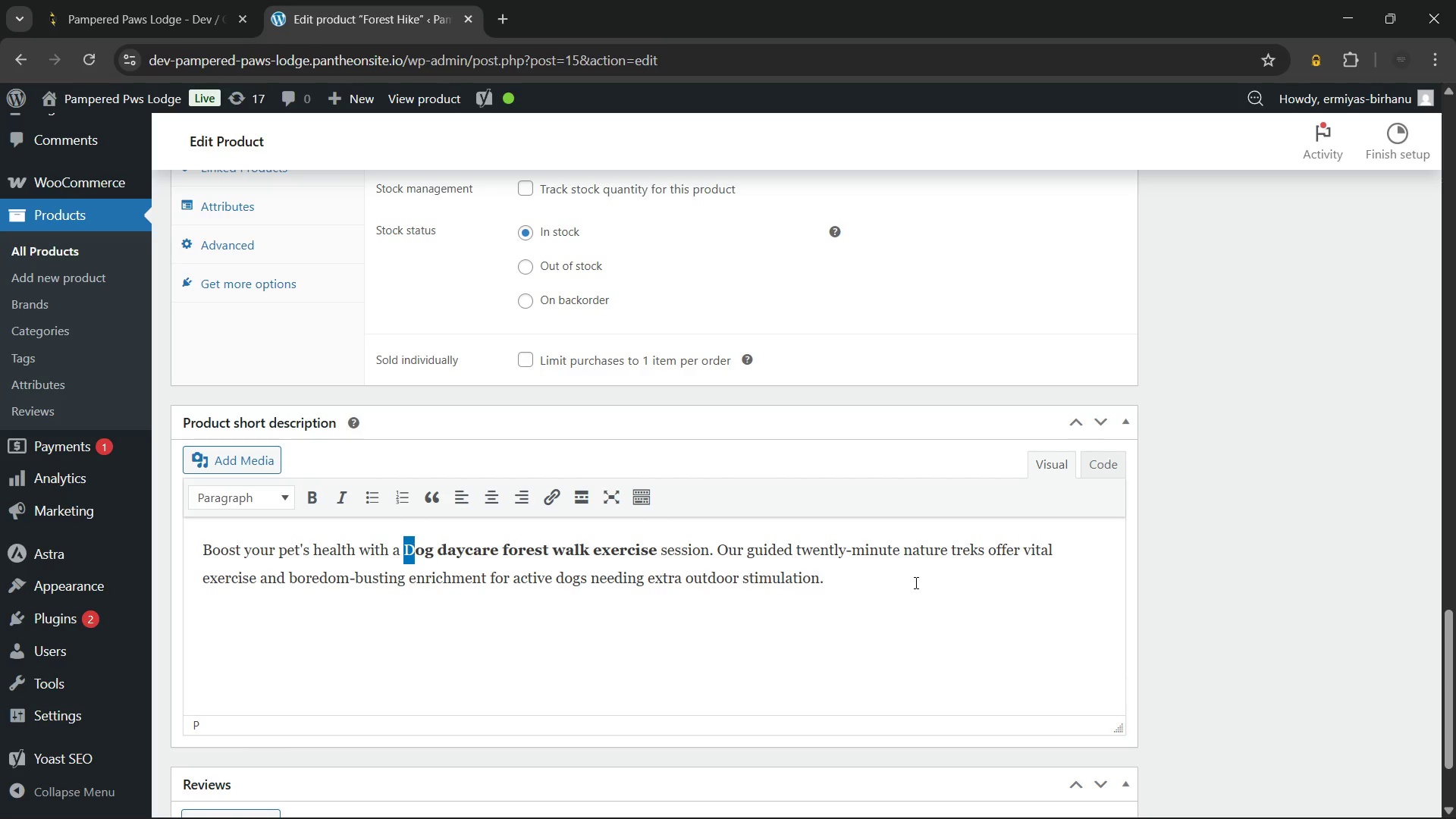 
key(Control+B)
 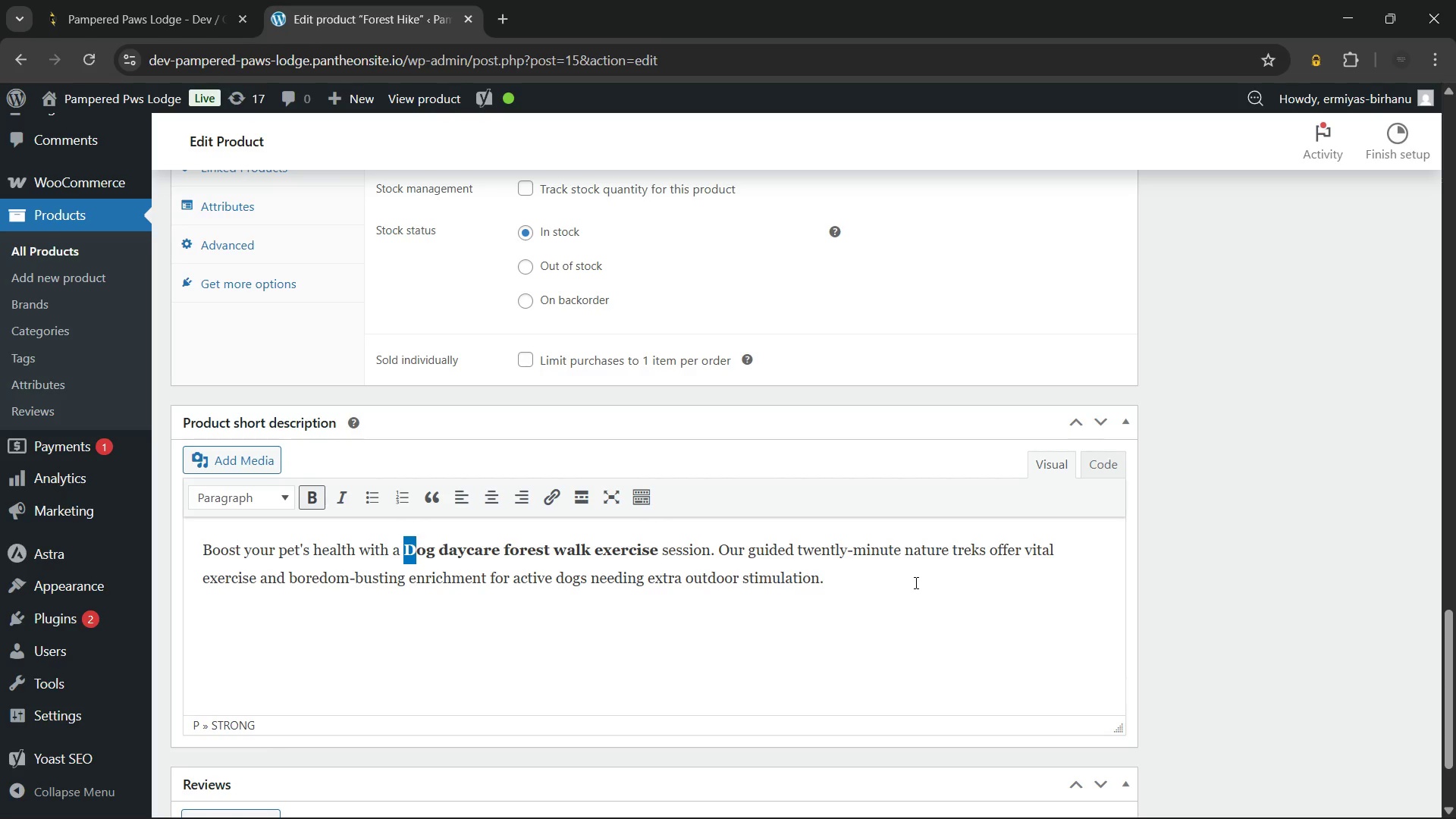 
left_click([915, 582])
 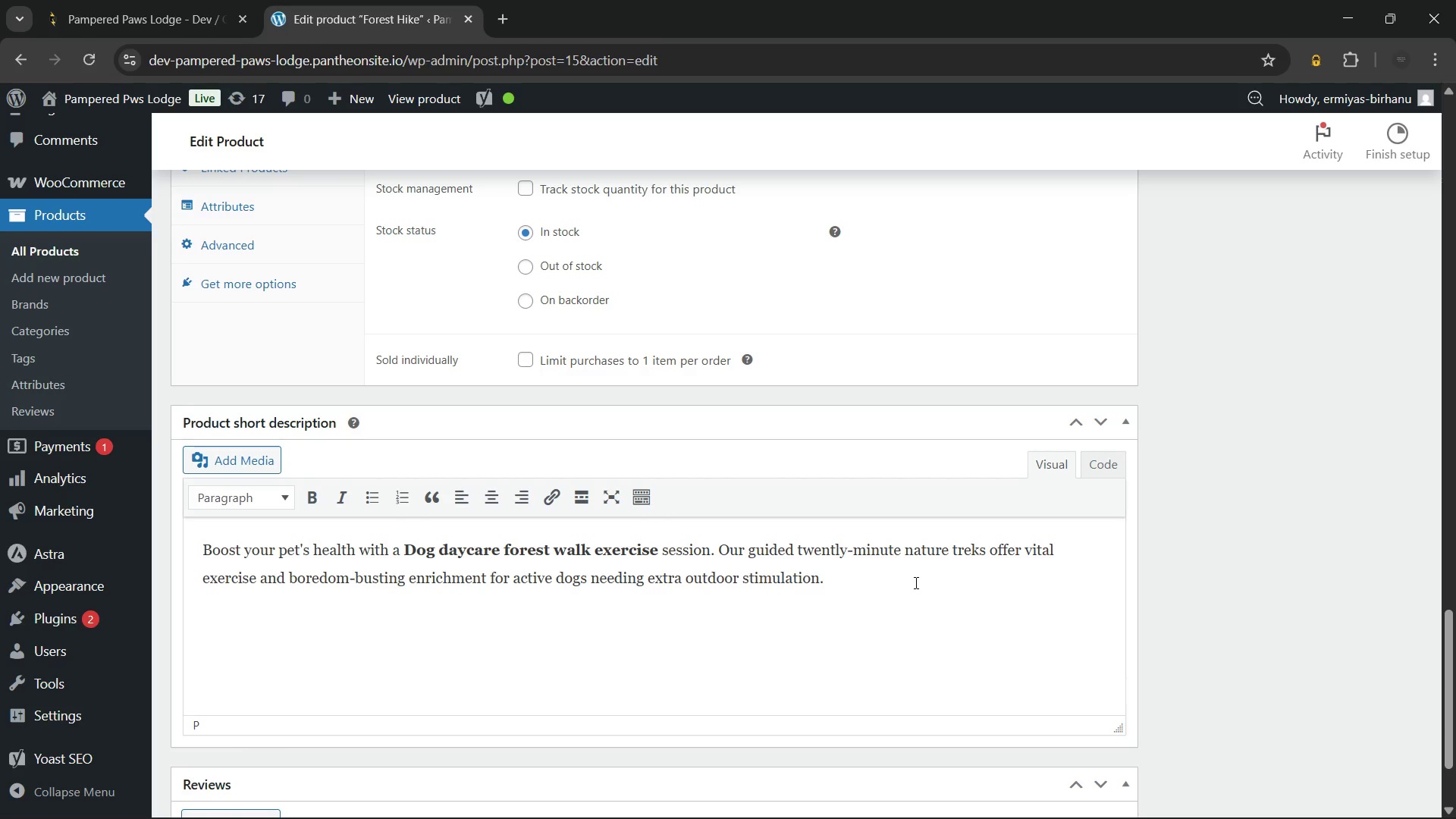 
scroll: coordinate [915, 582], scroll_direction: up, amount: 13.0
 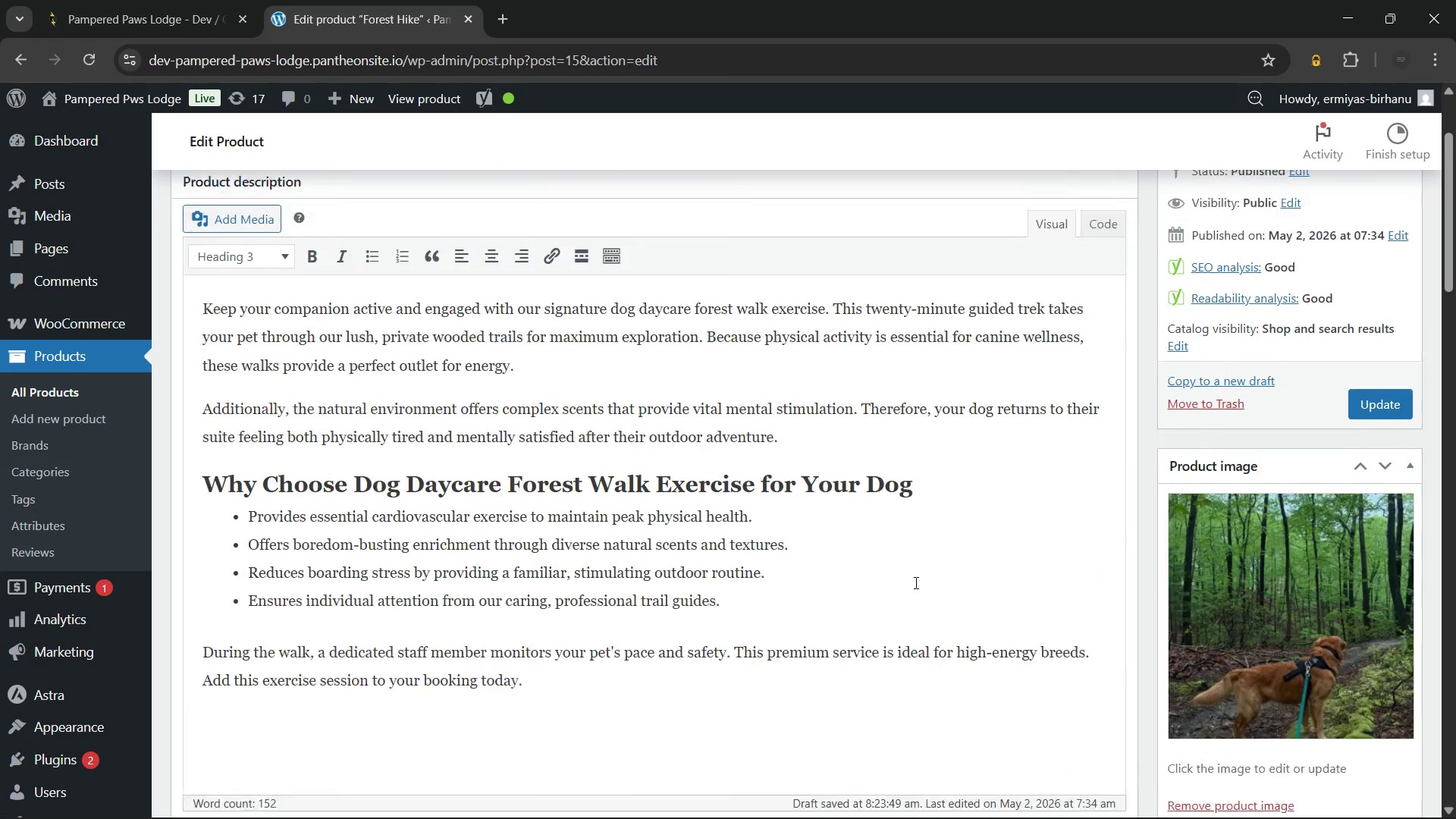 
scroll: coordinate [833, 608], scroll_direction: down, amount: 1.0
 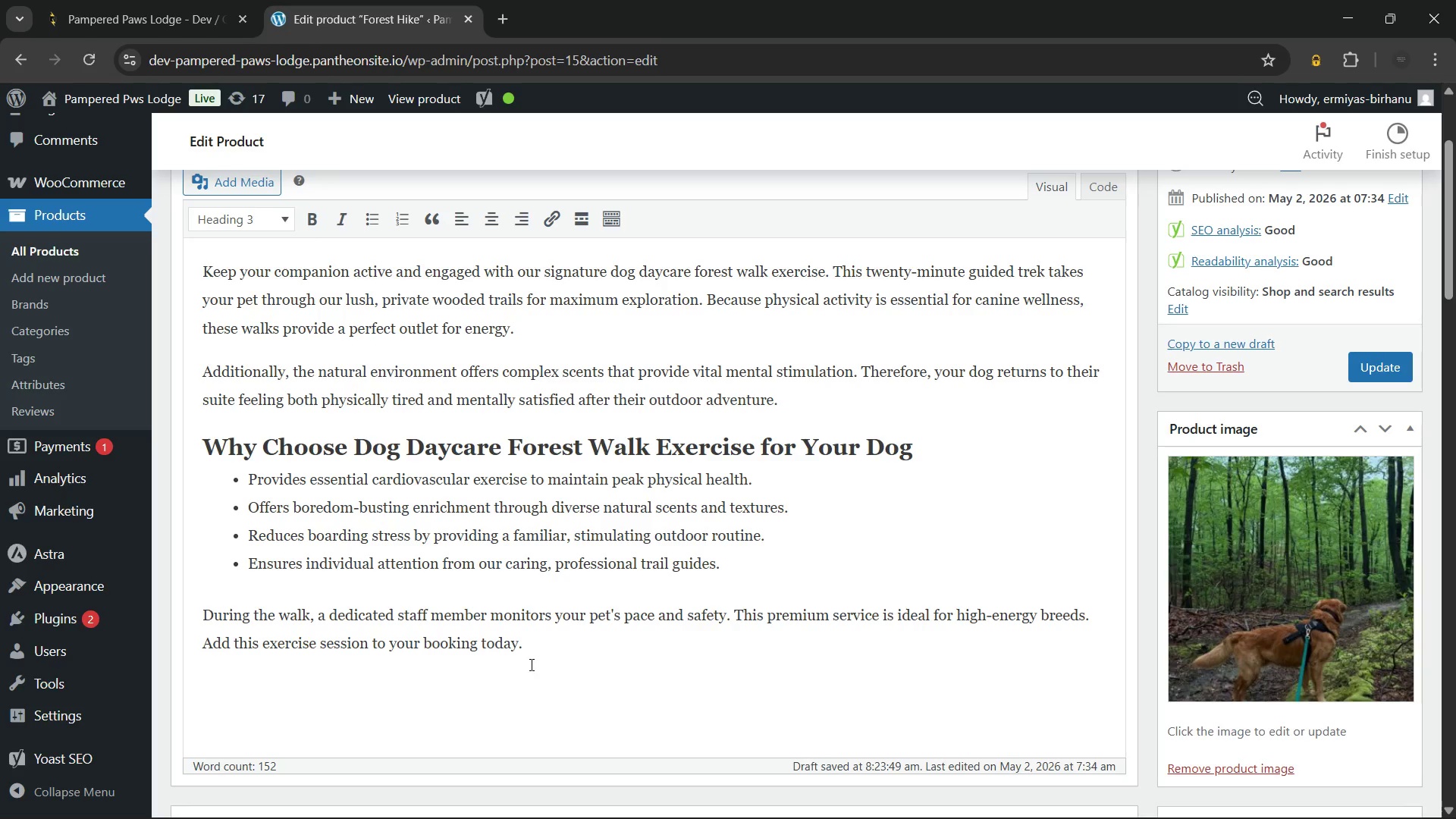 
double_click([535, 645])
 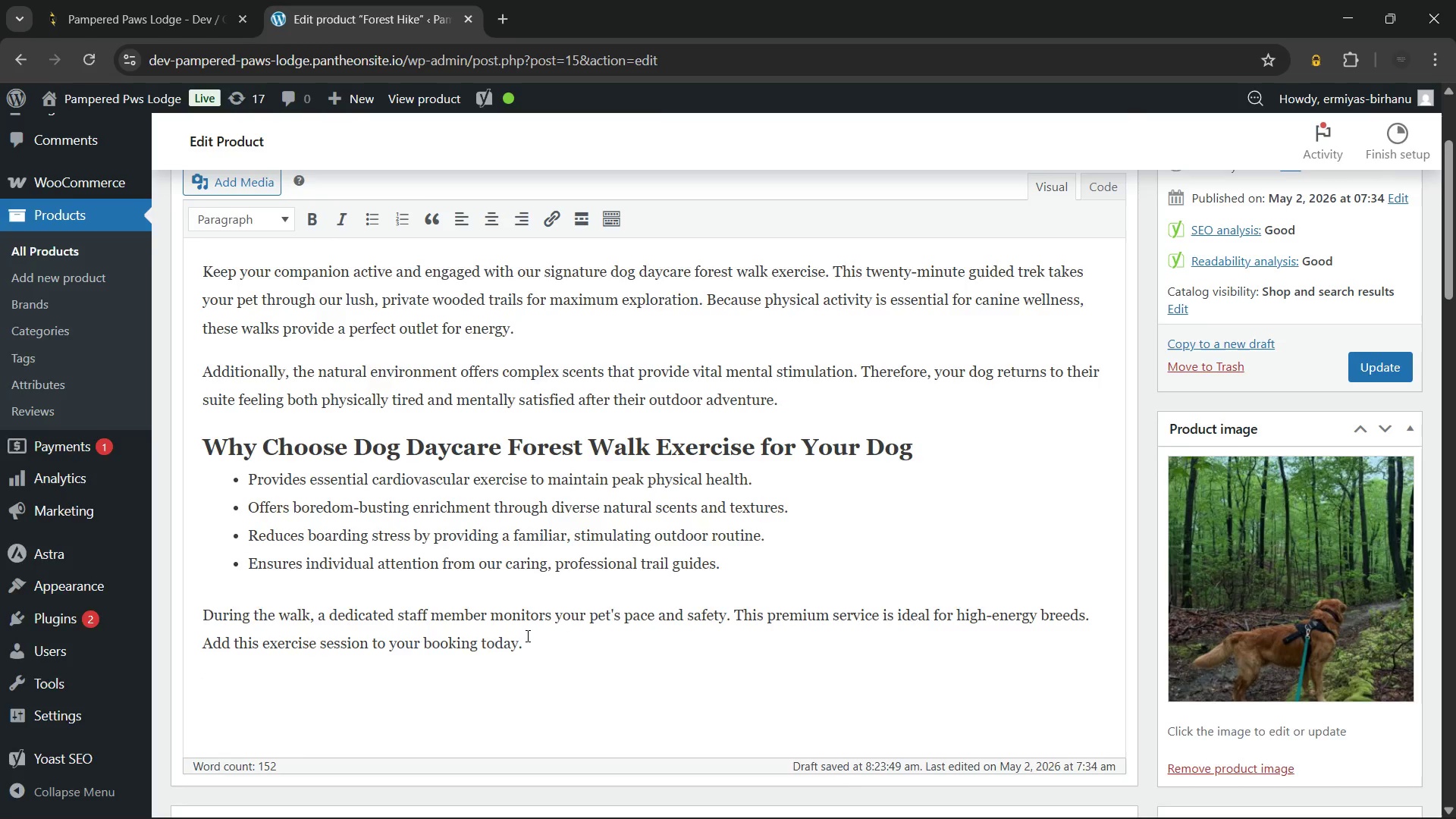 
scroll: coordinate [526, 635], scroll_direction: up, amount: 3.0
 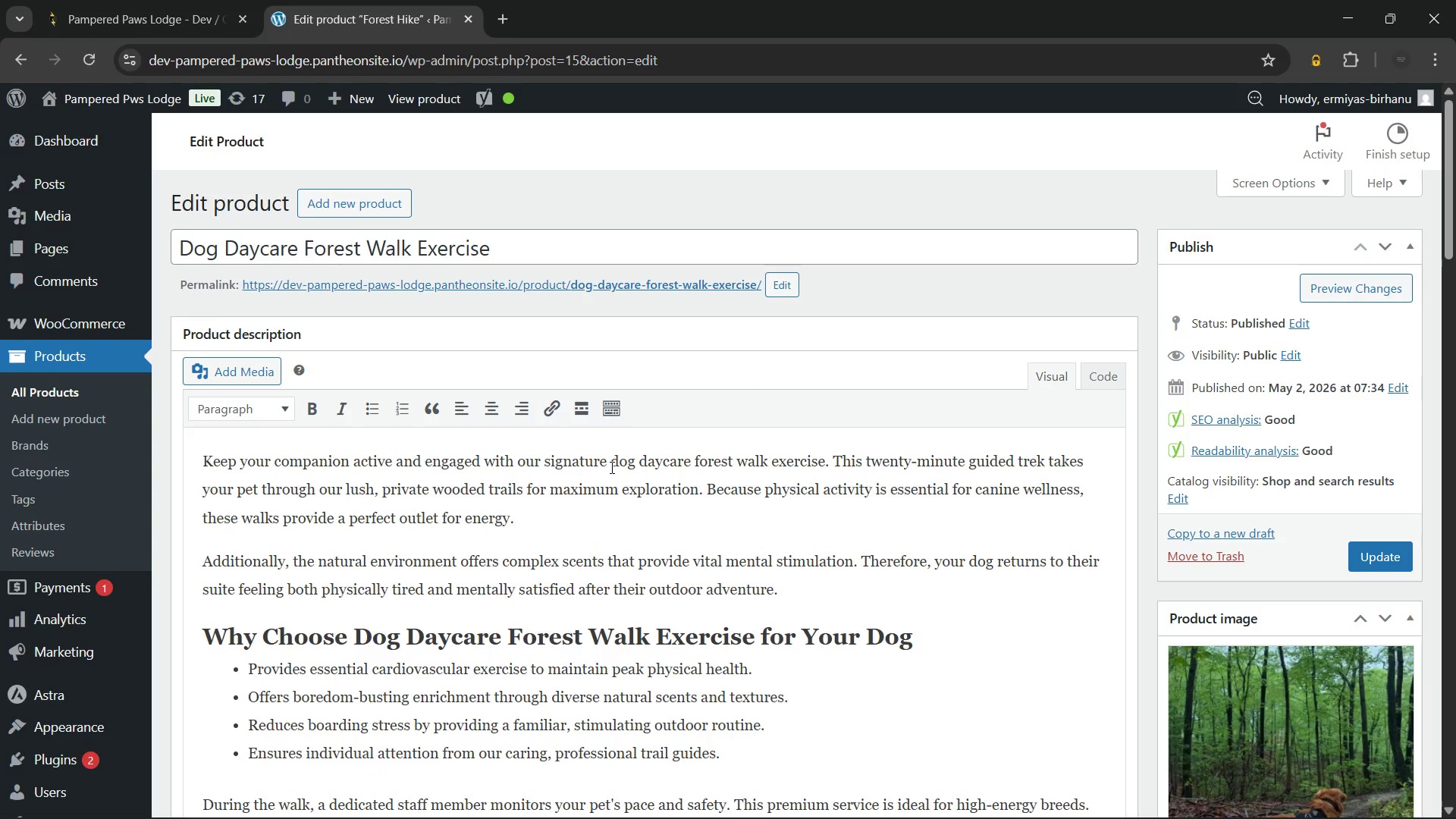 
left_click([617, 457])
 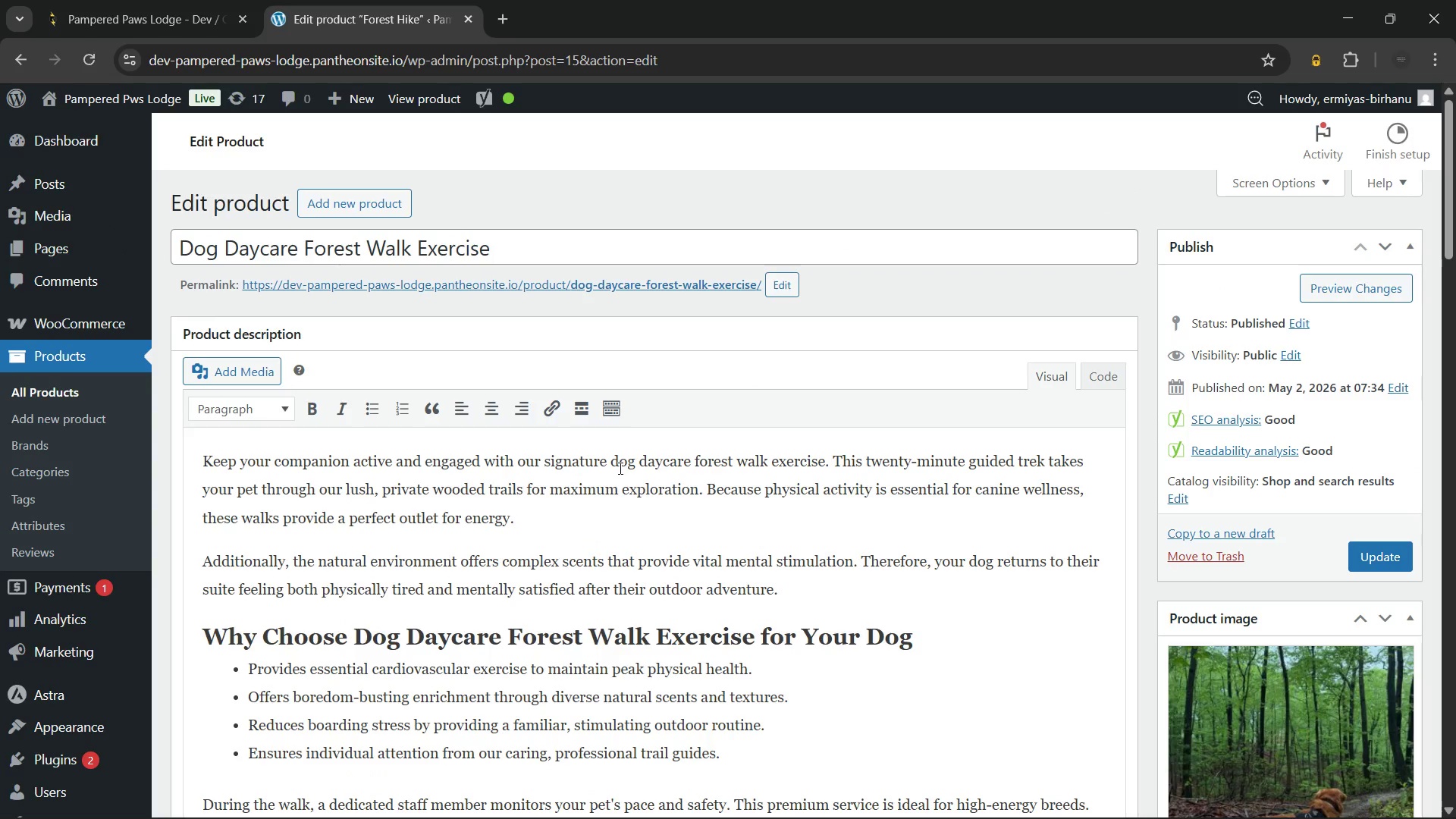 
key(Backspace)
 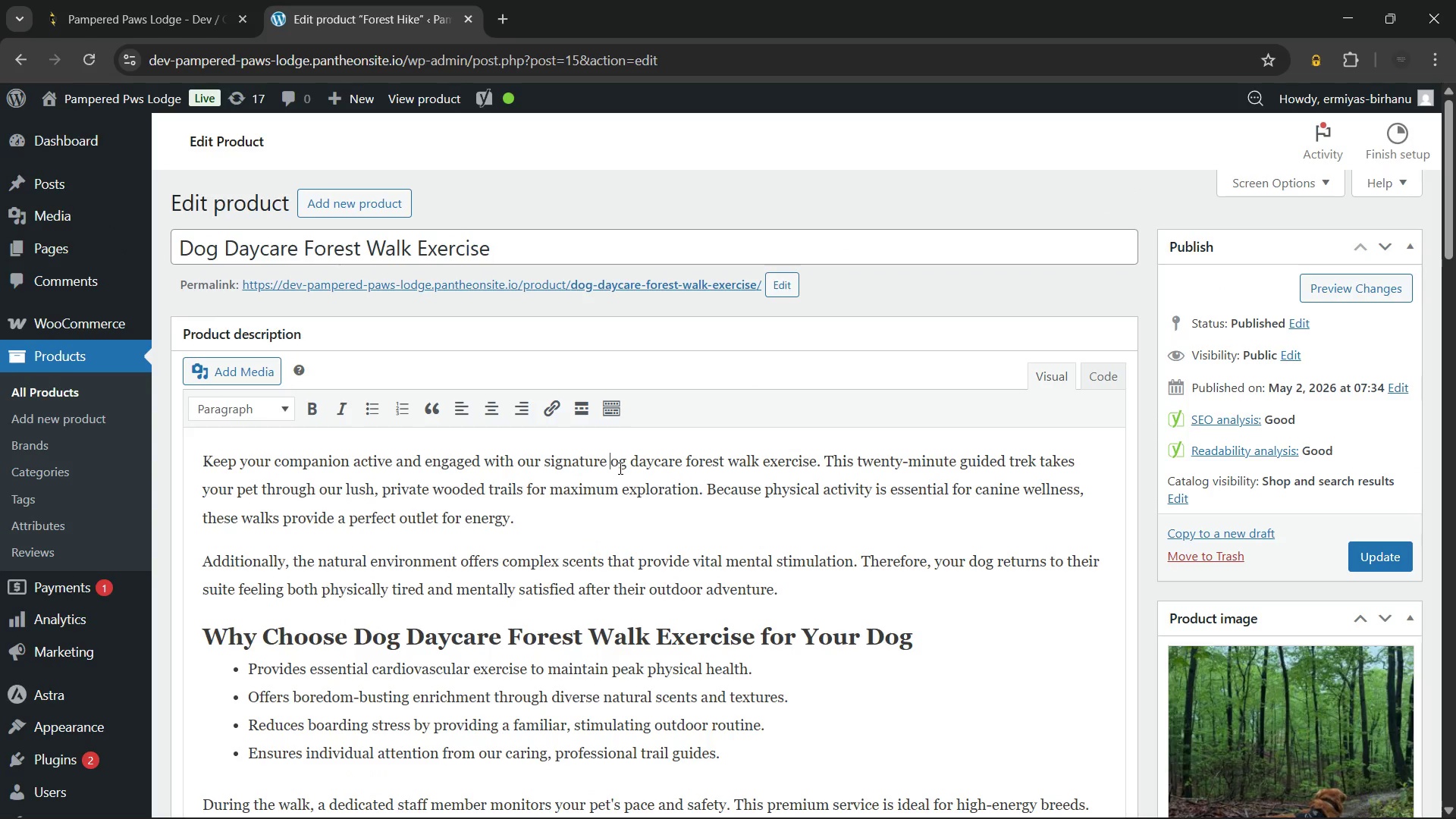 
key(Shift+D)
 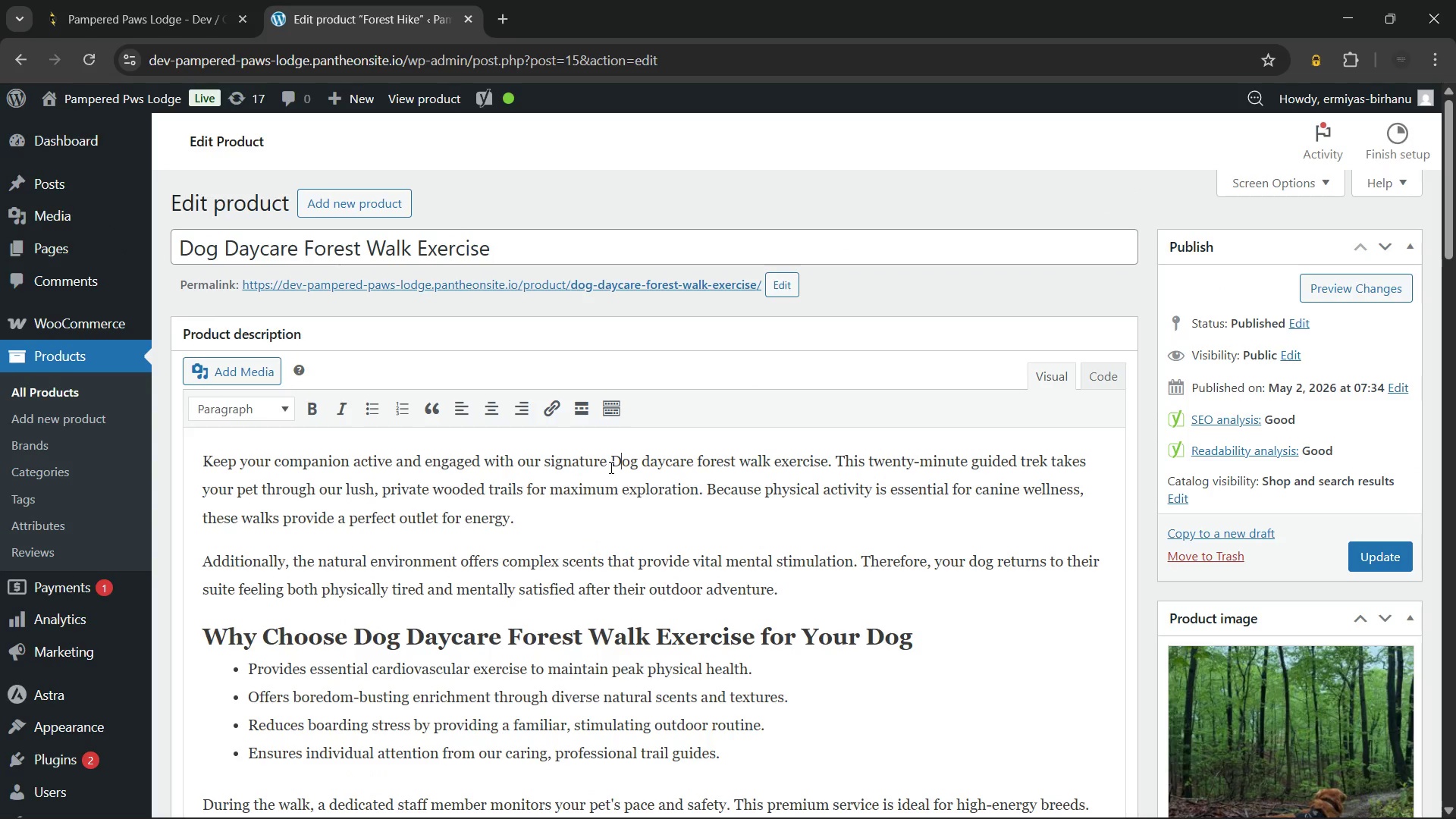 
left_click_drag(start_coordinate=[610, 467], to_coordinate=[827, 457])
 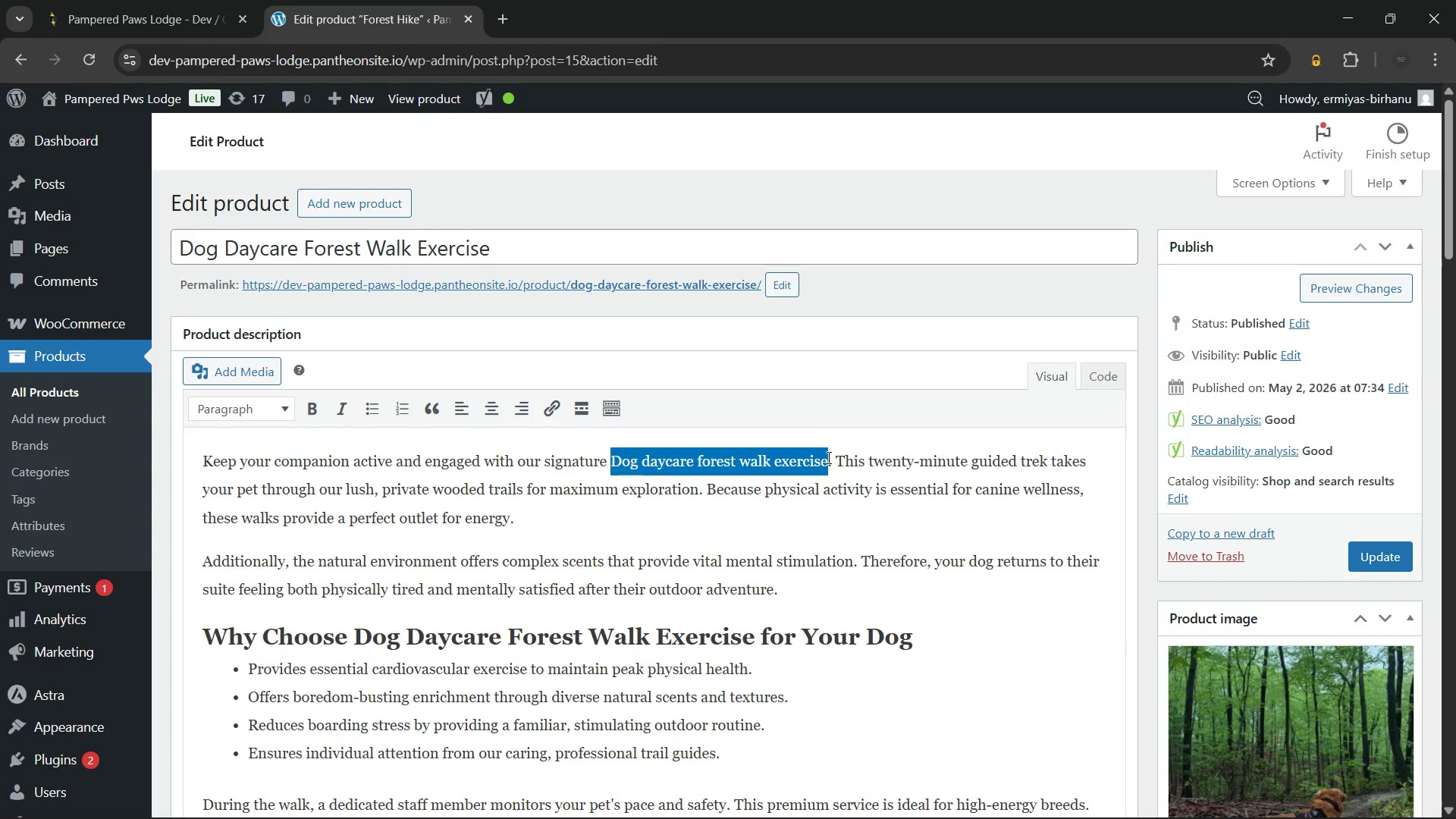 
key(Control+B)
 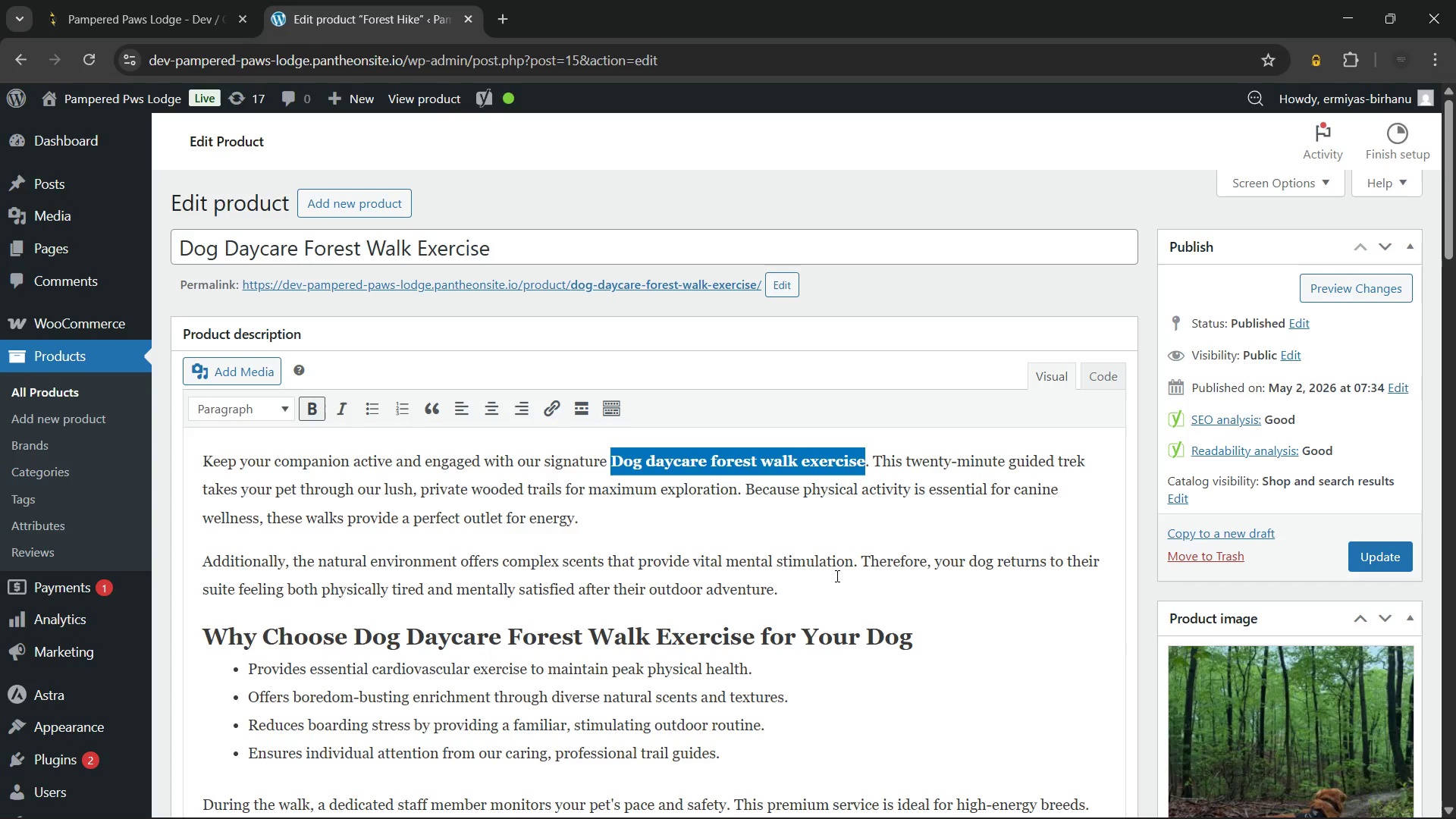 
left_click([836, 576])
 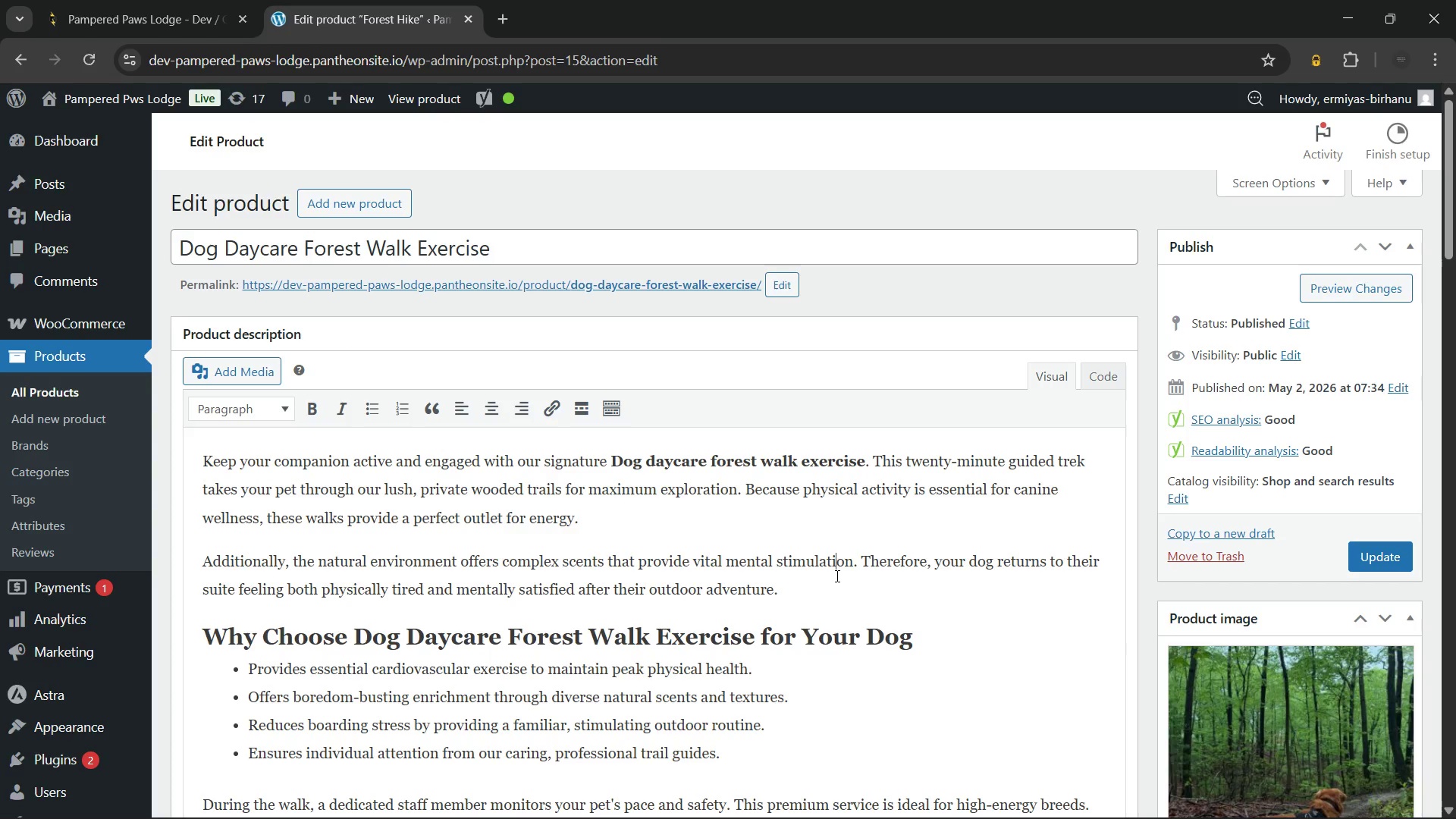 
scroll: coordinate [1043, 514], scroll_direction: none, amount: 0.0
 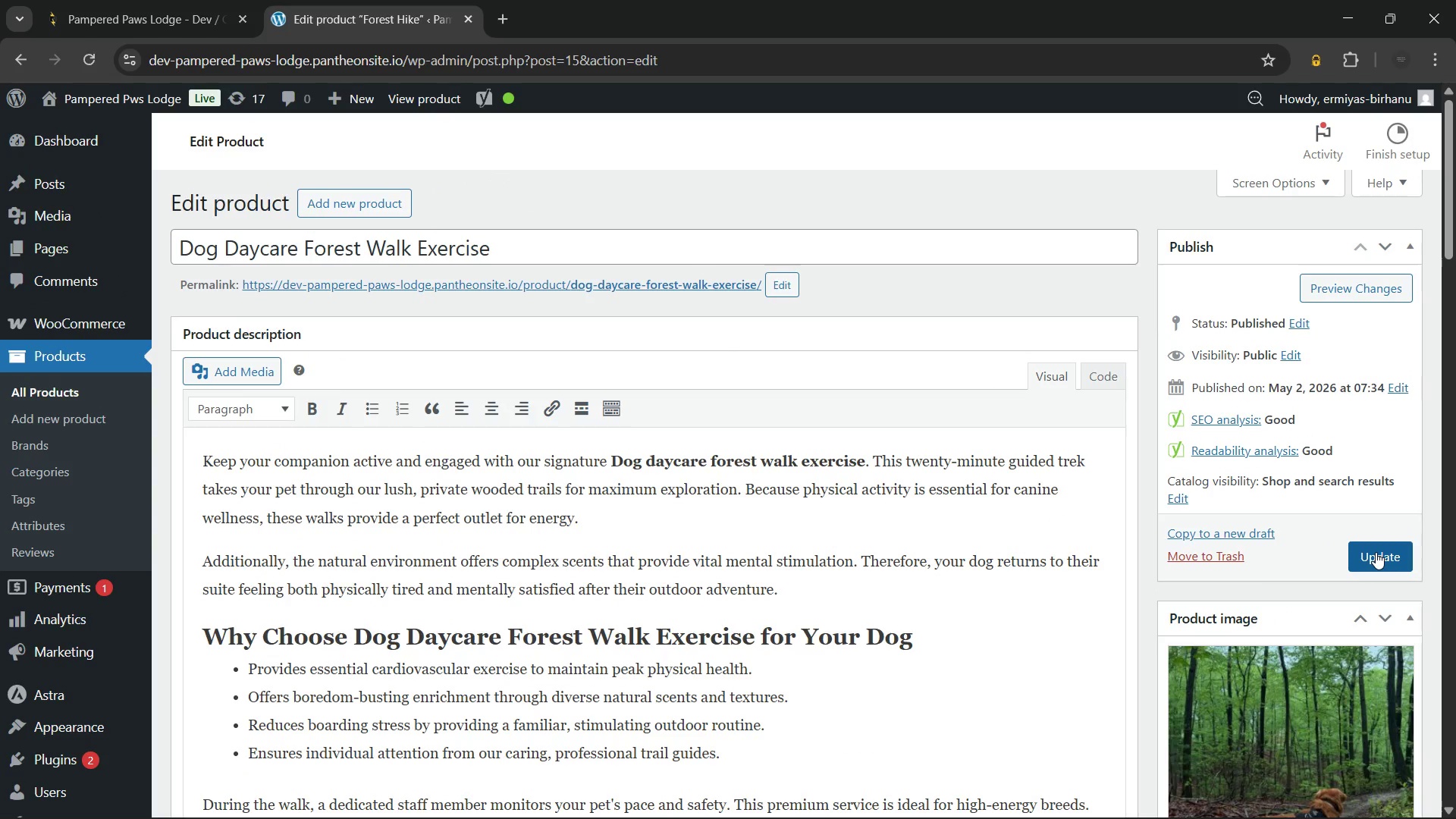 
left_click([1376, 552])
 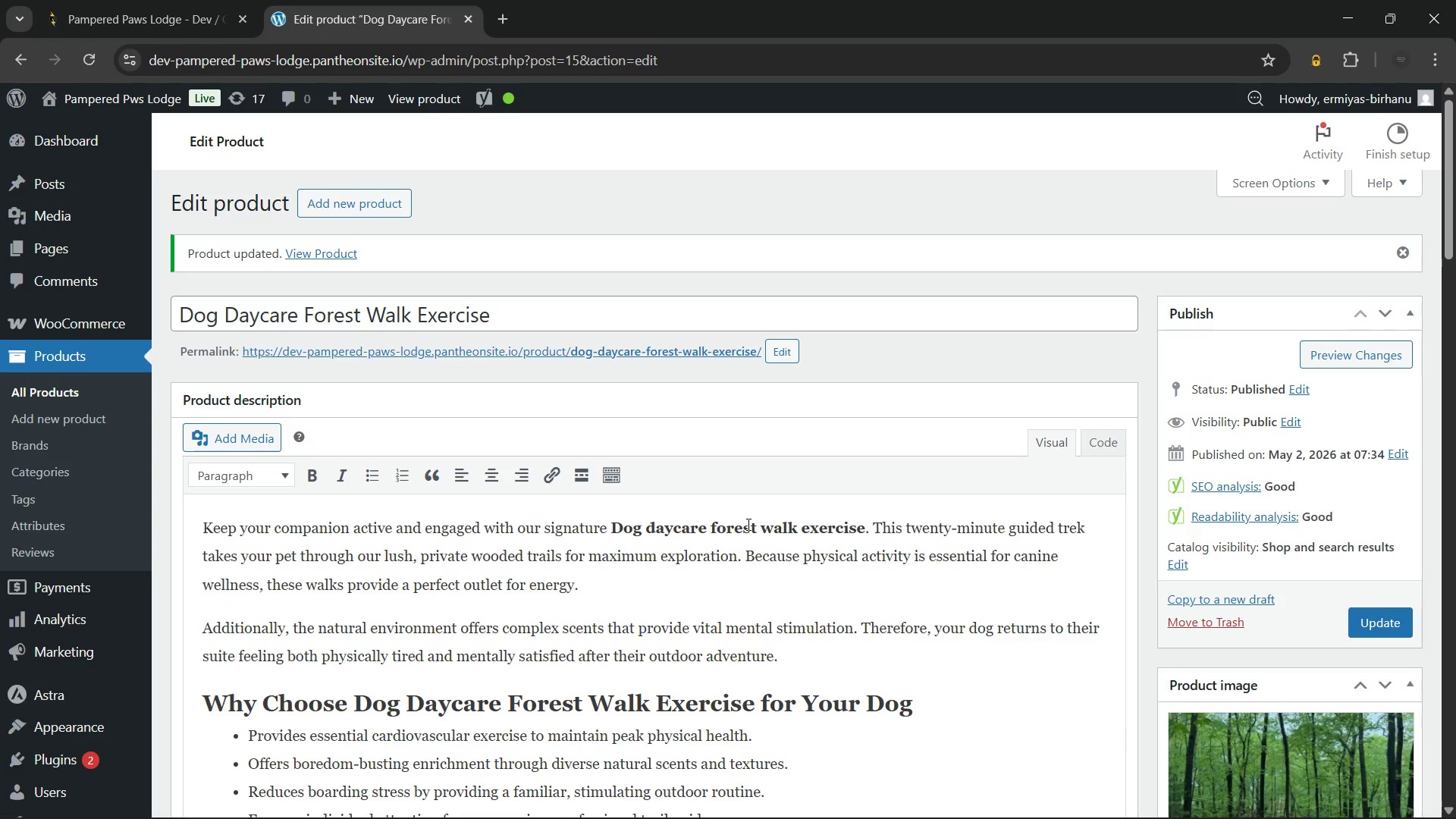 
wait(21.36)
 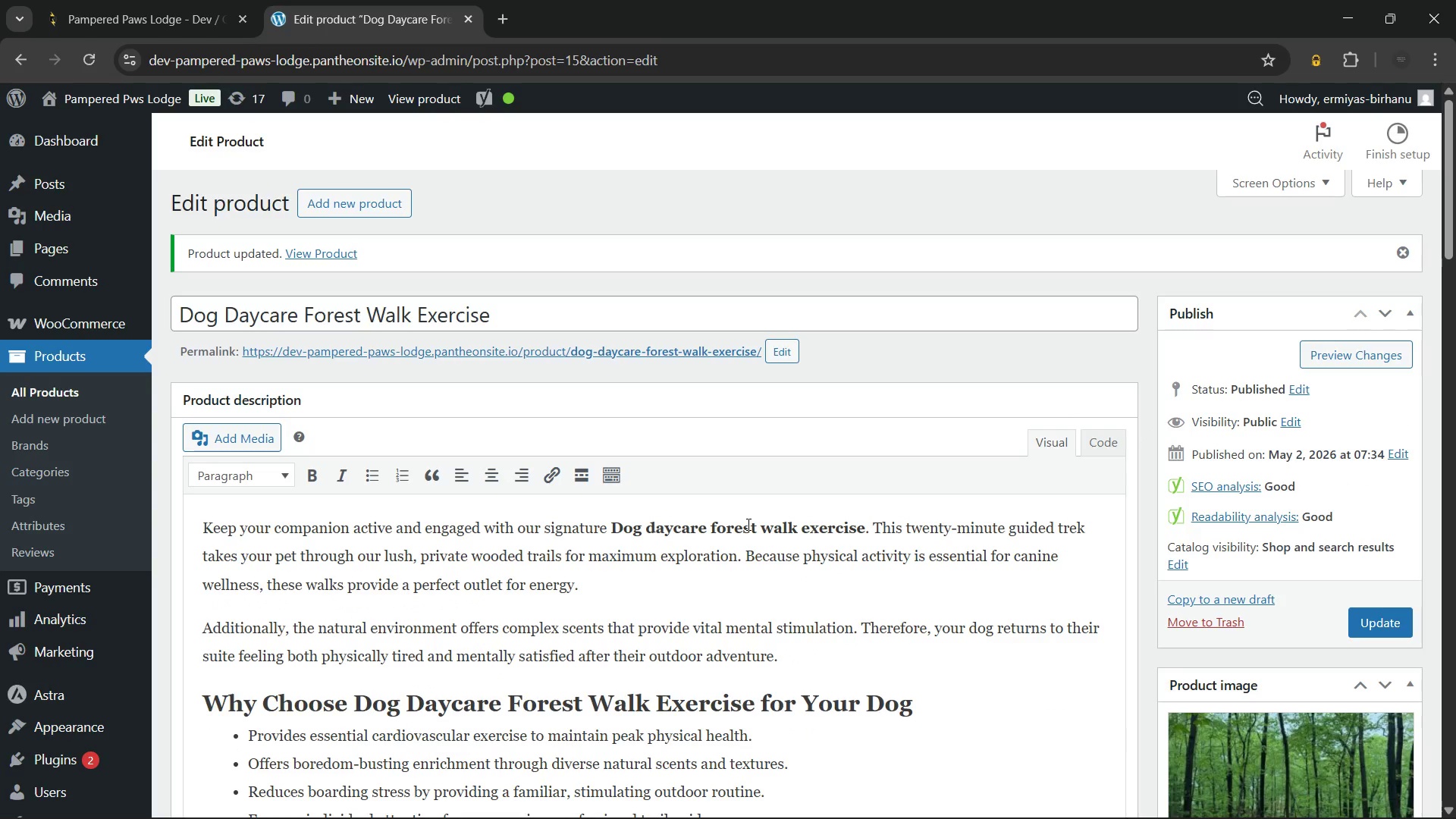 
left_click([613, 598])
 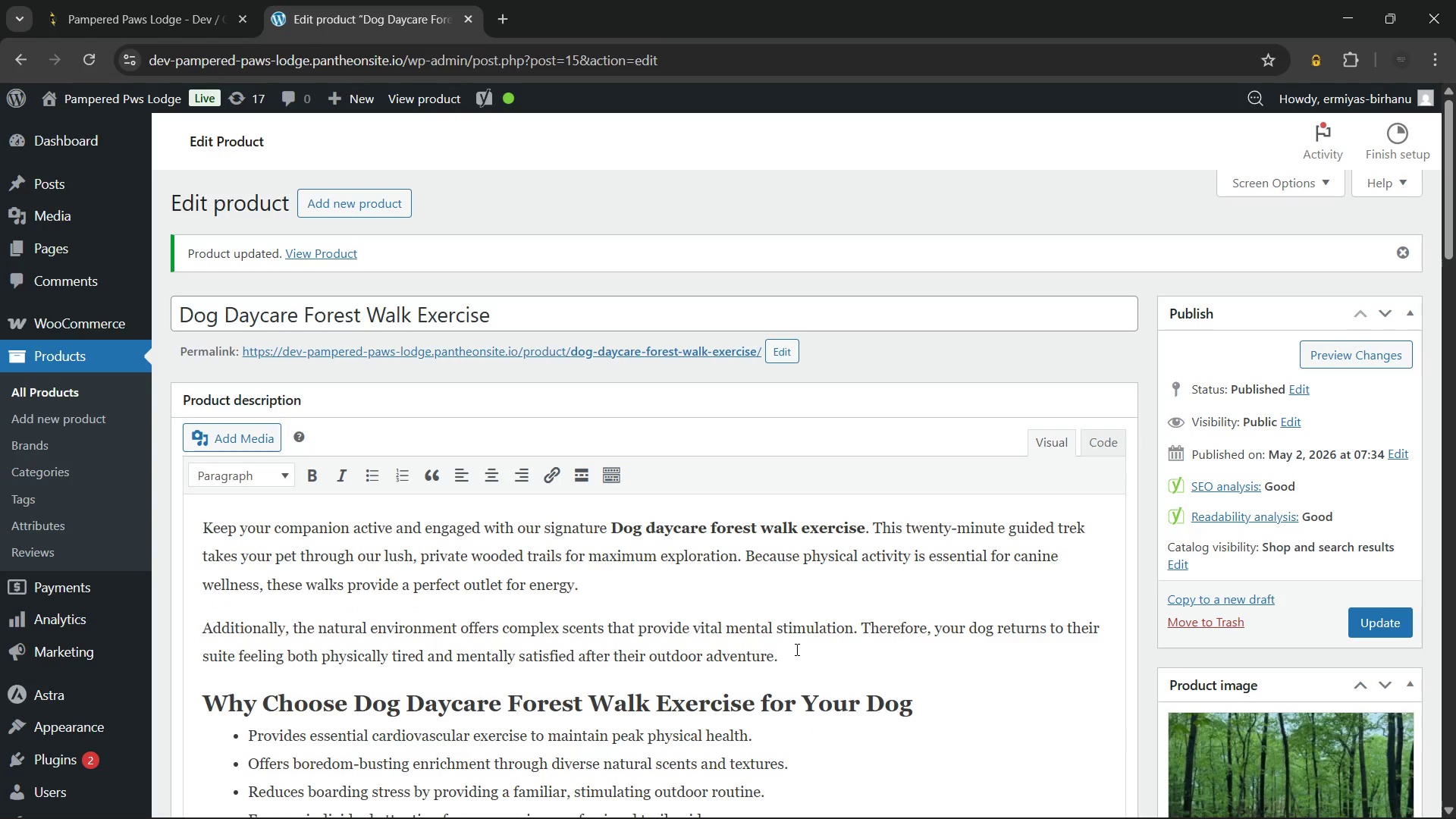 
left_click([795, 649])
 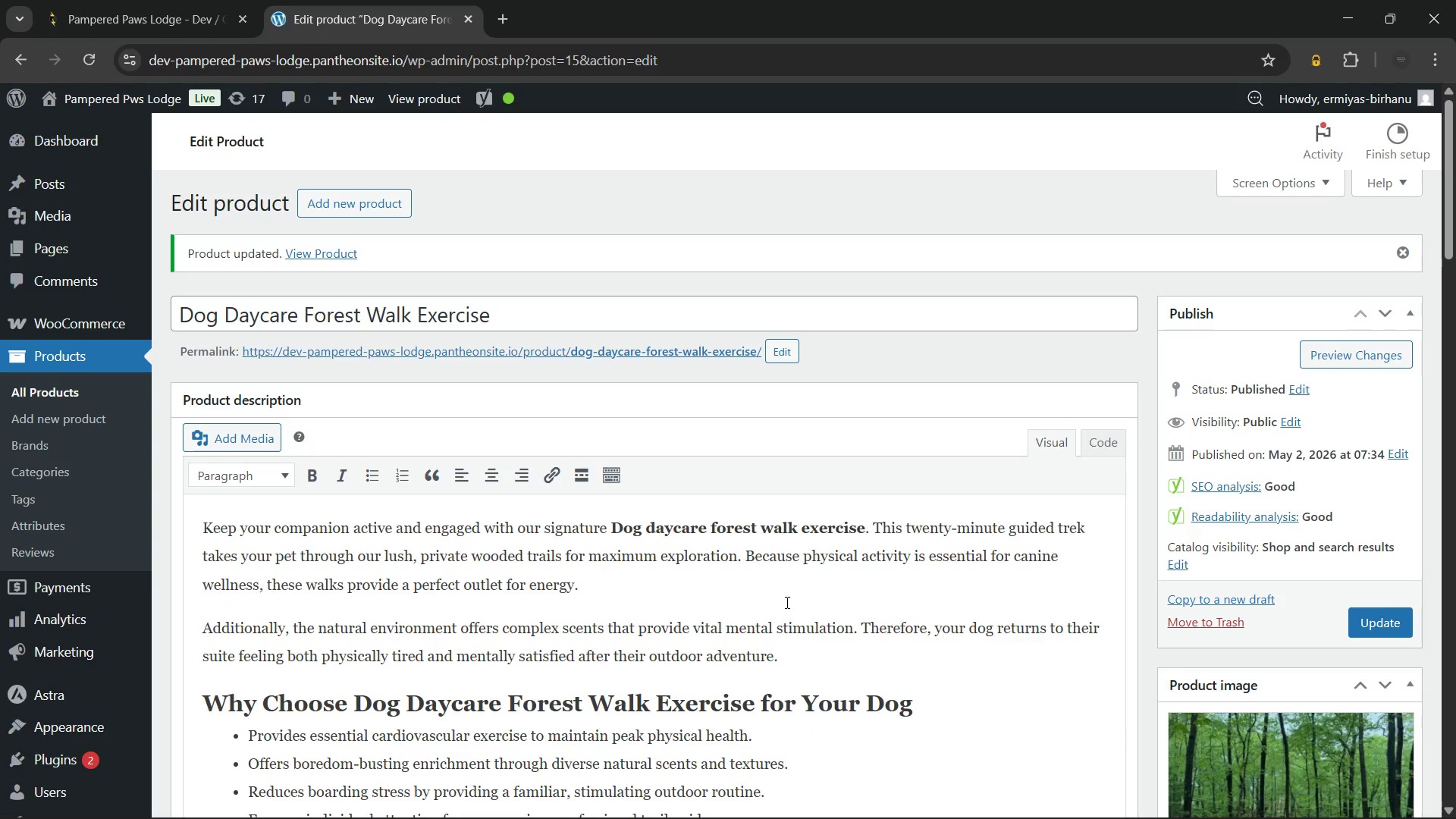 
scroll: coordinate [786, 602], scroll_direction: up, amount: 4.0
 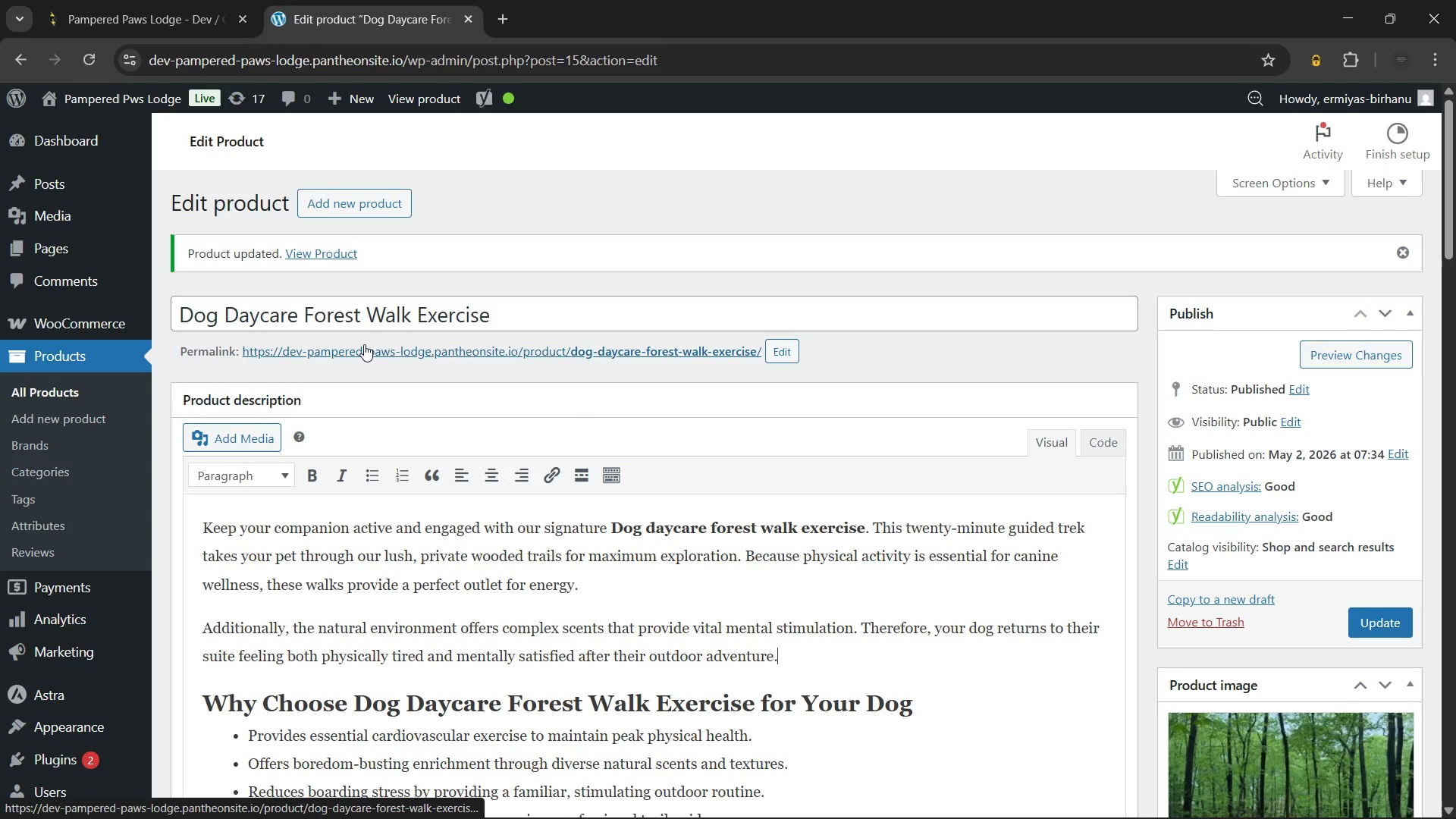 
hold_key(key=ControlLeft, duration=0.44)
left_click([364, 344])
 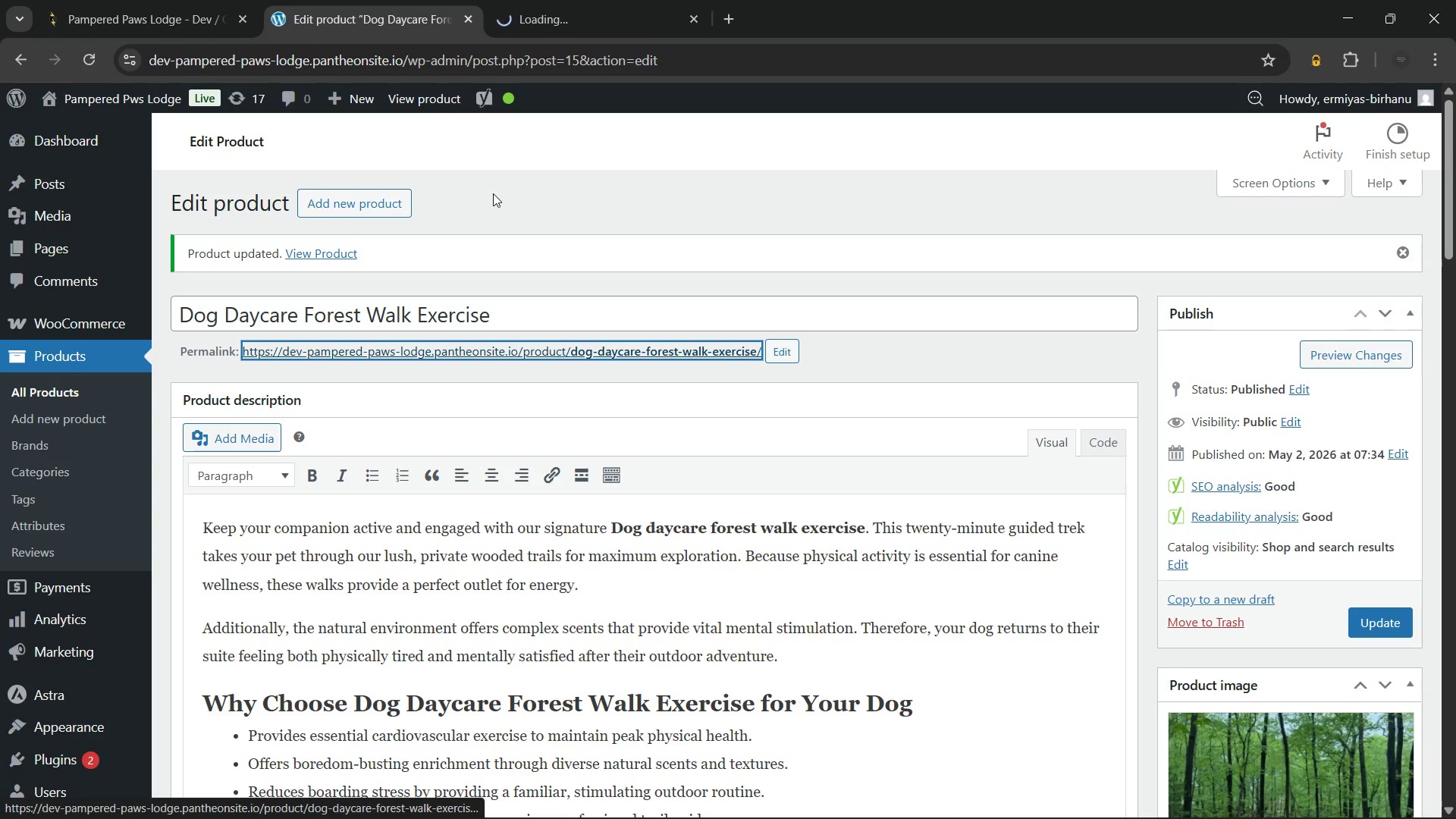 
left_click([494, 192])
 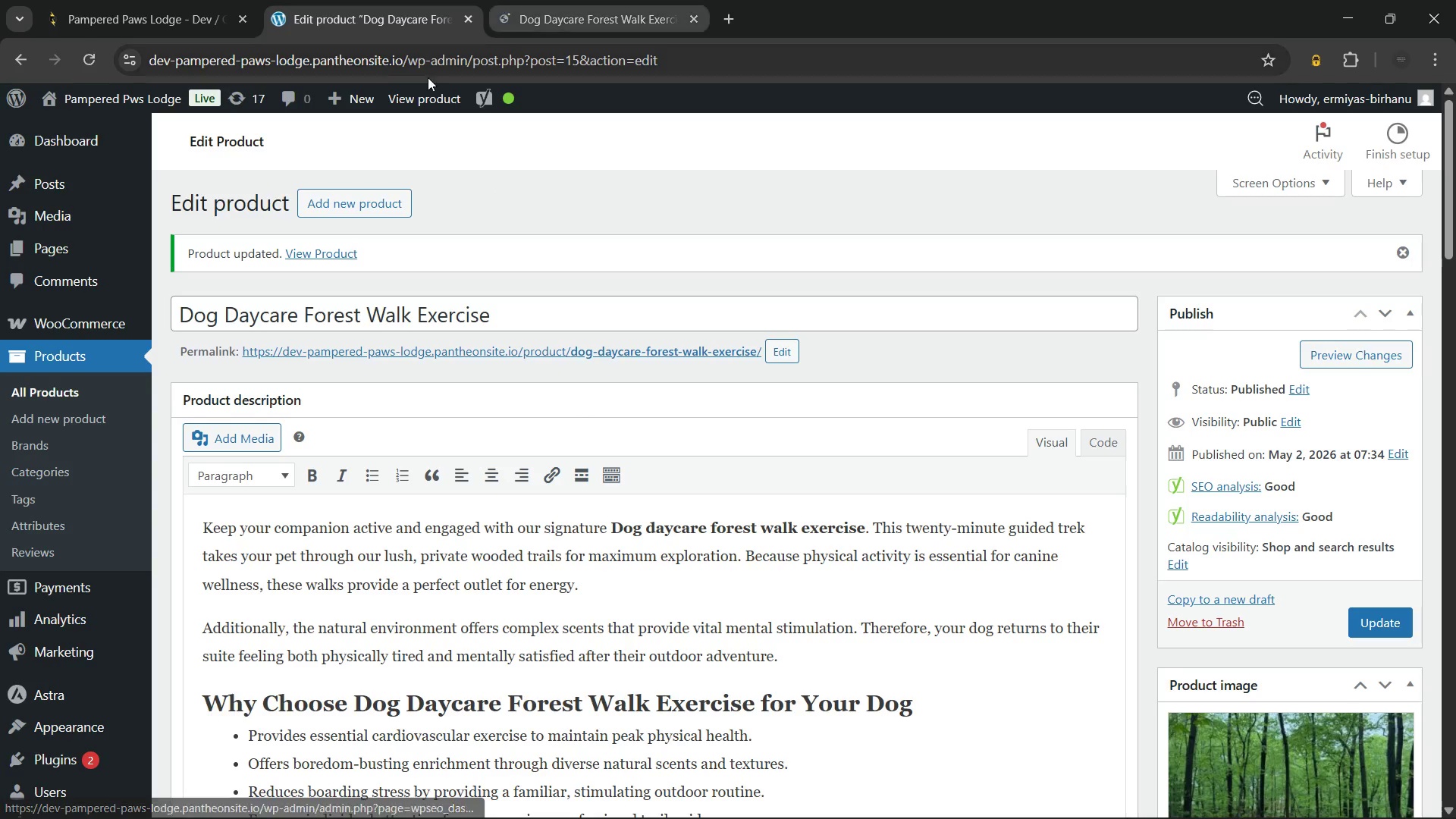 
left_click([598, 0])
 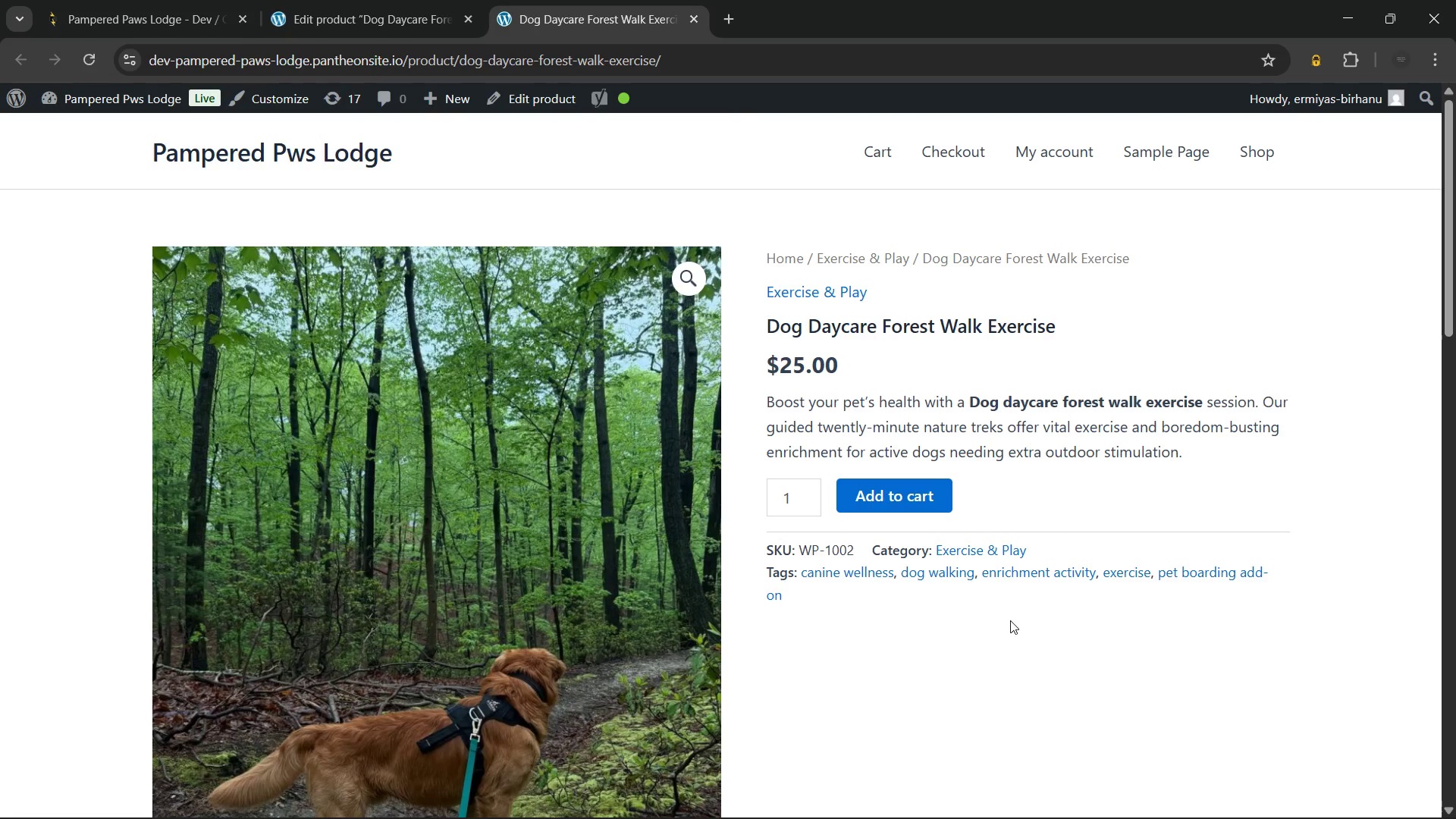 
scroll: coordinate [1010, 620], scroll_direction: up, amount: 3.0
 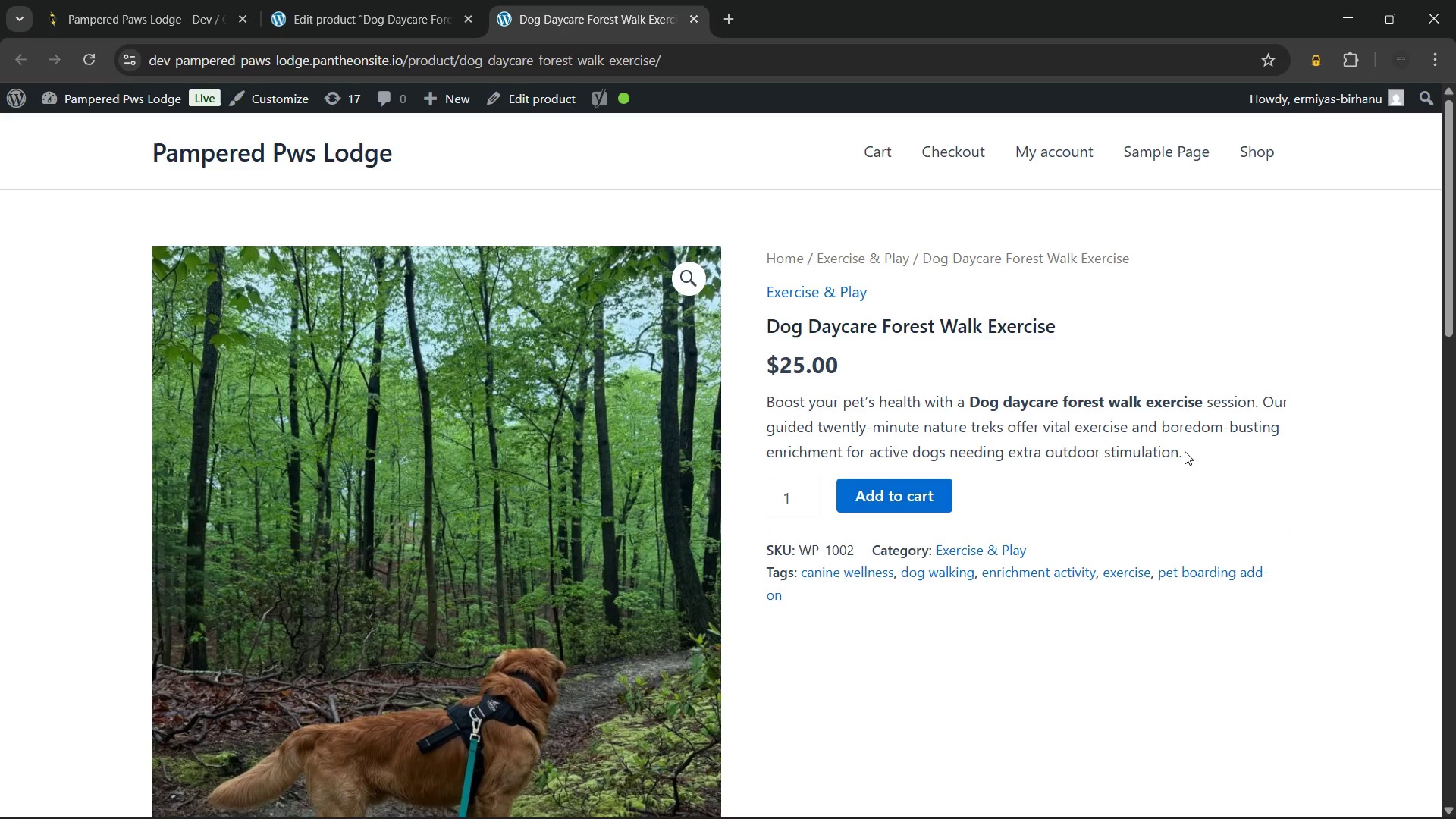 
left_click_drag(start_coordinate=[1185, 450], to_coordinate=[770, 400])
 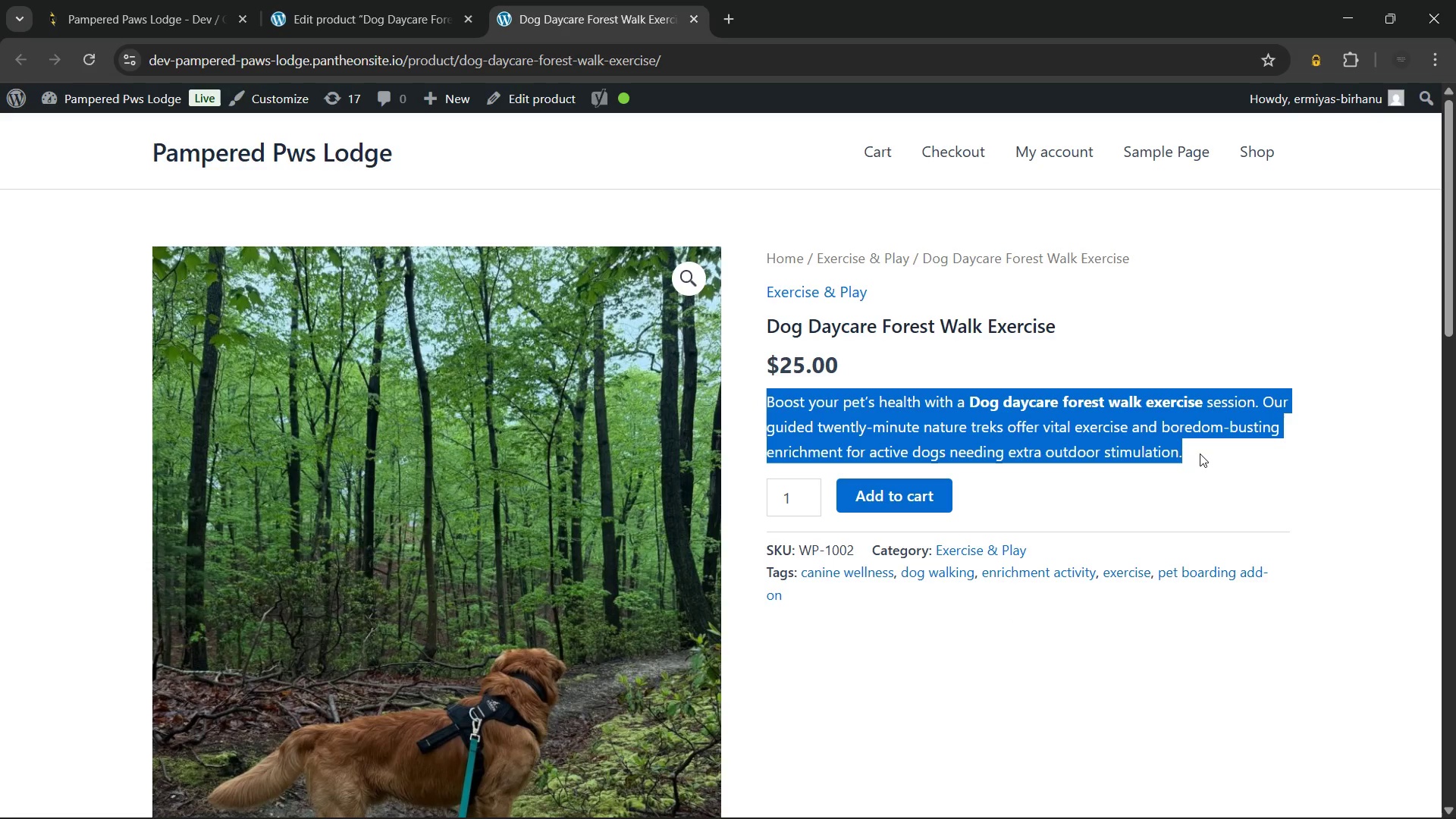 
left_click([1200, 453])
 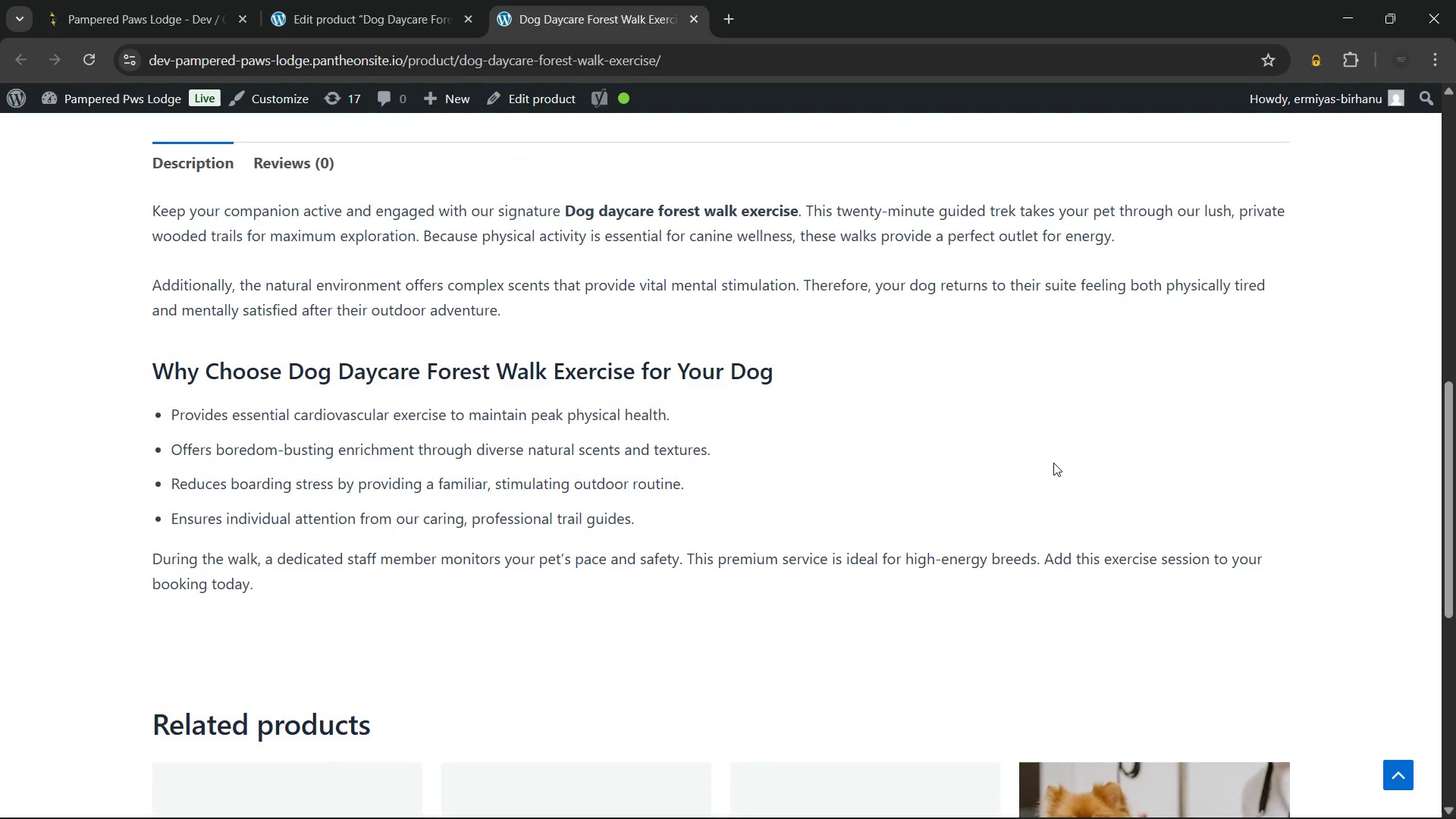 
wait(103.34)
 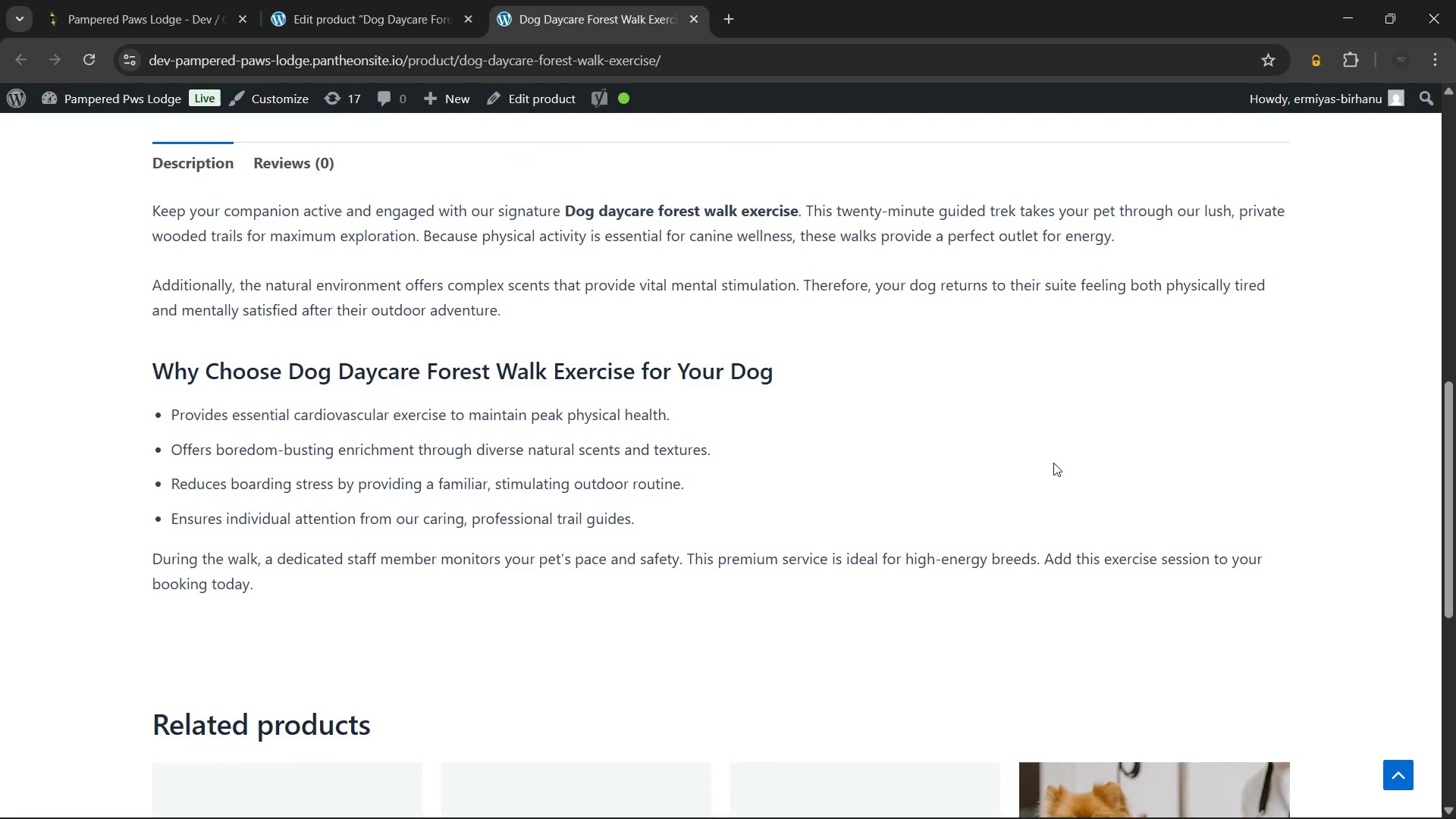 
left_click_drag(start_coordinate=[274, 590], to_coordinate=[142, 218])
 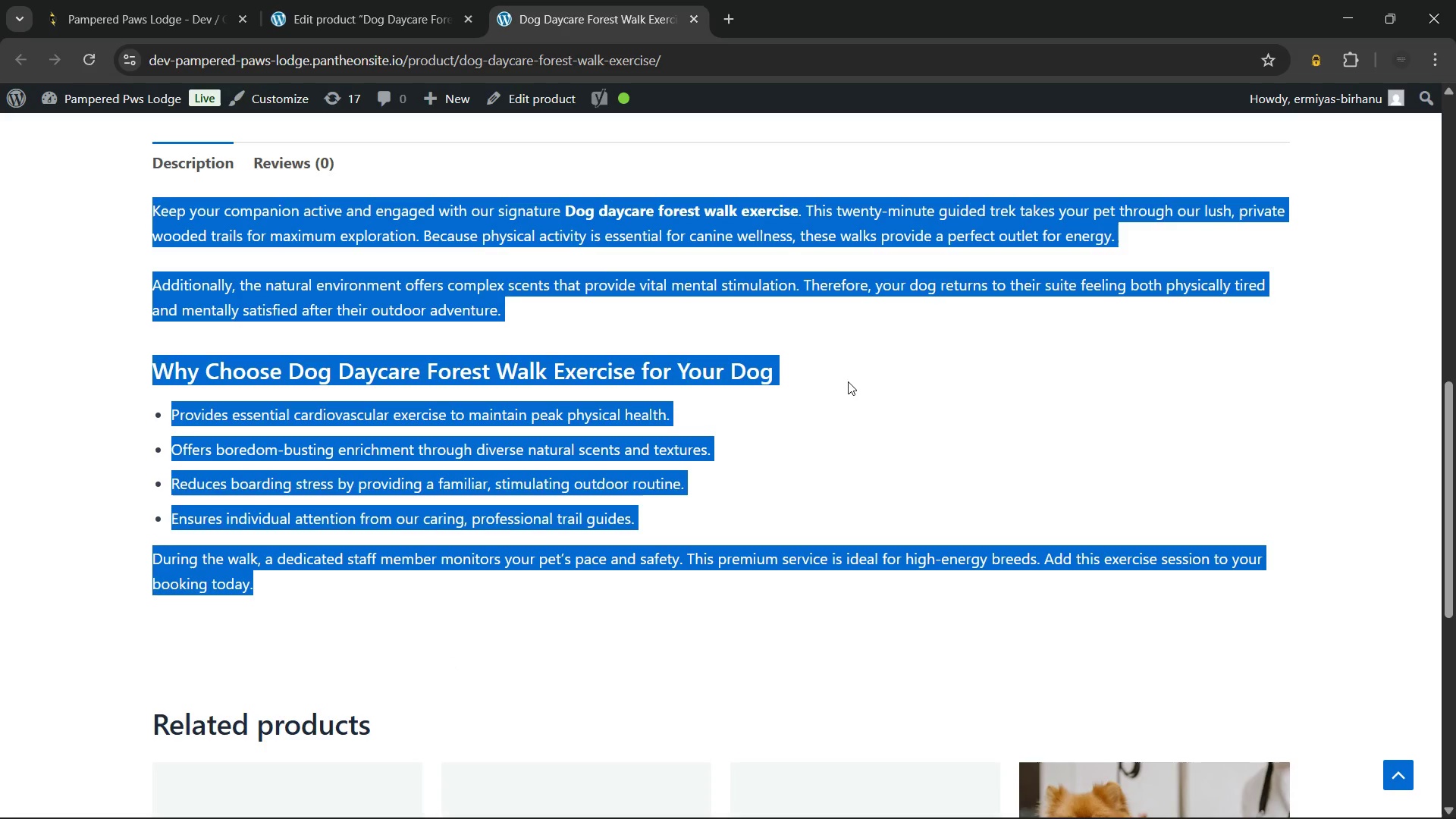 
left_click([848, 381])
 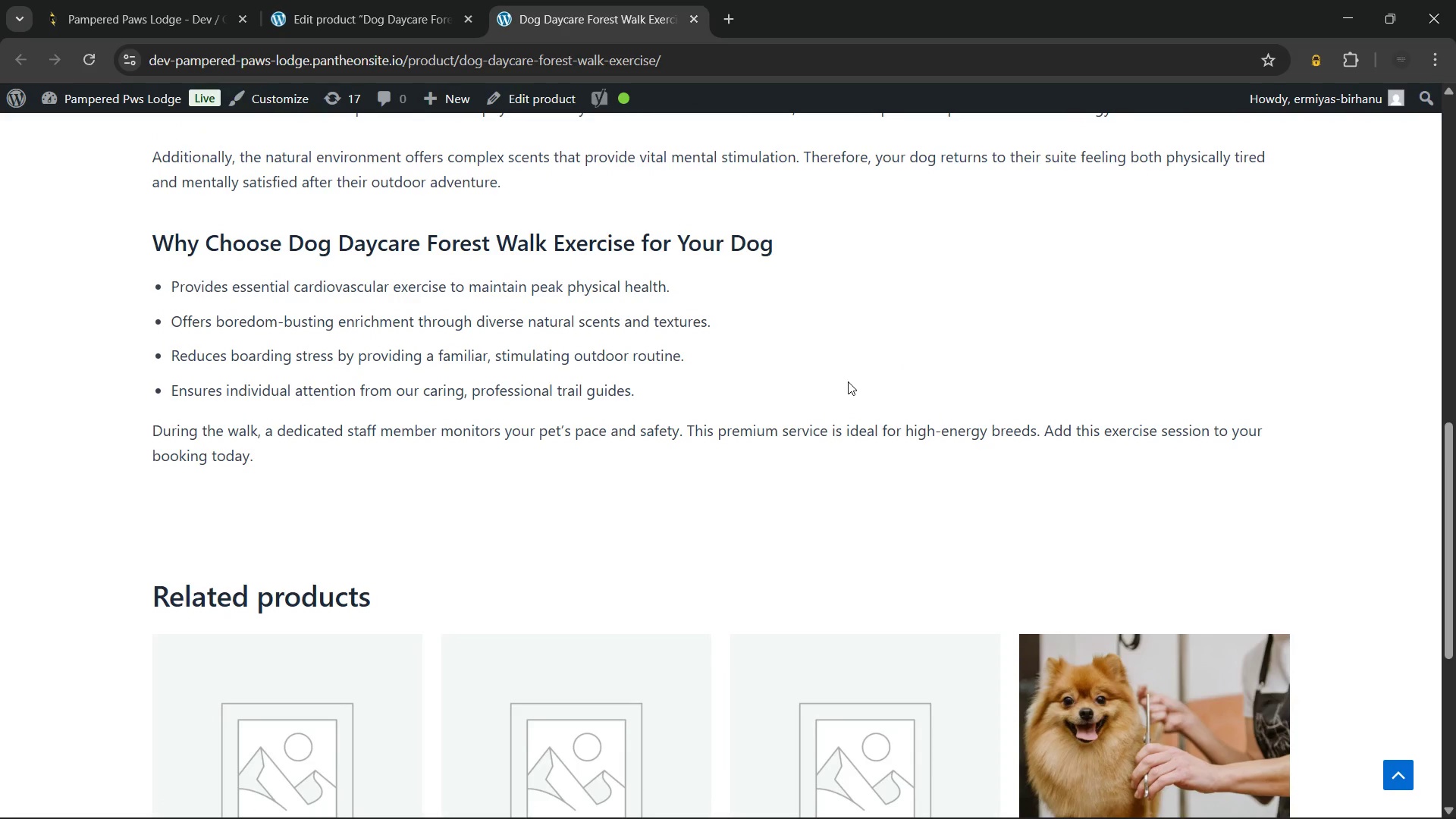 
wait(10.03)
 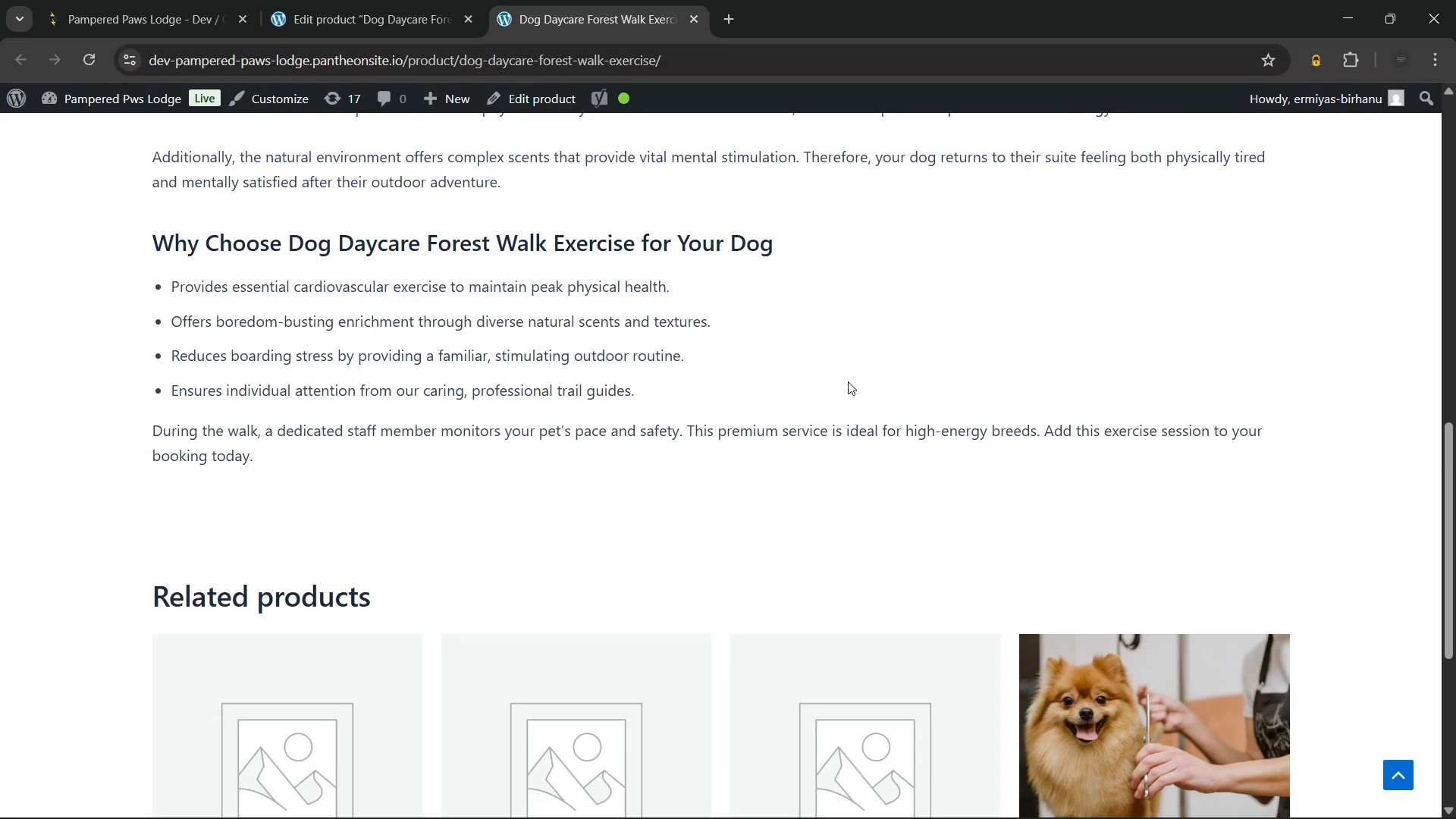 
left_click([696, 16])
 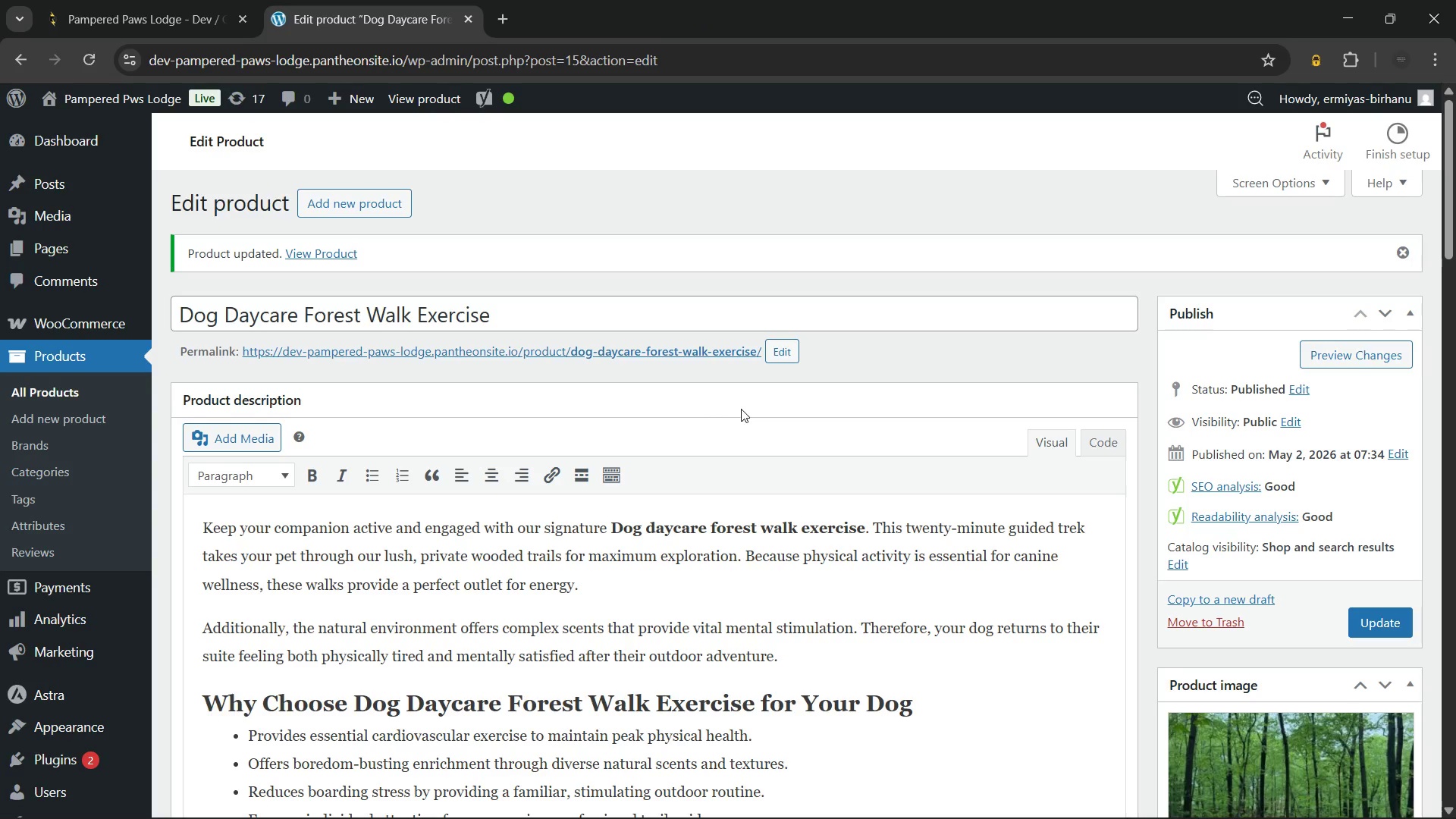 
wait(8.62)
 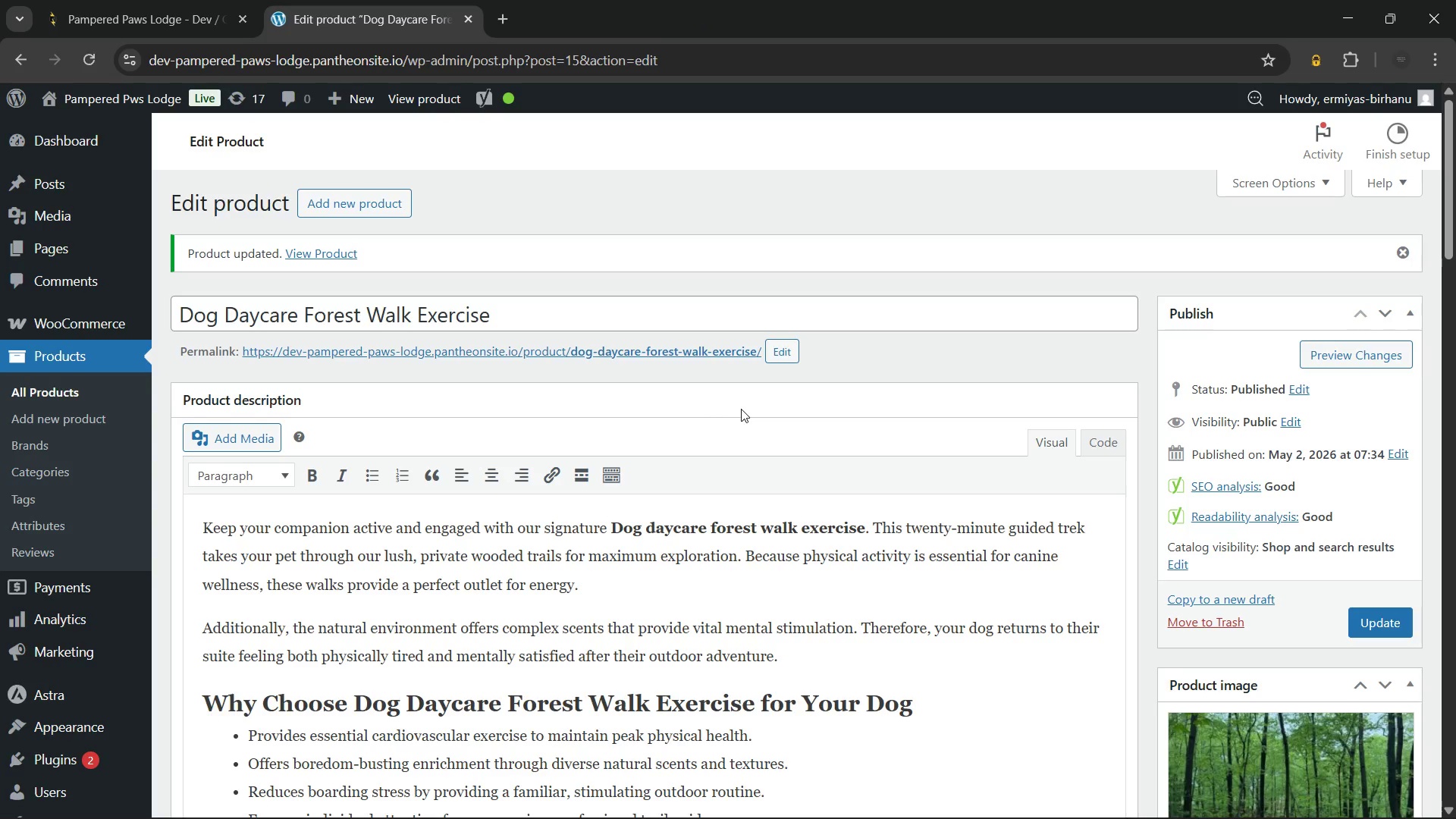 
left_click([50, 397])
 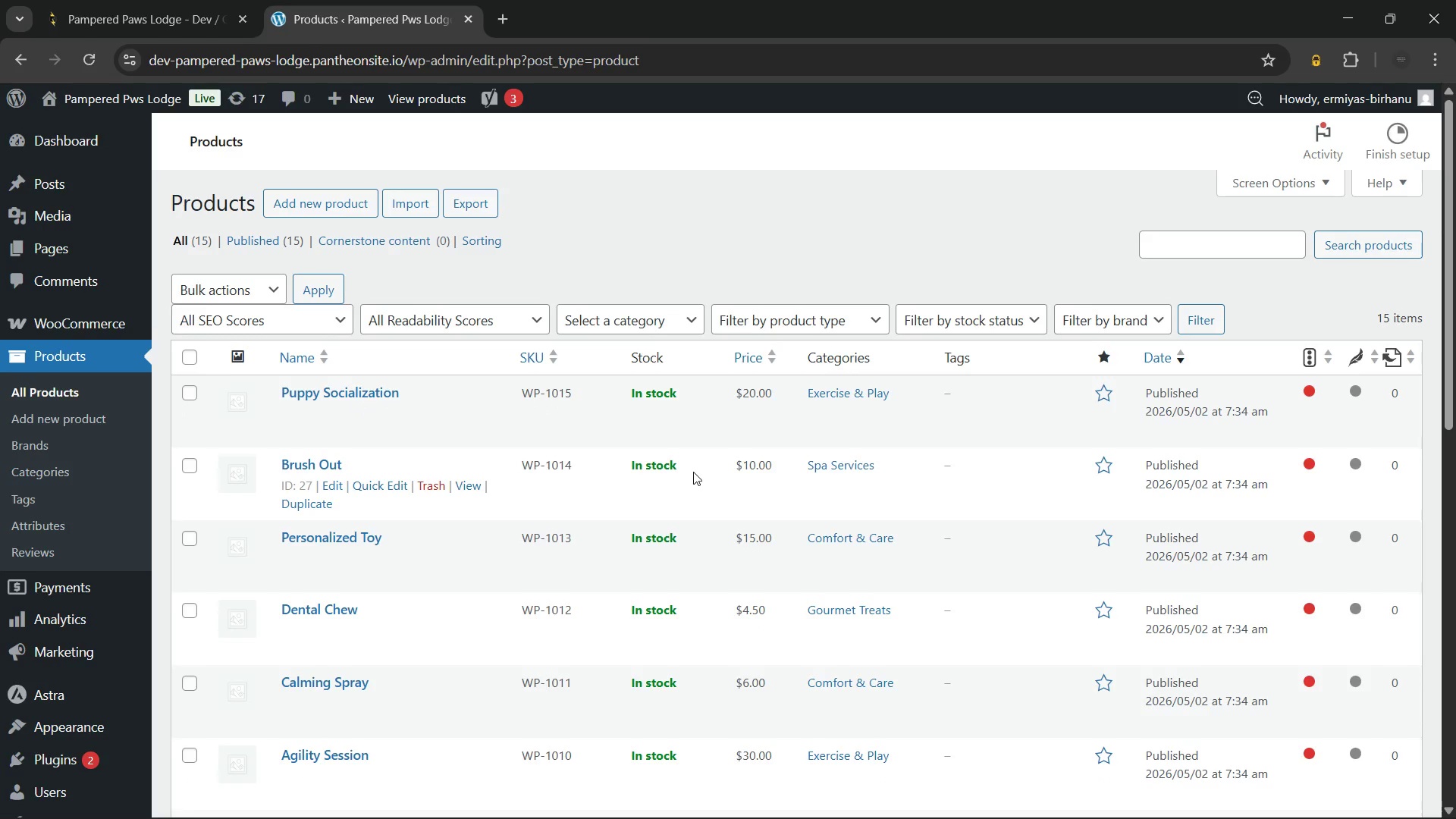 
wait(16.73)
 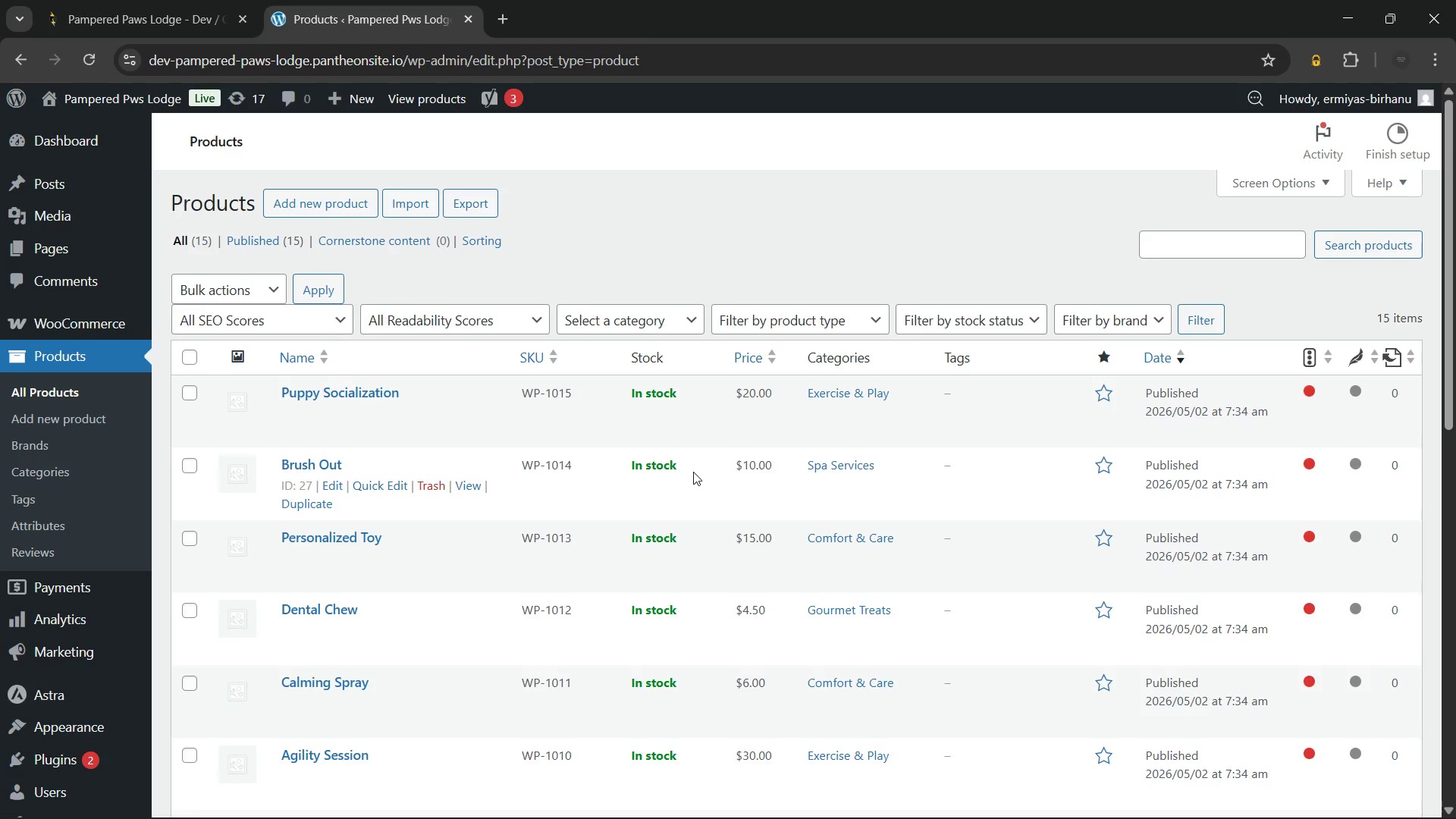 
left_click([322, 432])
 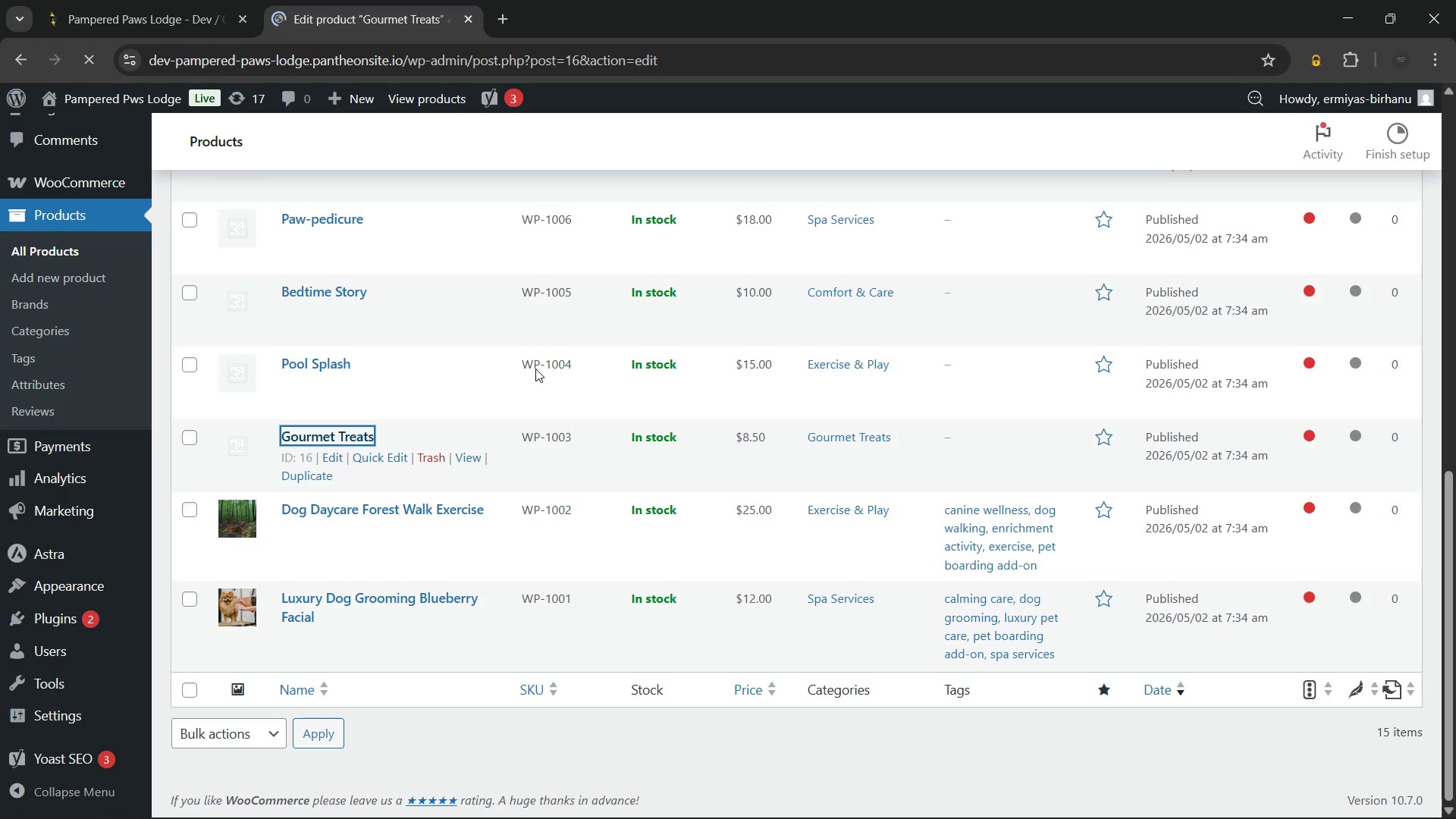 
mouse_move([588, 376])
 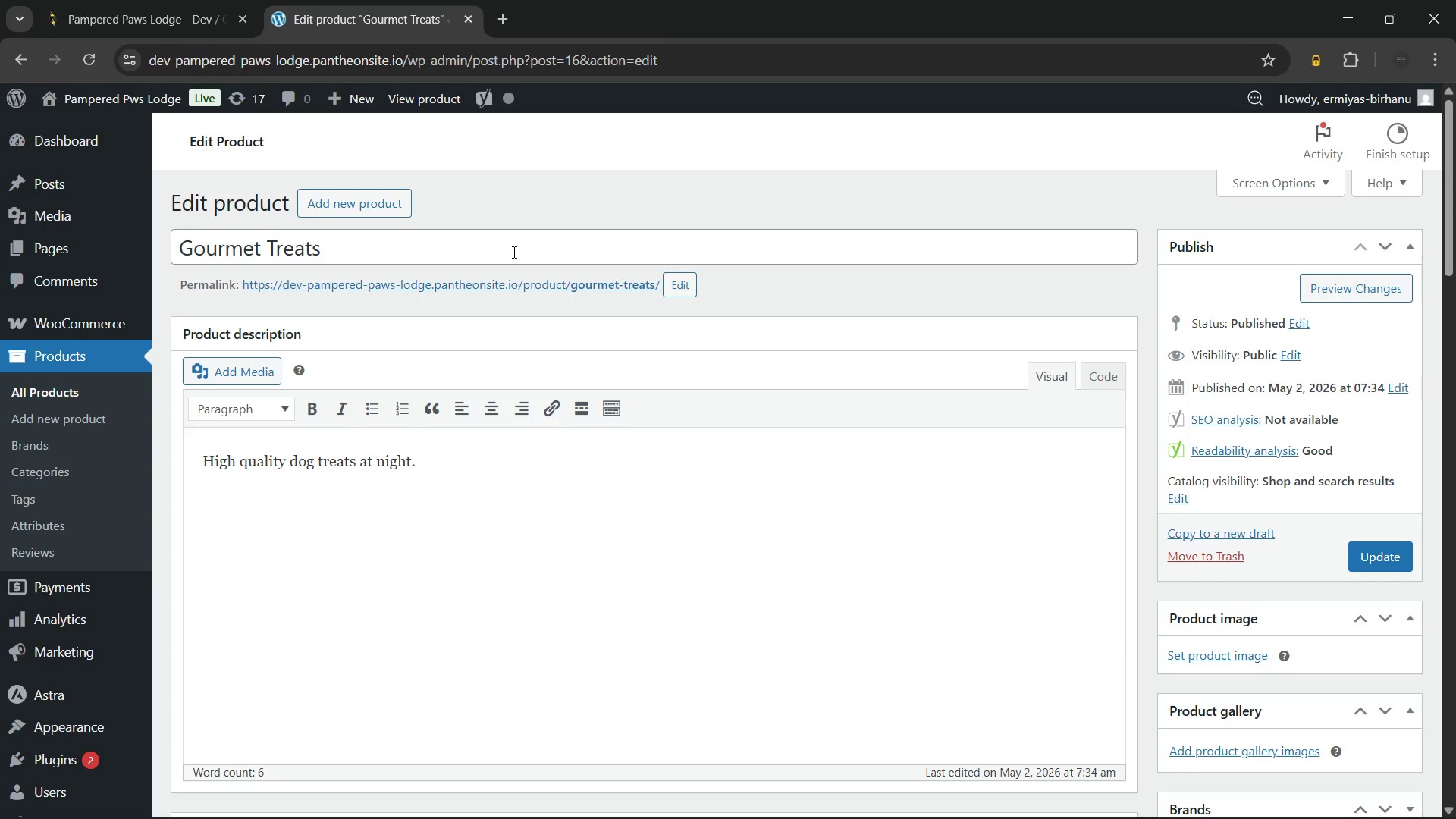 
left_click([513, 252])
 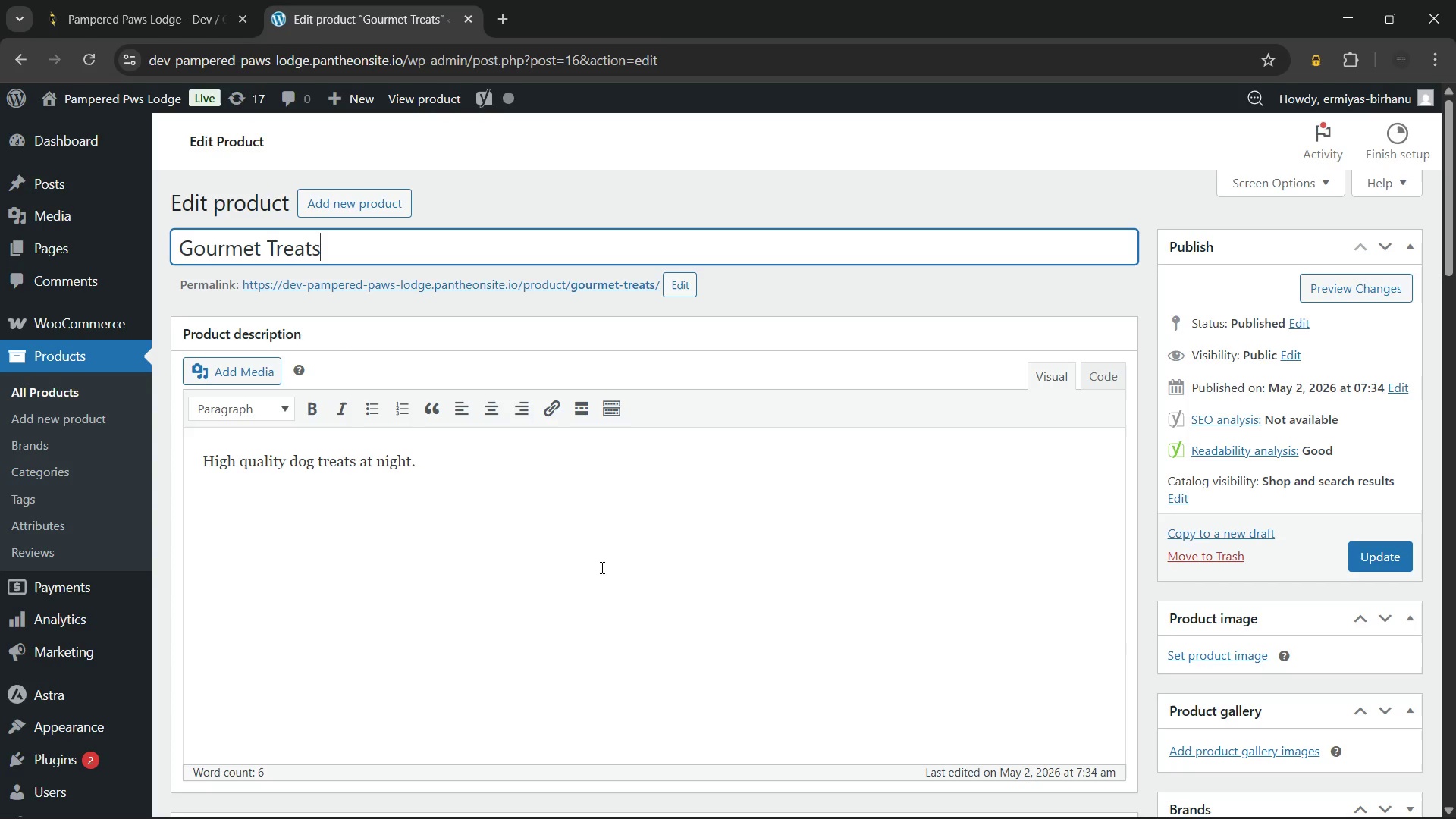 
wait(37.83)
 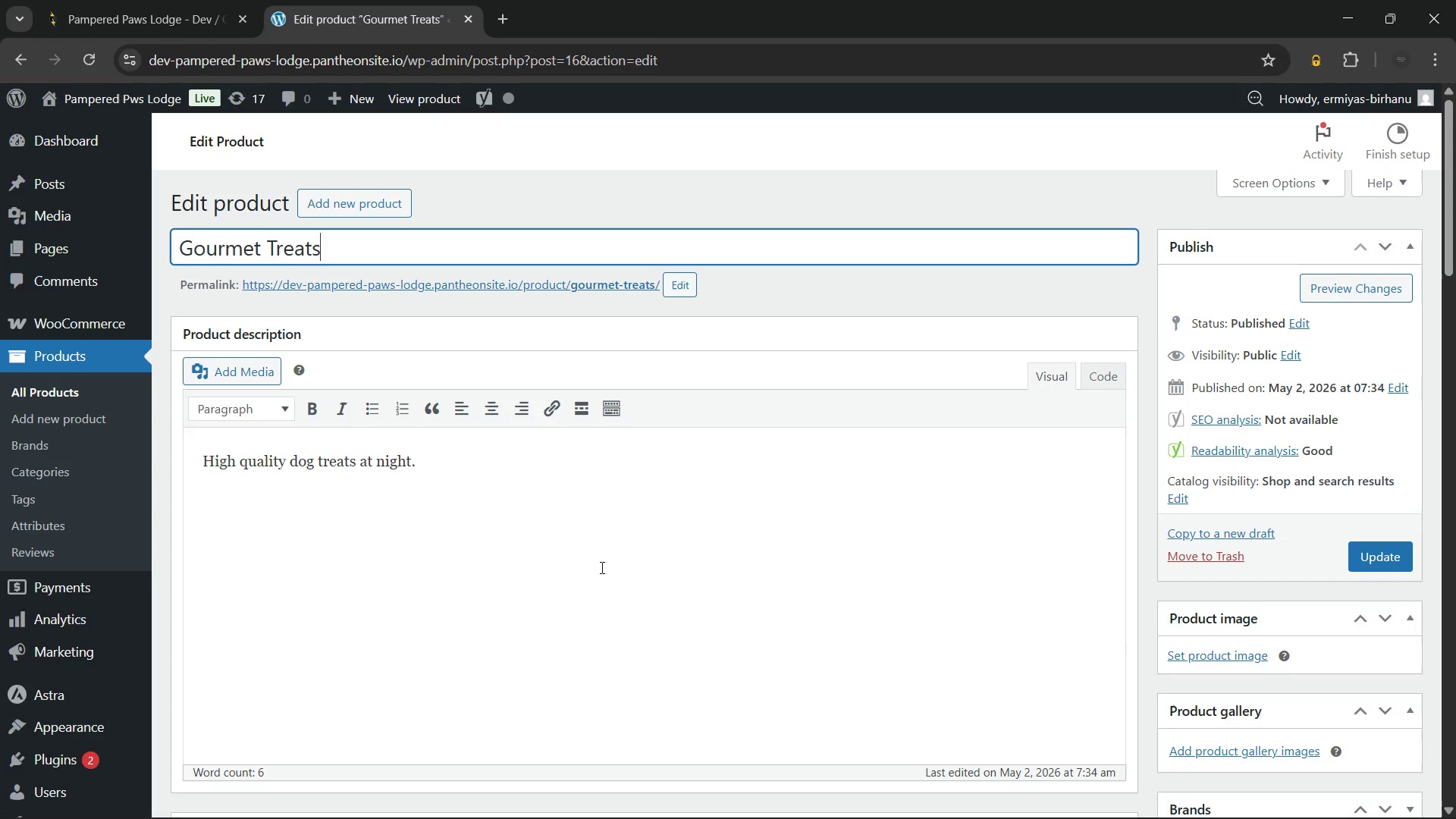 
left_click([803, 802])
 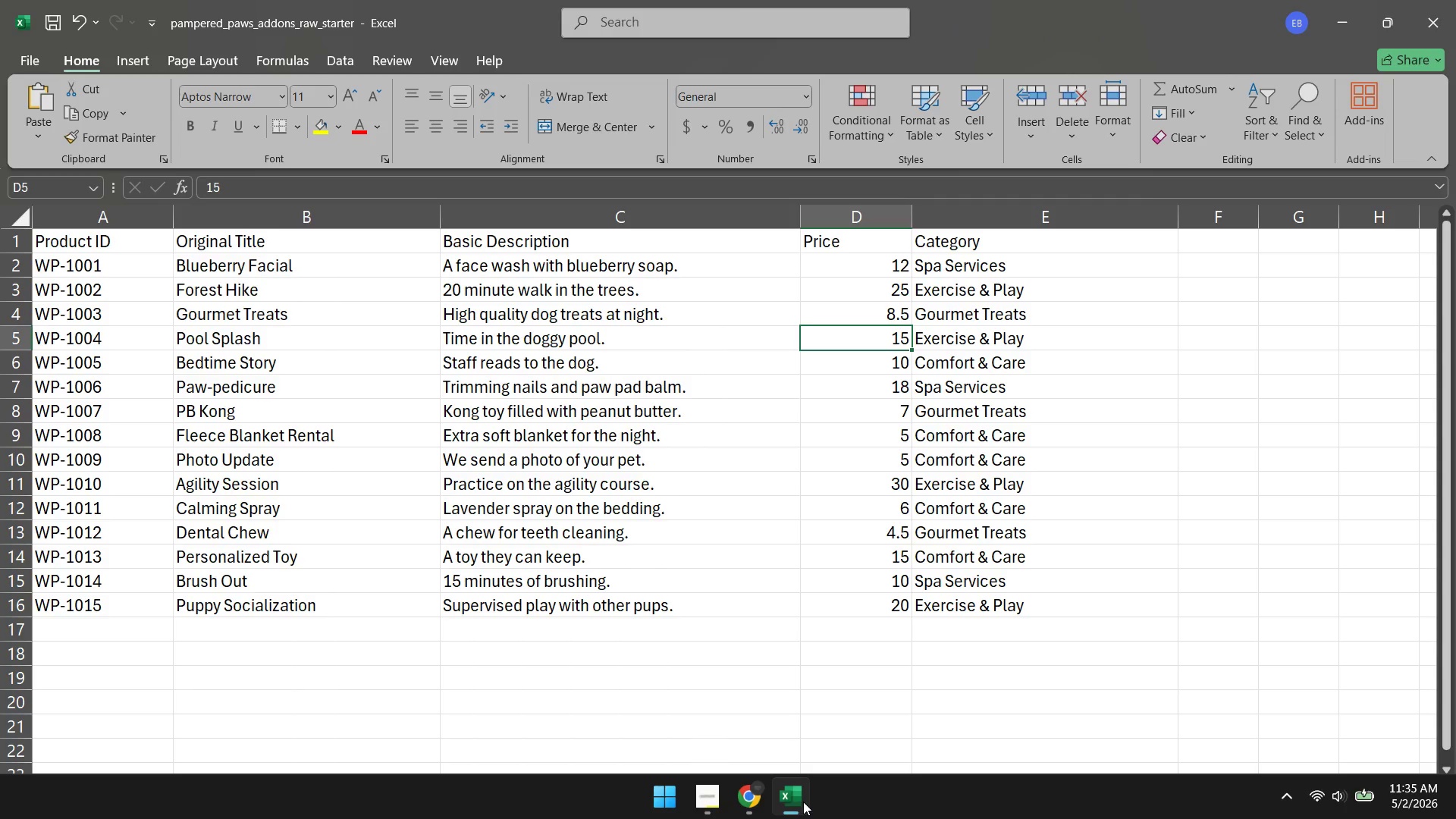 
wait(9.36)
 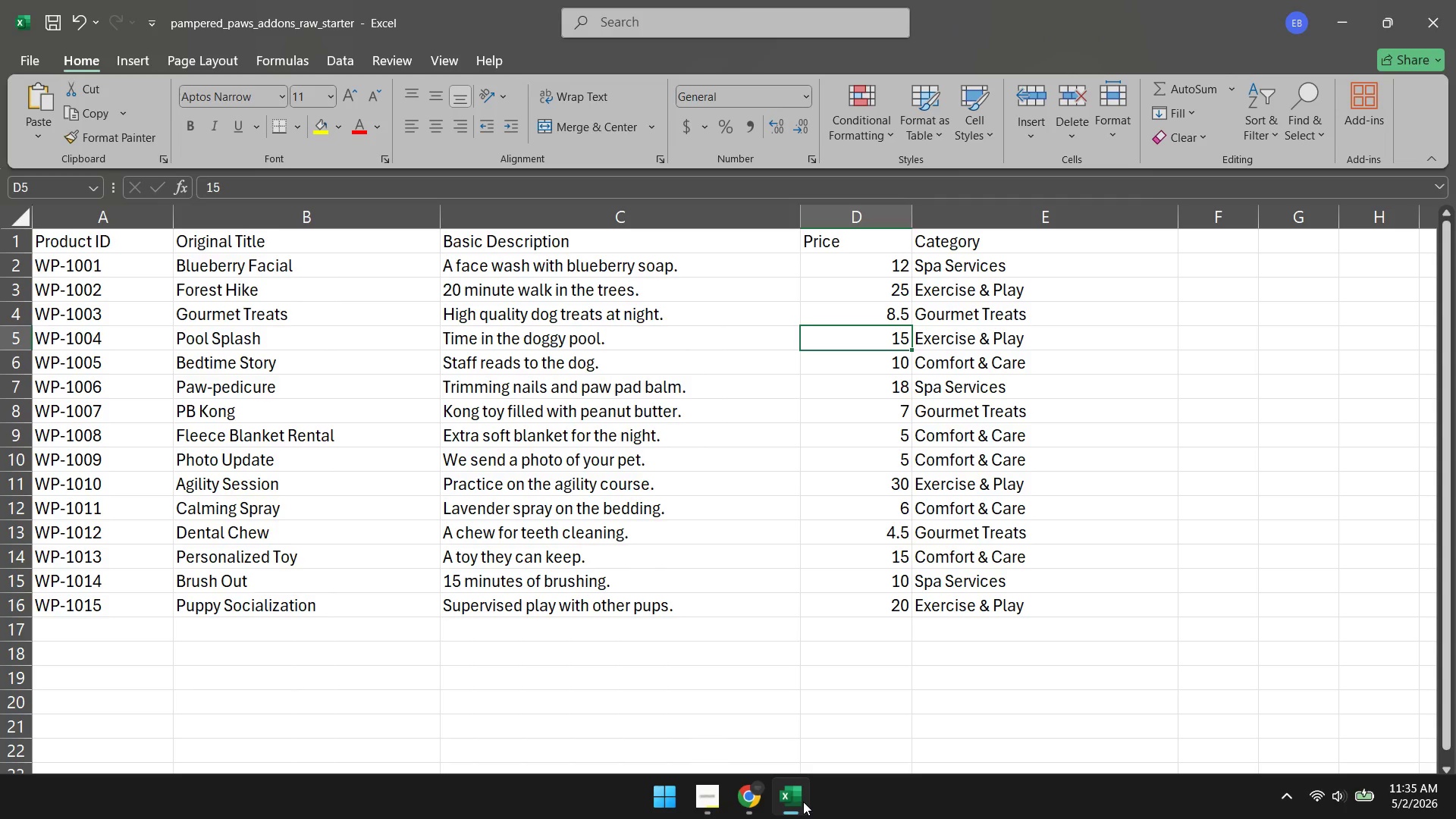 
left_click([330, 320])
 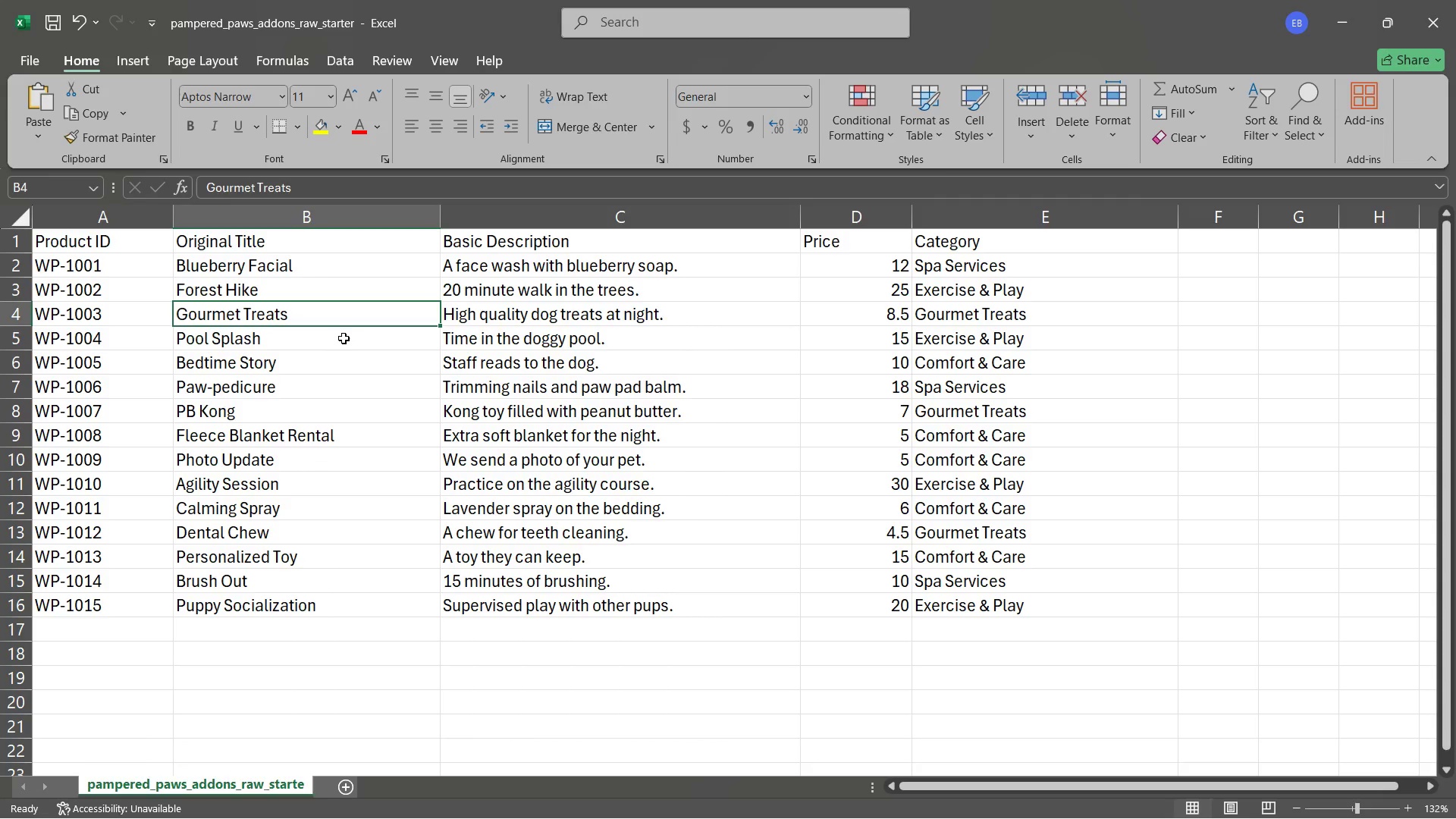 
wait(29.78)
 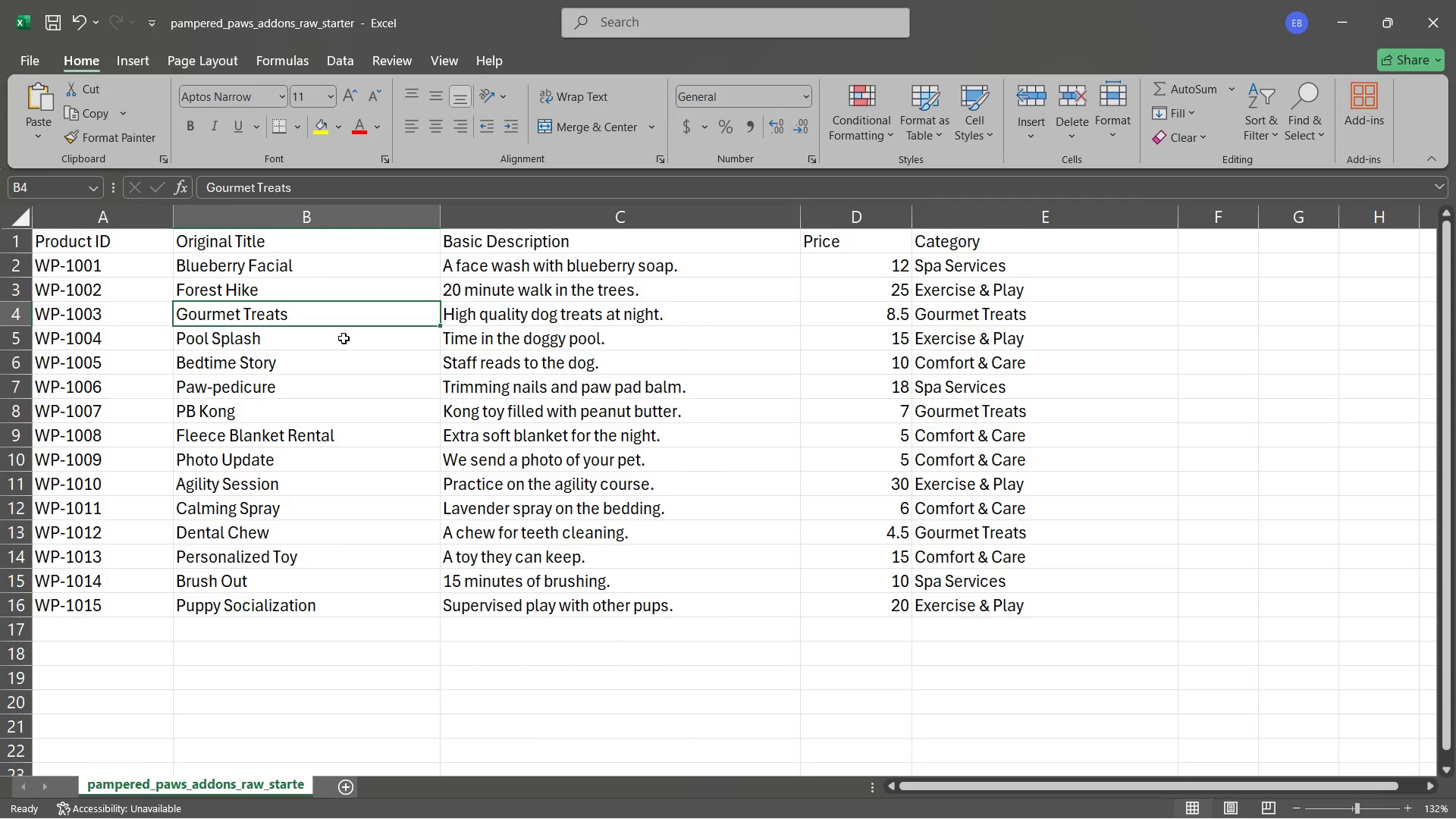 
left_click([521, 322])
 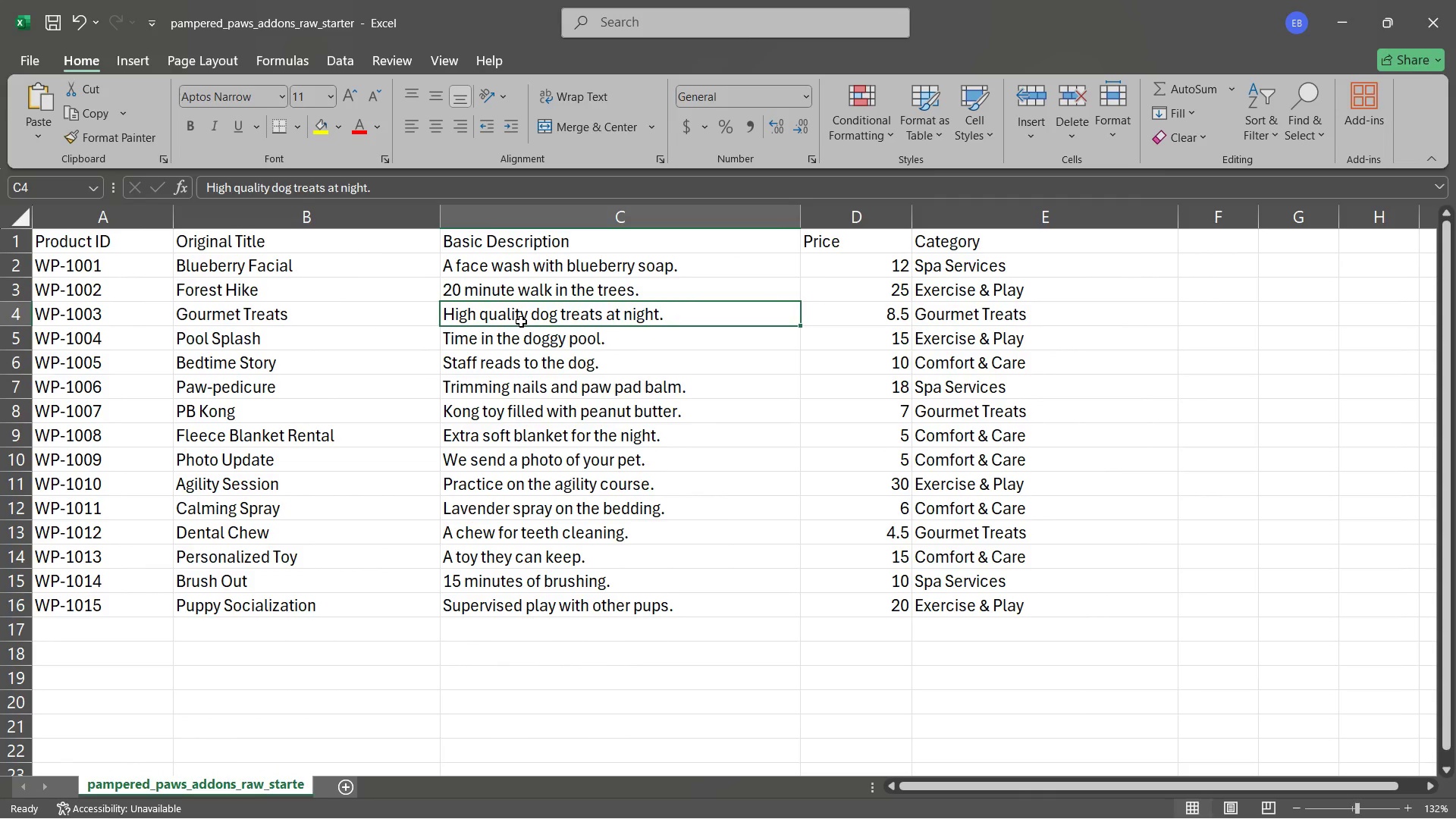 
wait(16.42)
 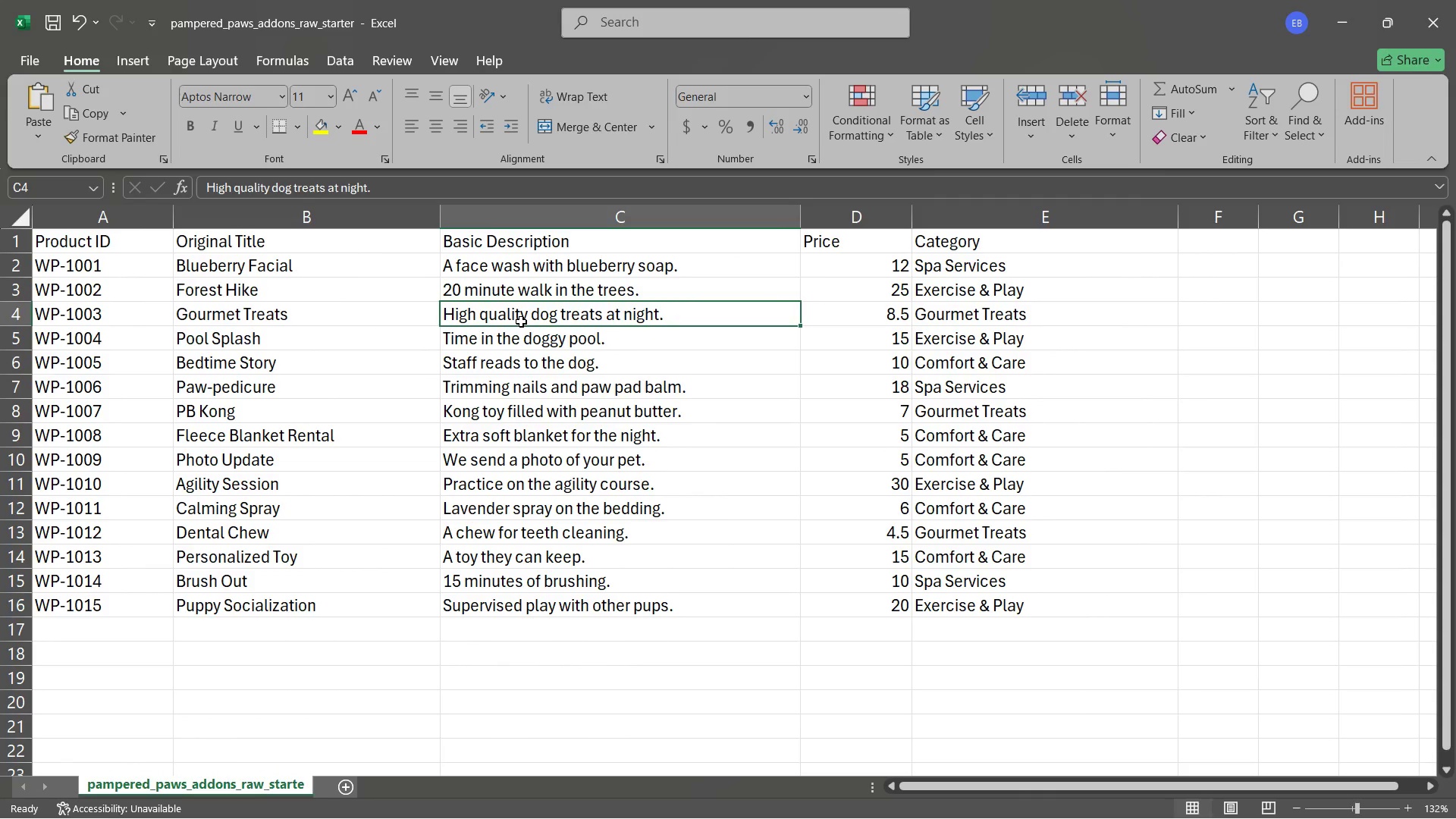 
left_click([748, 799])
 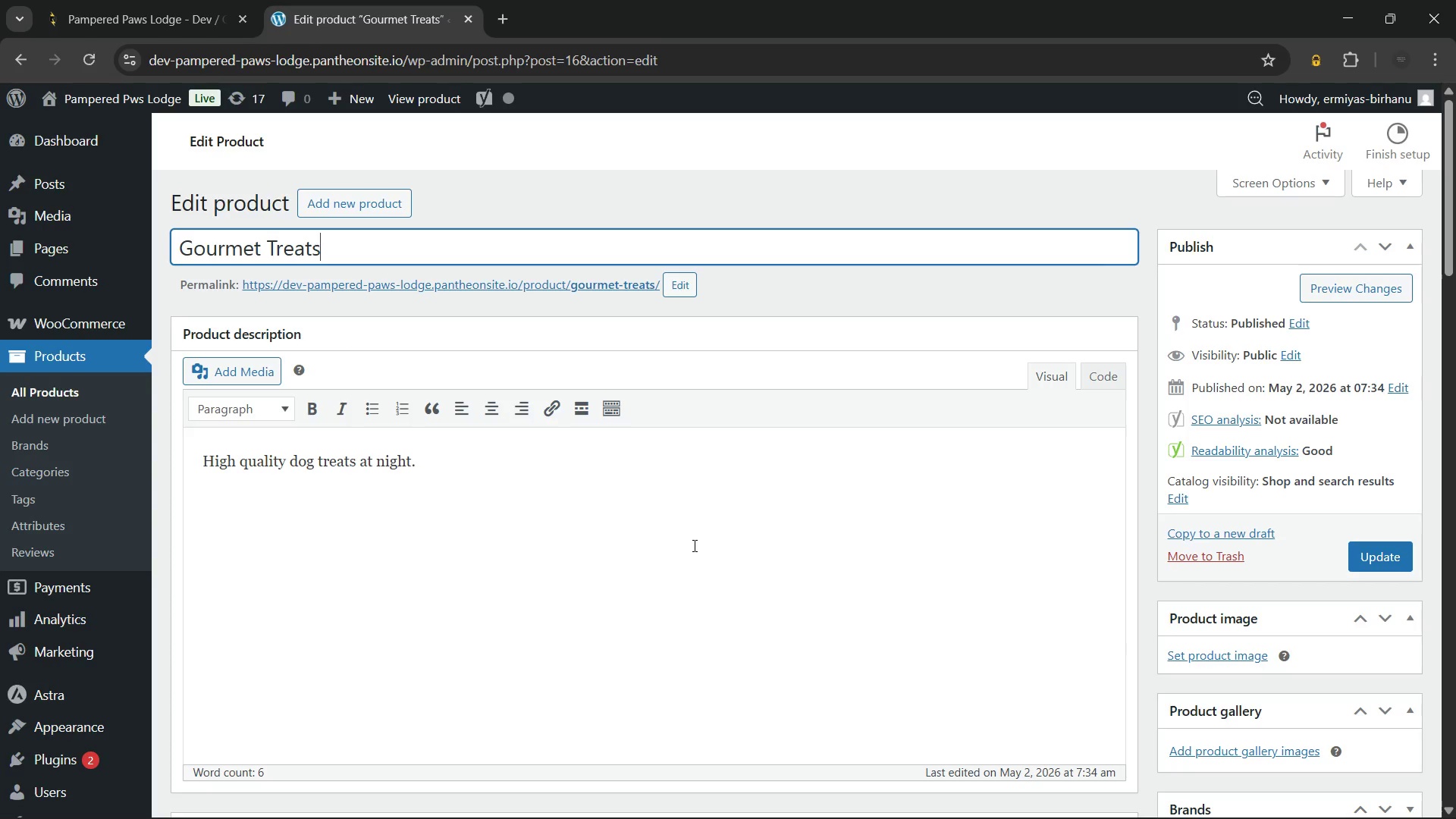 
wait(18.94)
 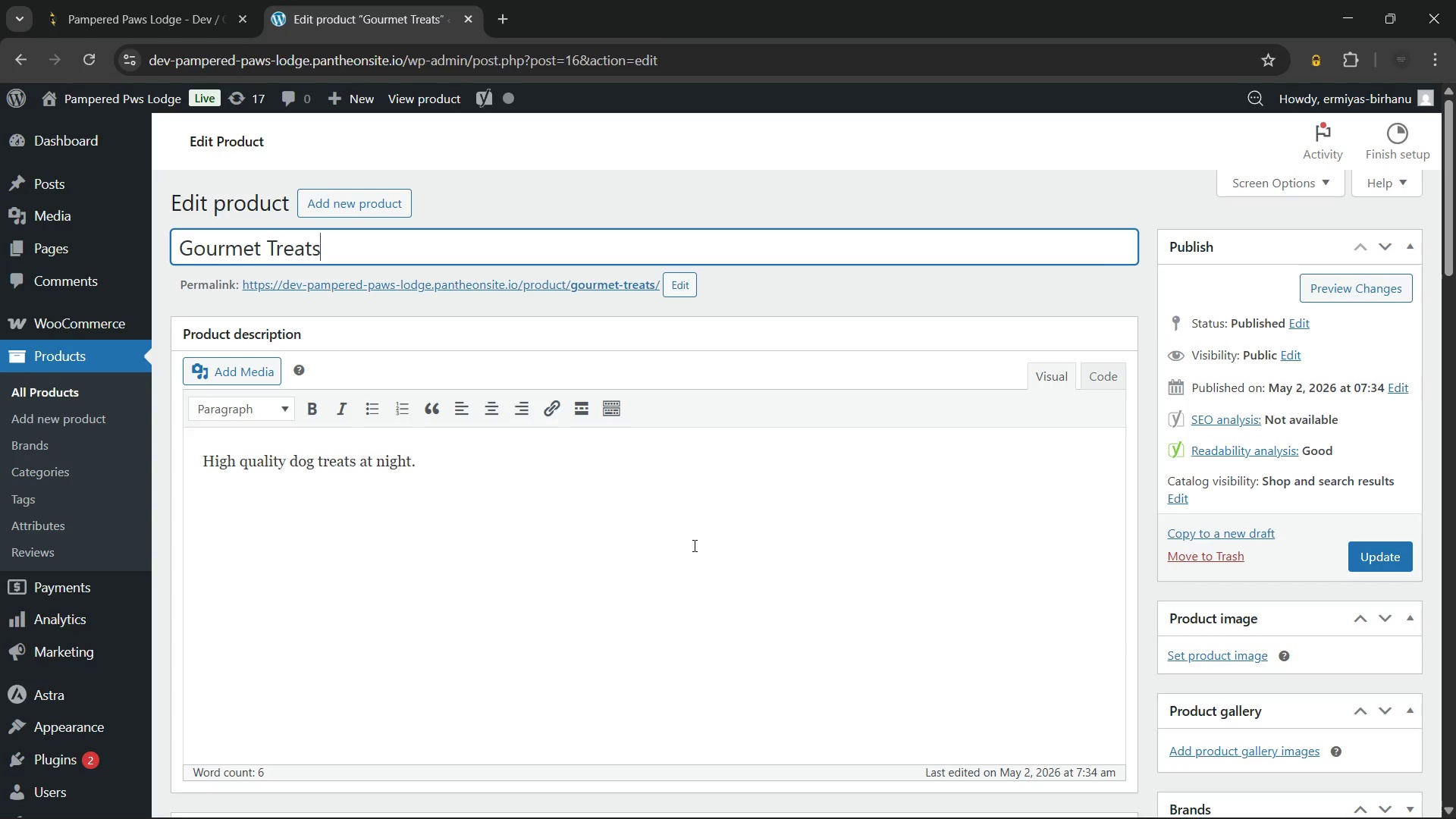 
key(Backspace)
key(Backspace)
key(Backspace)
key(Backspace)
key(Backspace)
key(Backspace)
type(Dog Boarding Night Treat Experience)
 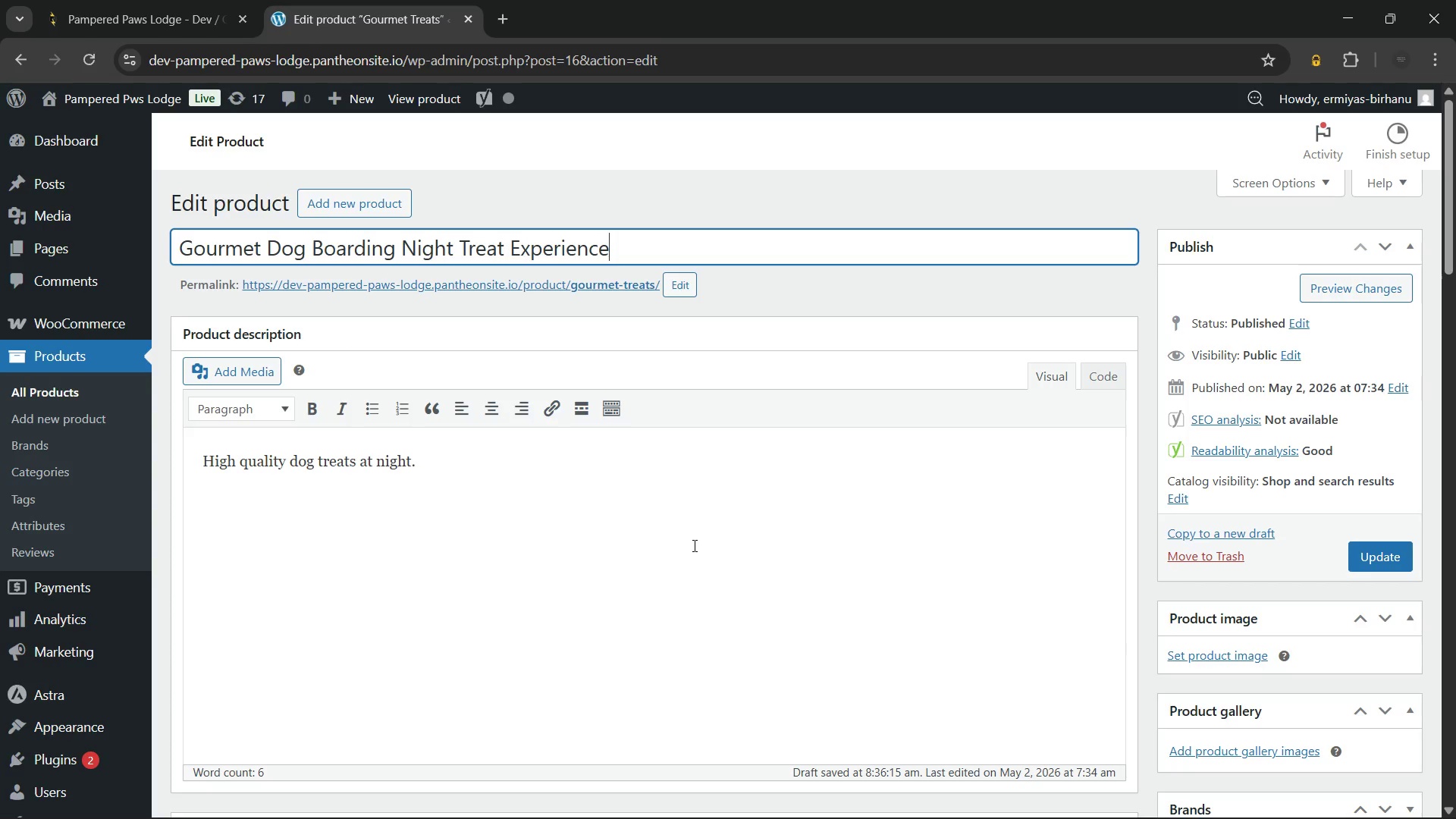 
left_click([484, 558])
 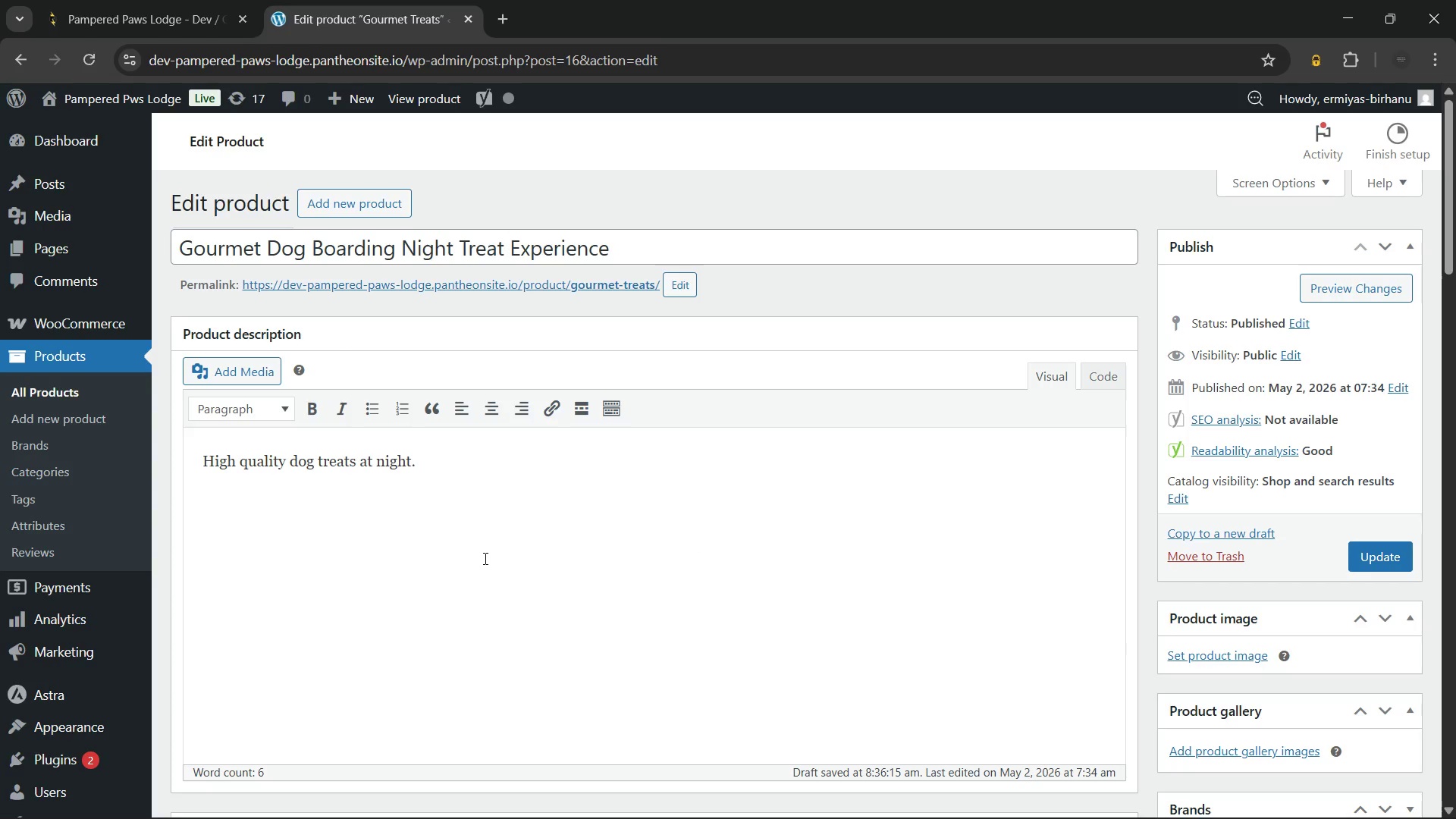 
key(Control+A)
 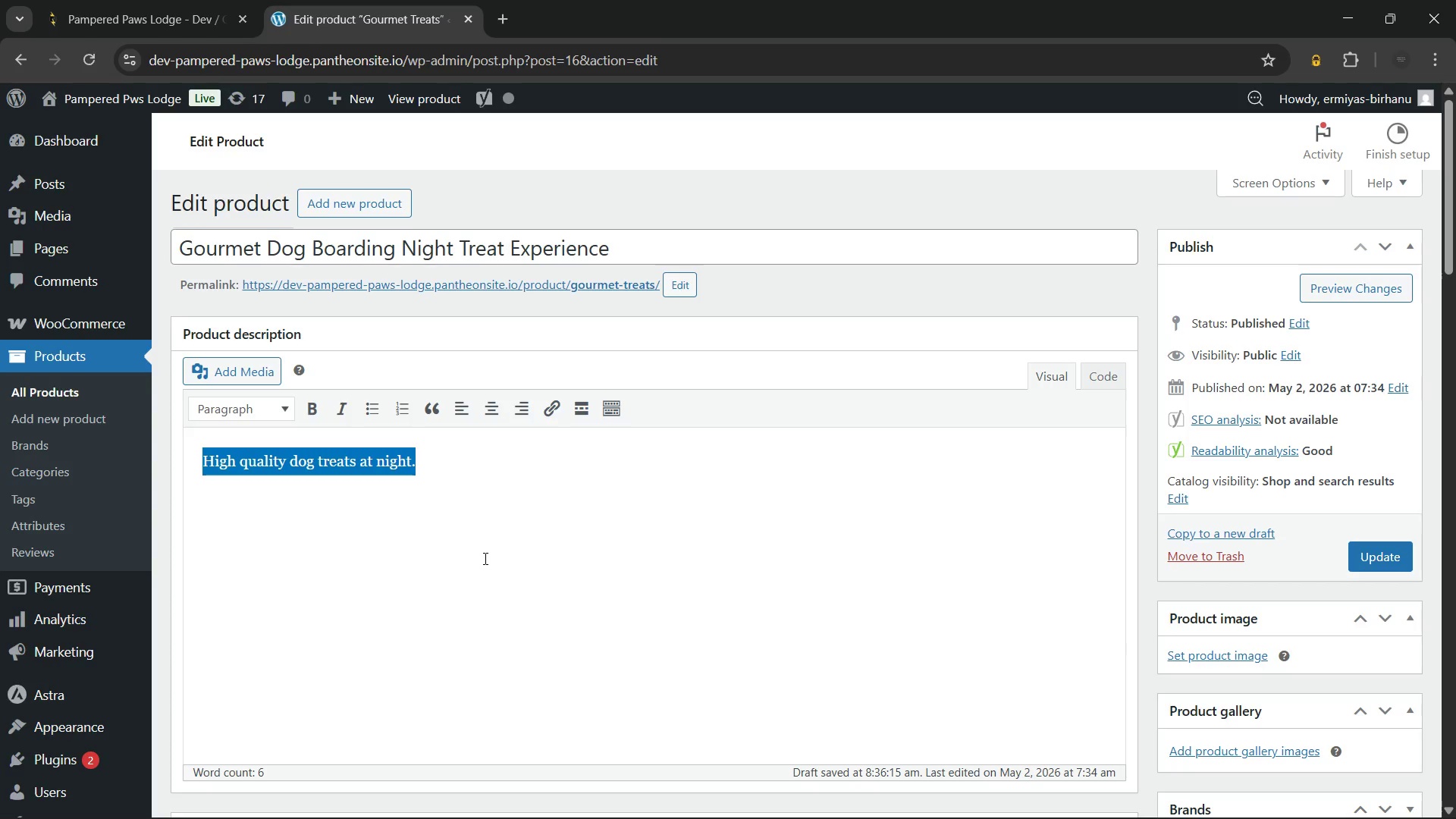 
key(Backspace)
 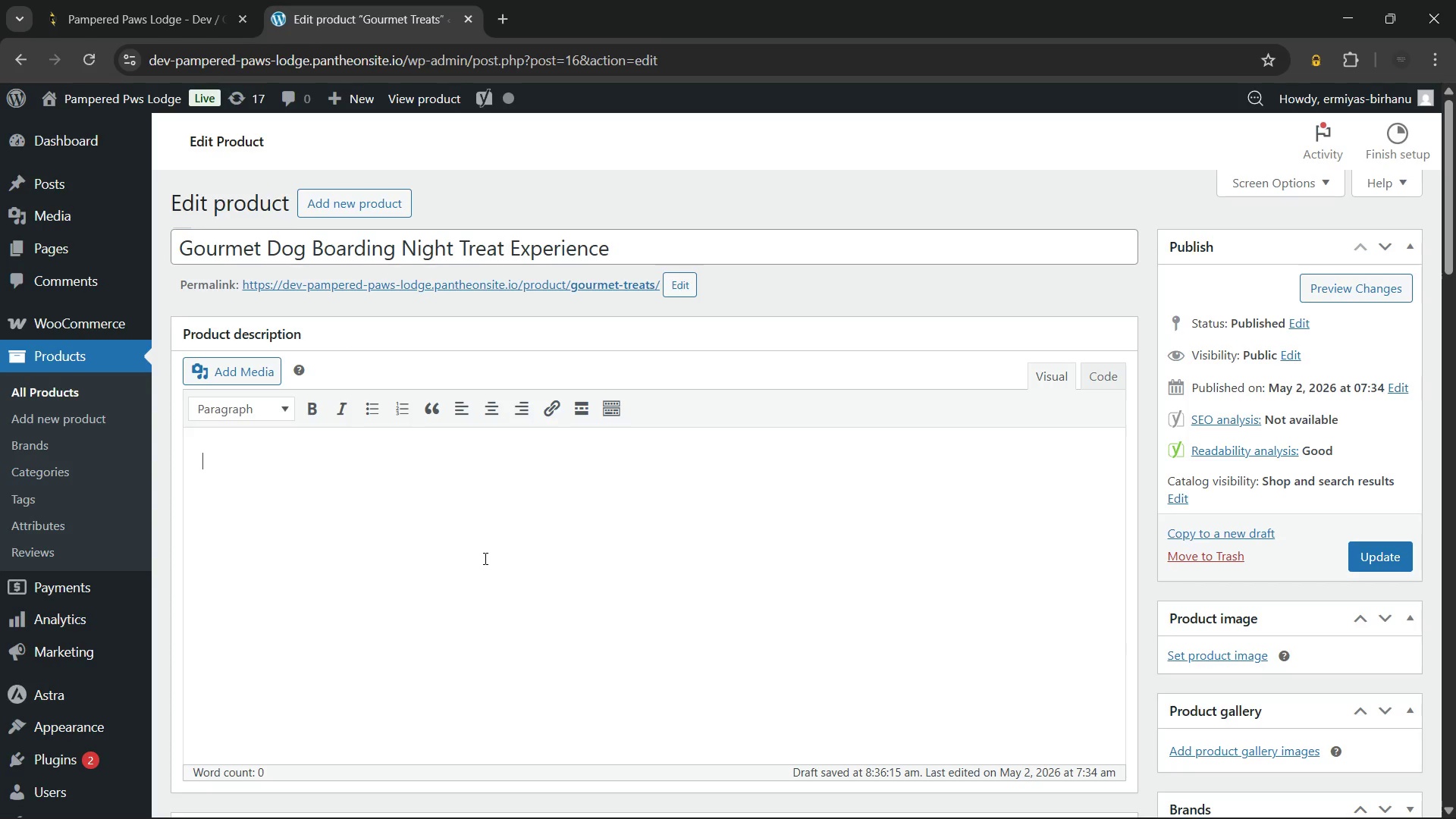 
type(Enhance your dog's stay with gourmet dog boarding night treats. These premium snacks provide comfort while rewarding good behavior. Additionally, they create a calming bedtime rot)
key(Backspace)
type(utine.)
 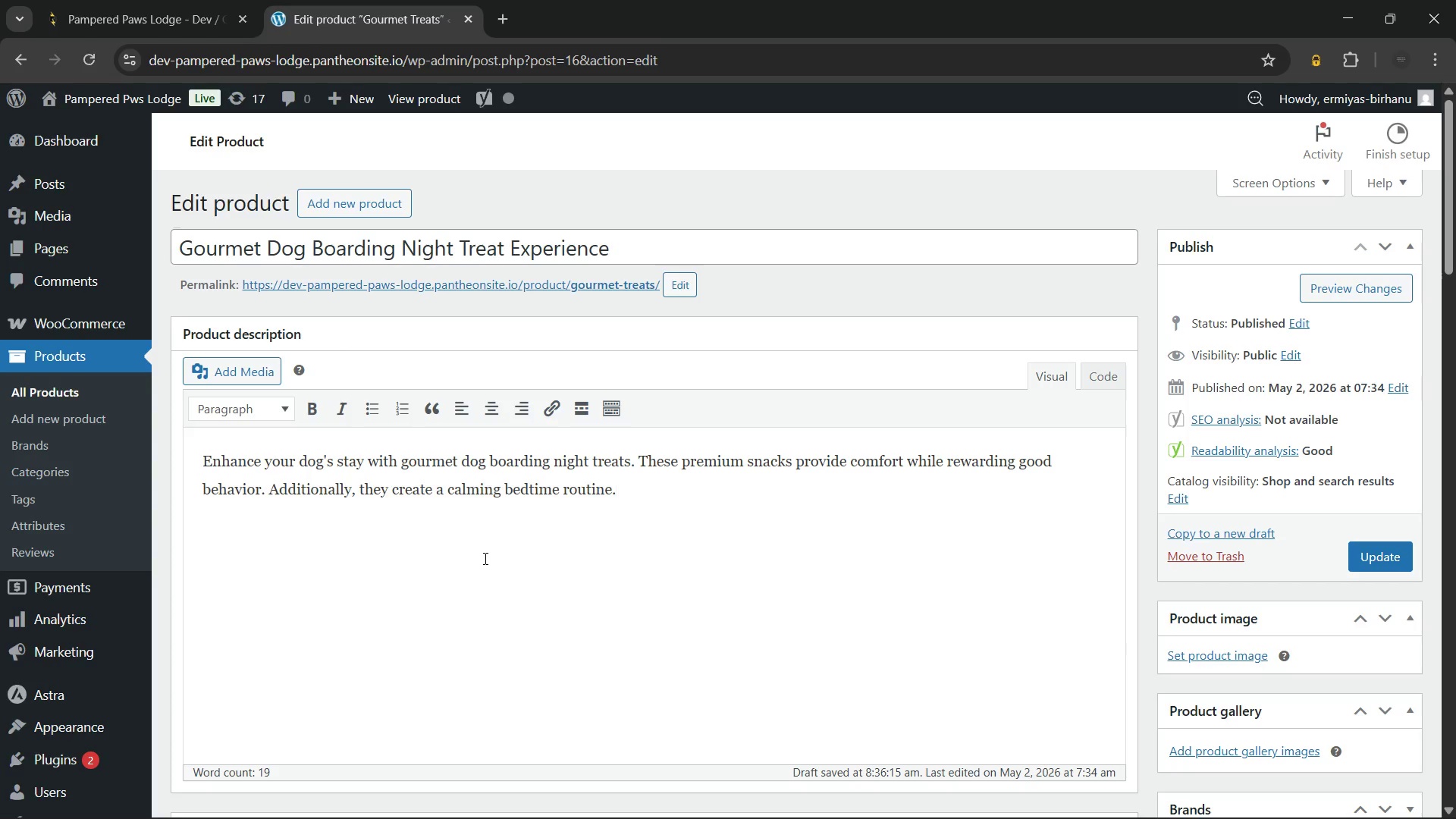 
wait(21.91)
 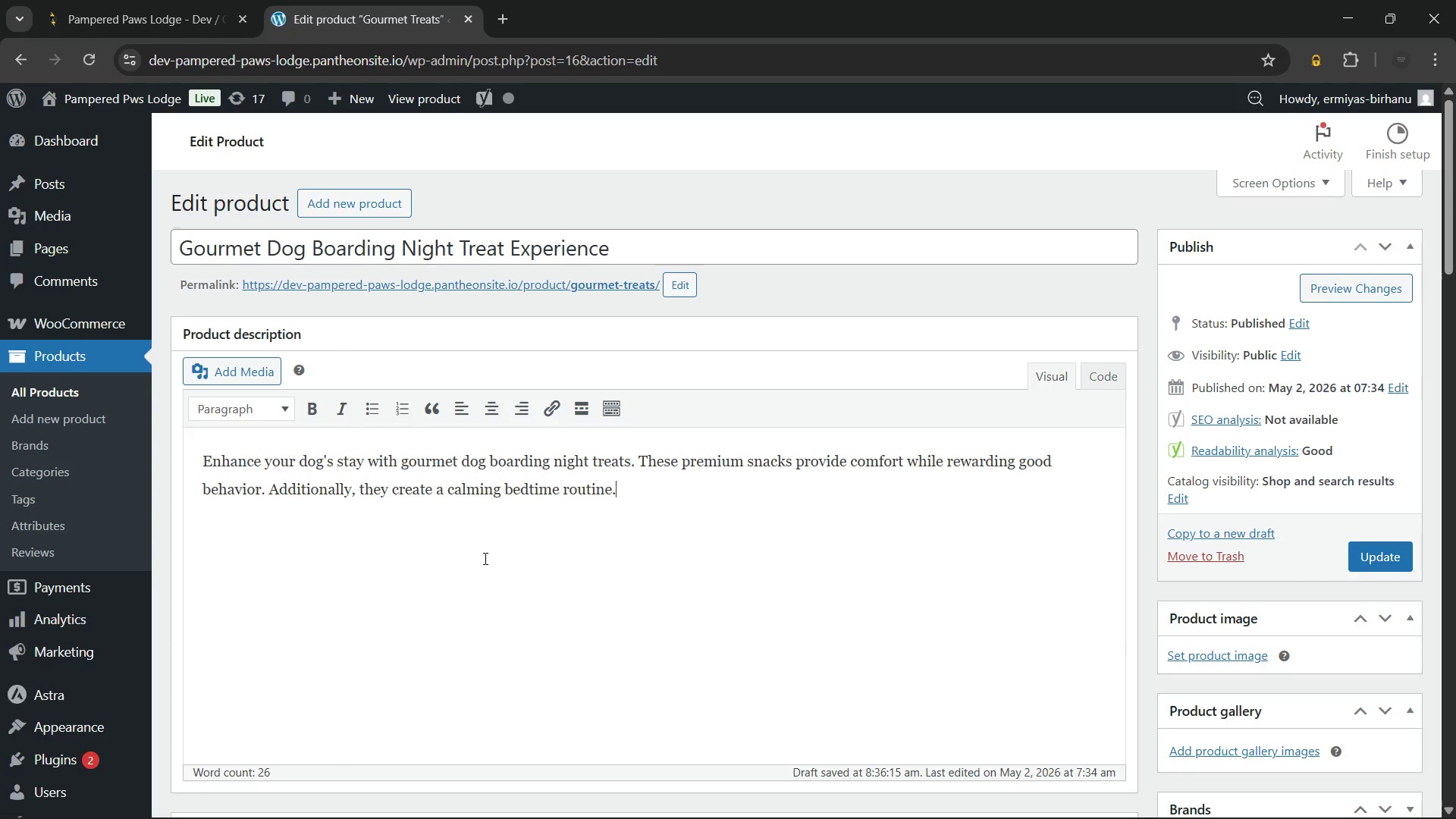 
left_click([795, 798])
 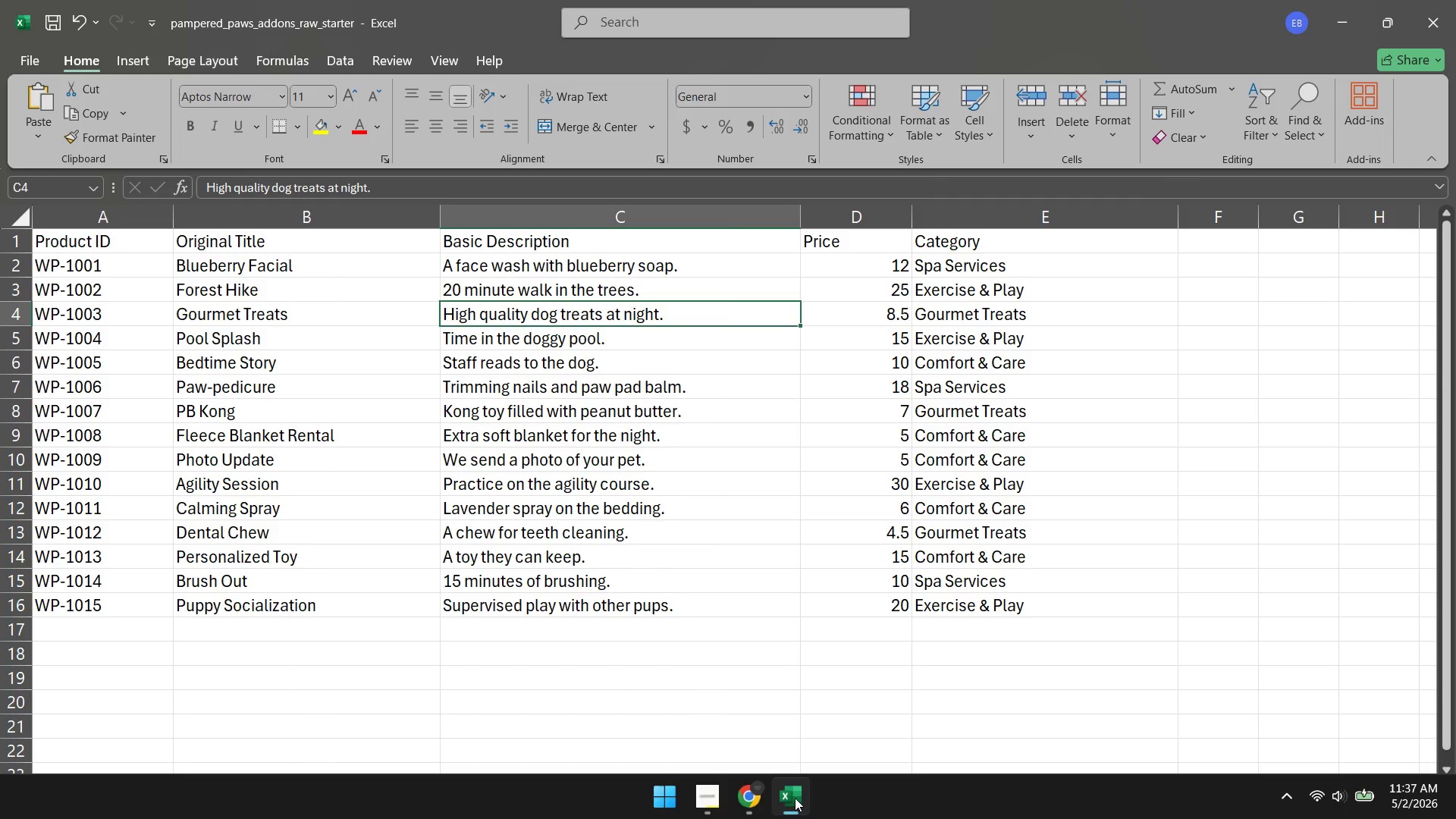 
left_click([766, 800])
 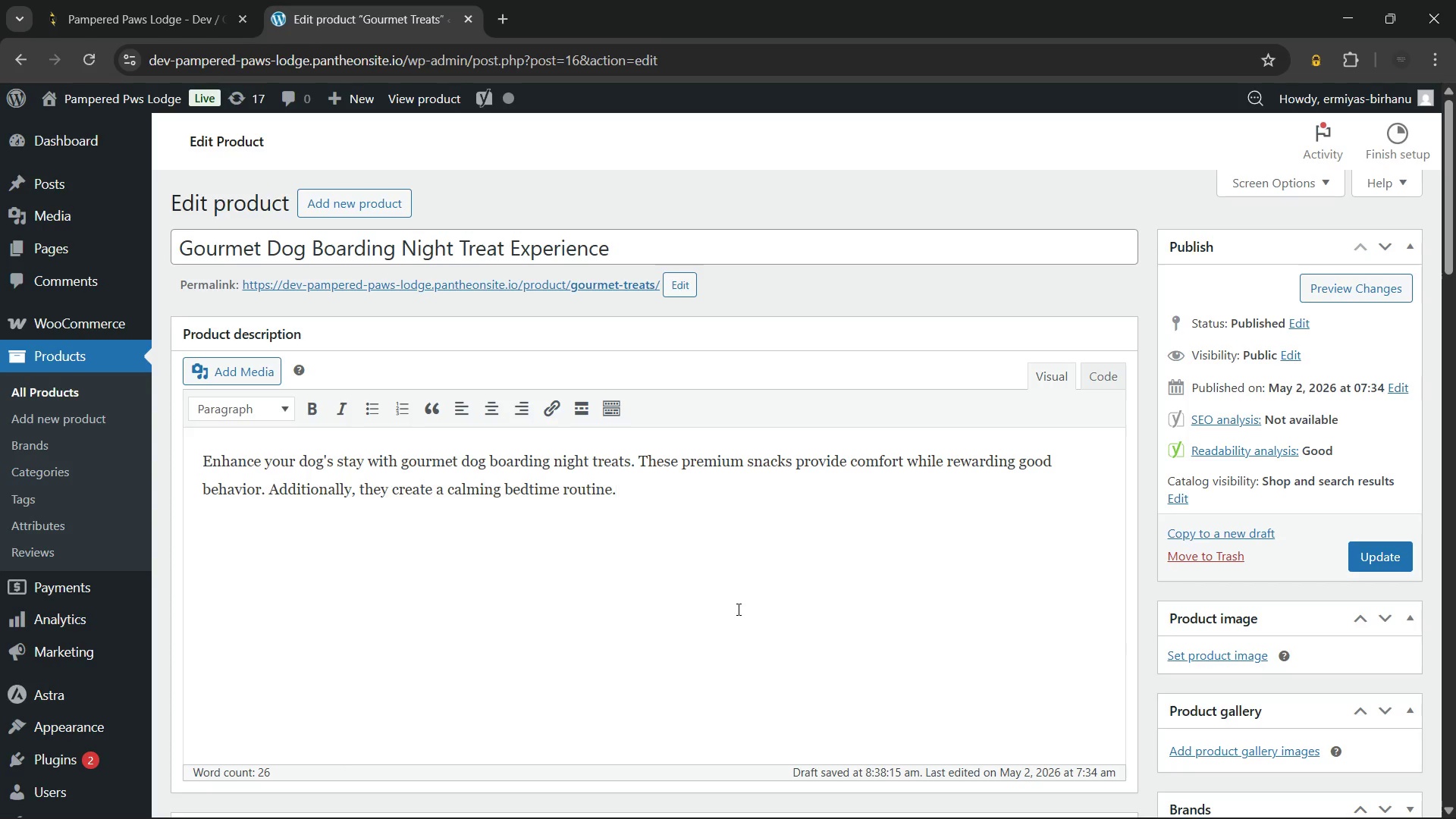 
wait(106.41)
 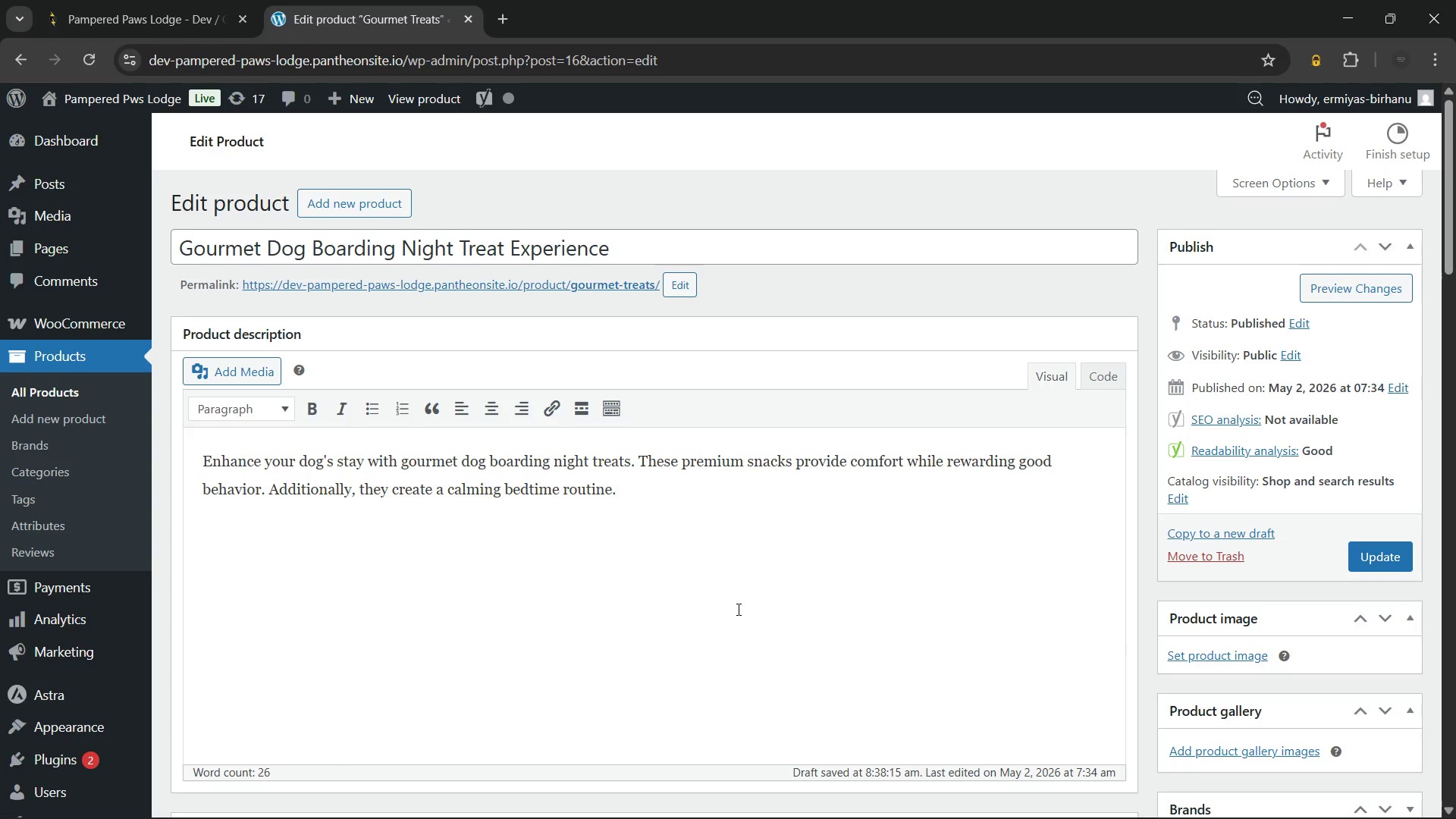 
left_click([676, 523])
 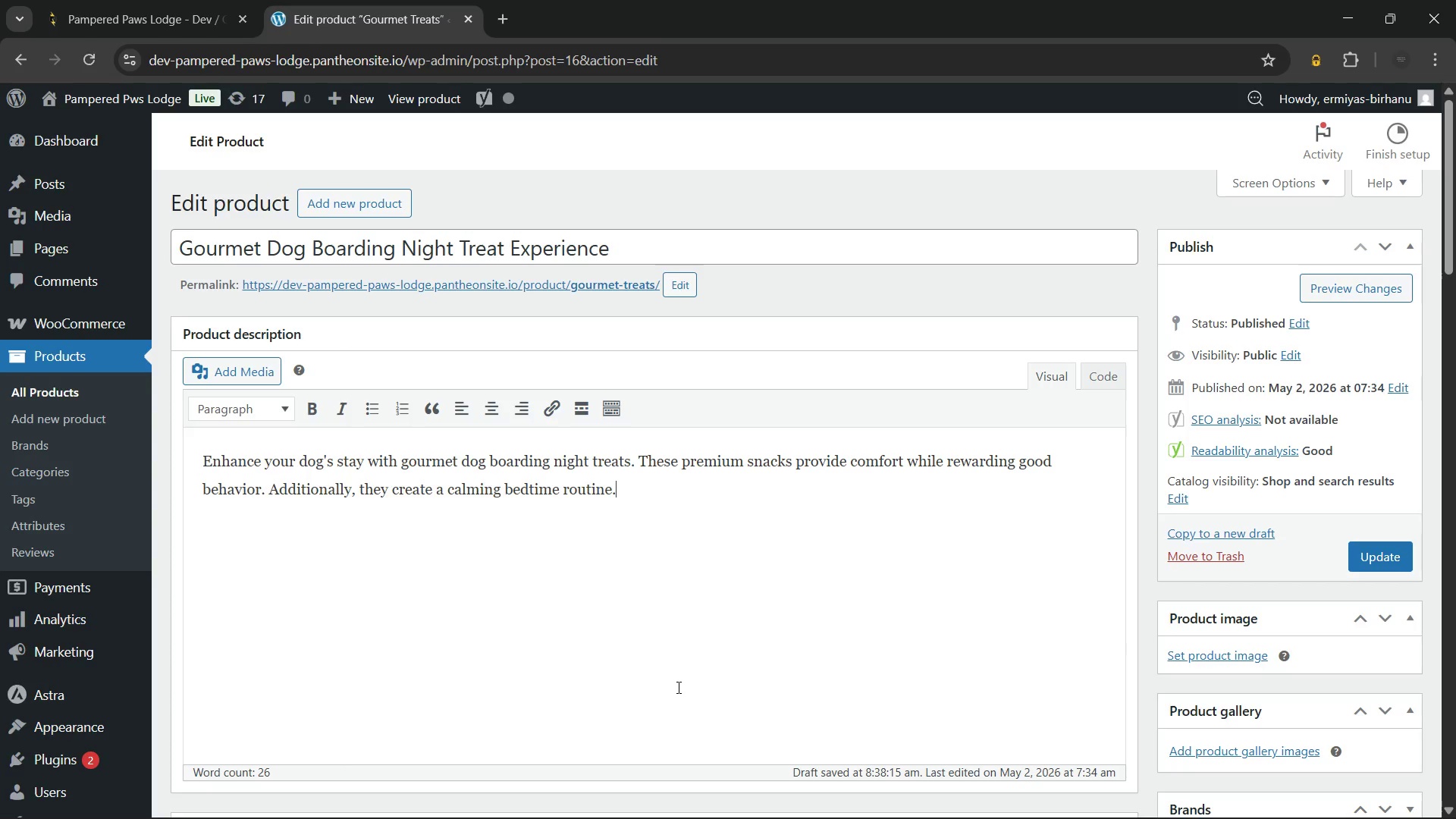 
wait(155.81)
 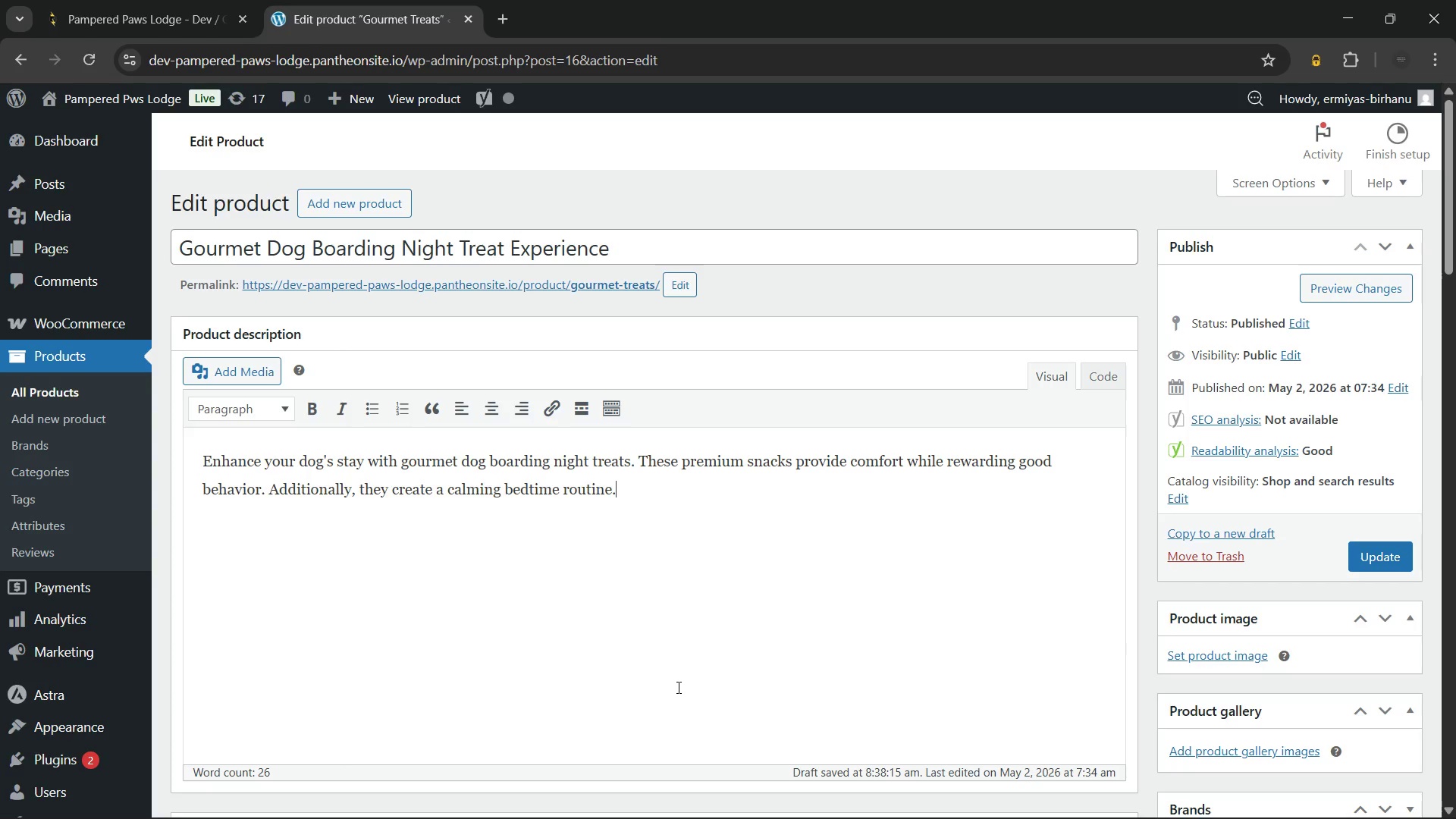 
left_click([778, 521])
 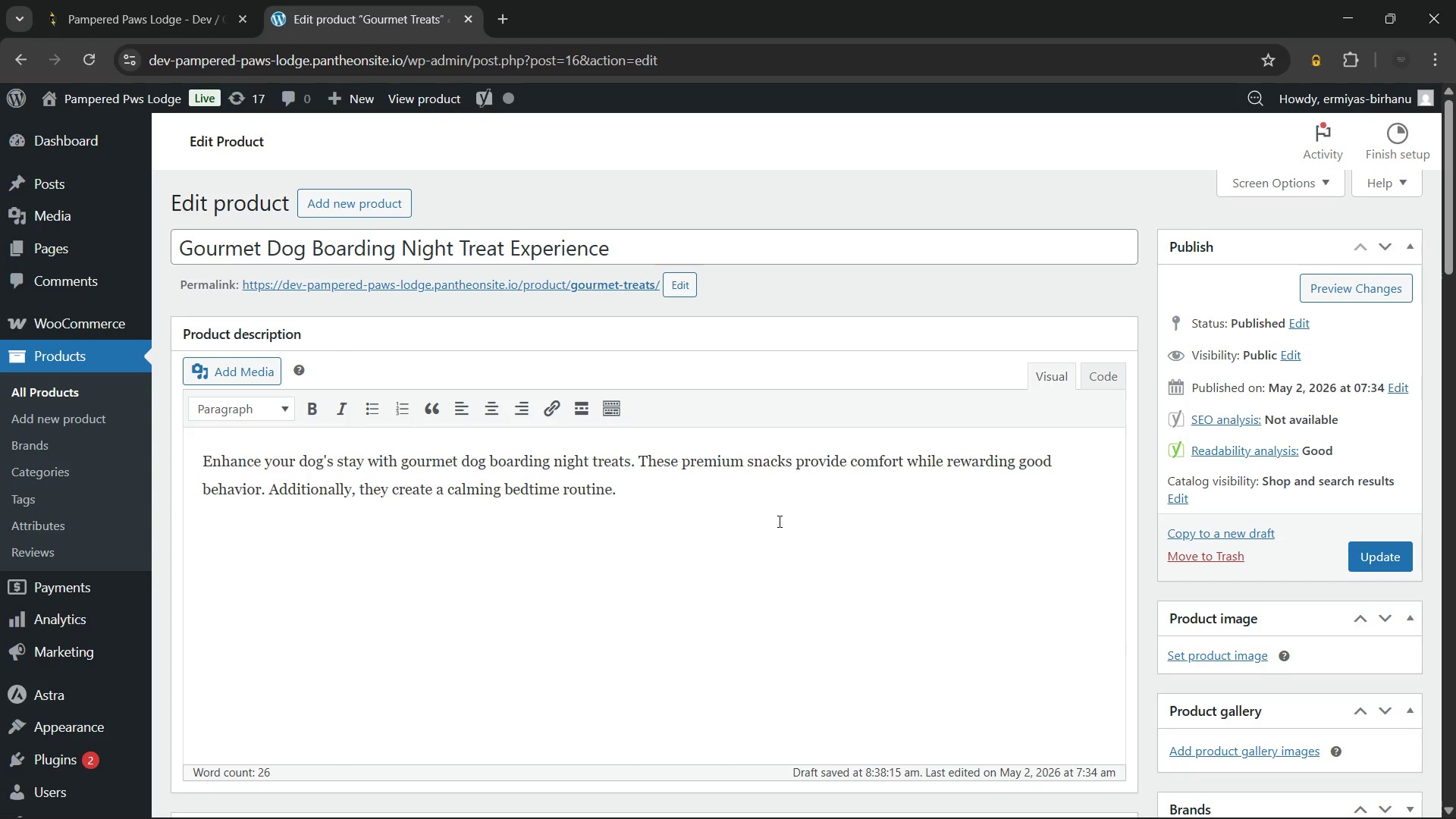 
key(Space)
 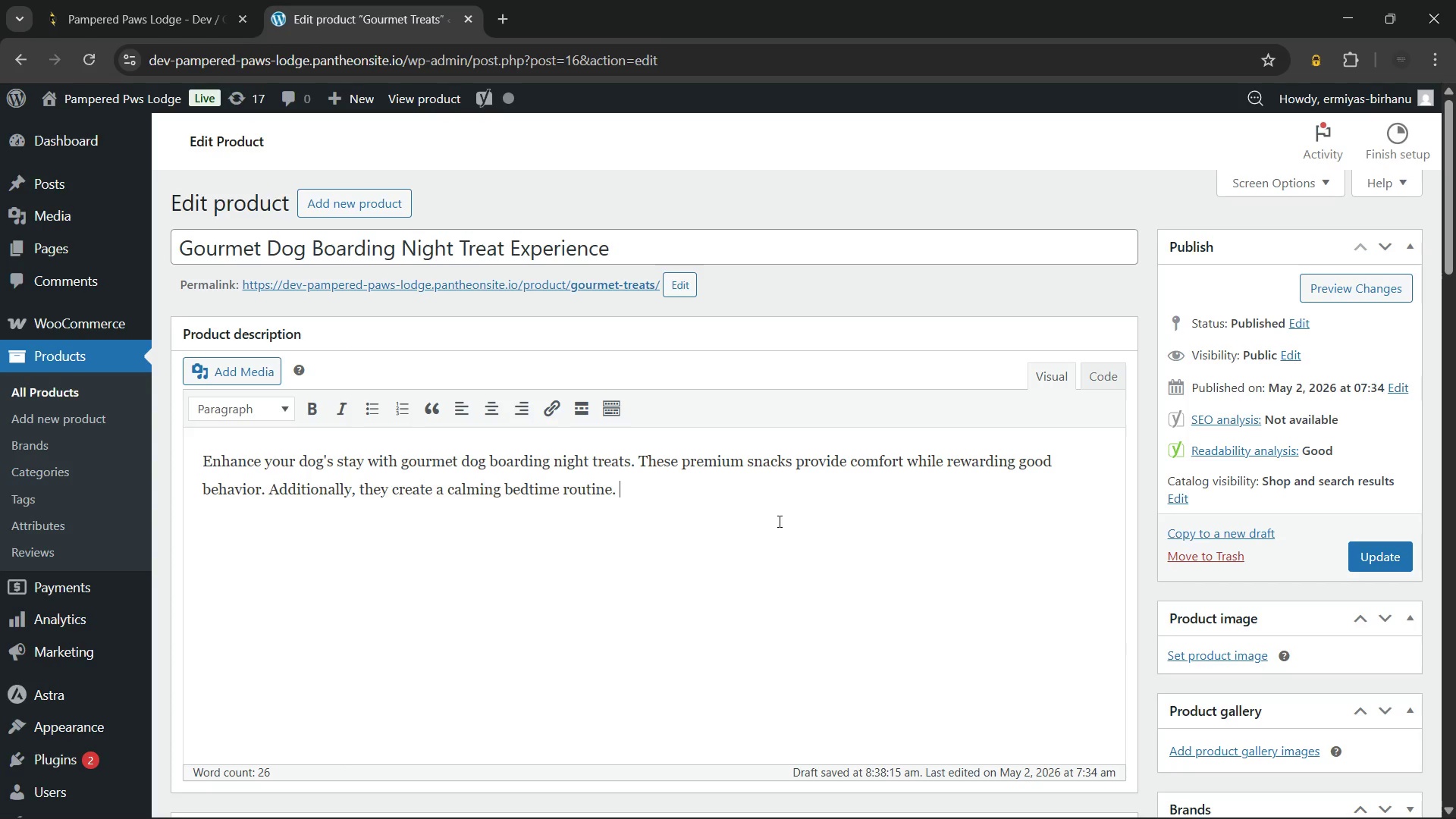 
wait(25.19)
 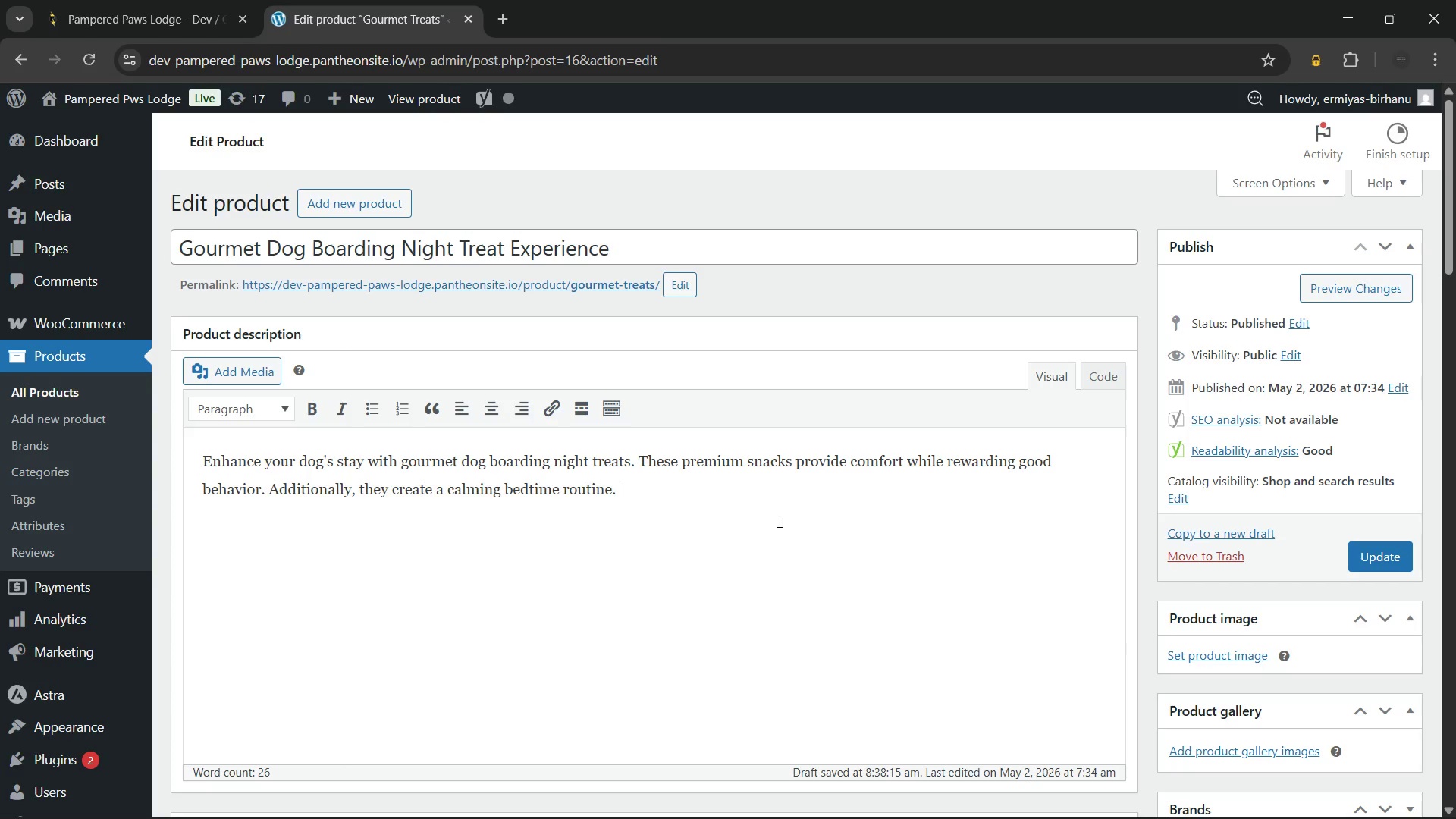 
key(Backspace)
 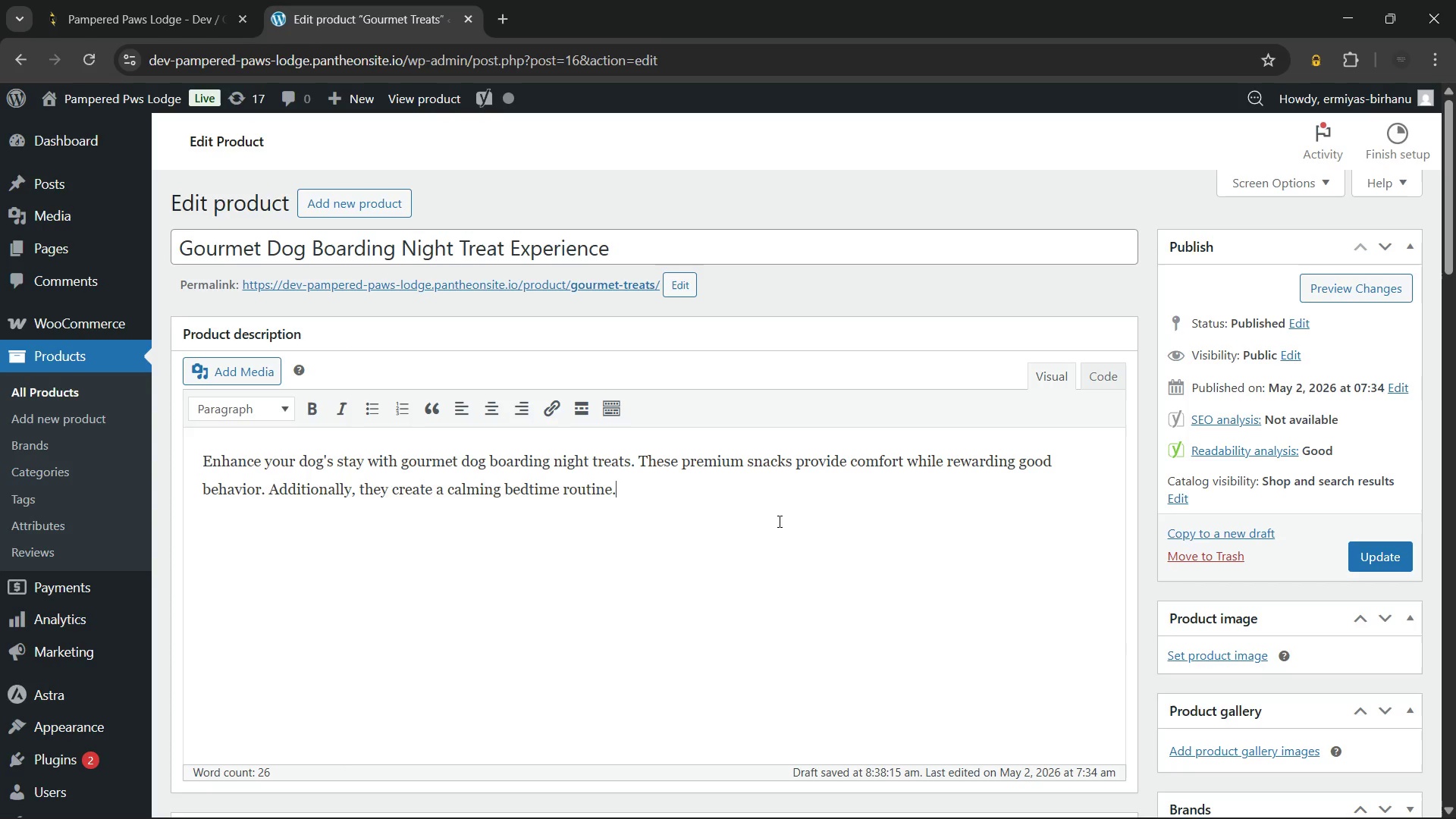 
key(Space)
 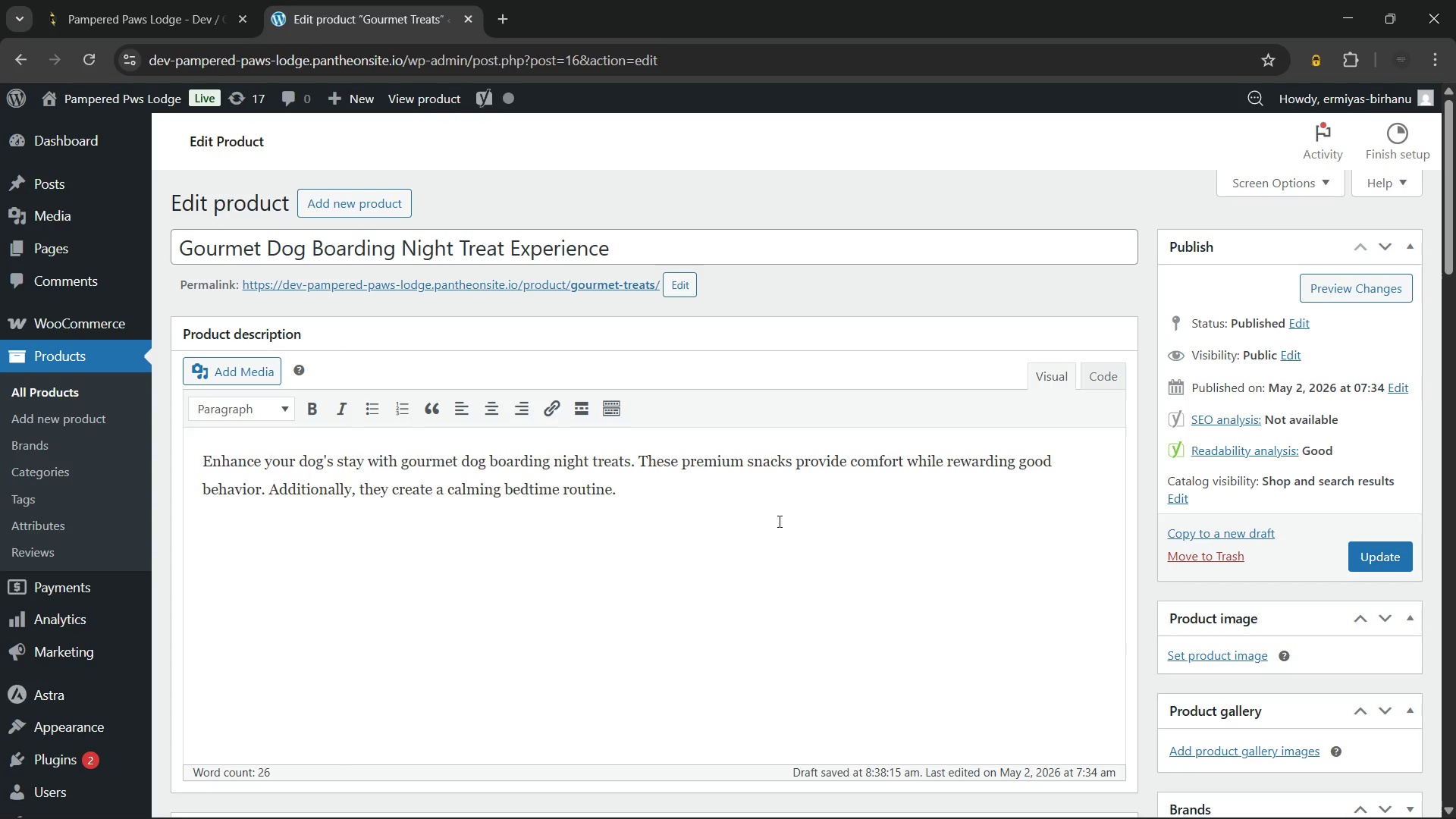 
wait(6.34)
 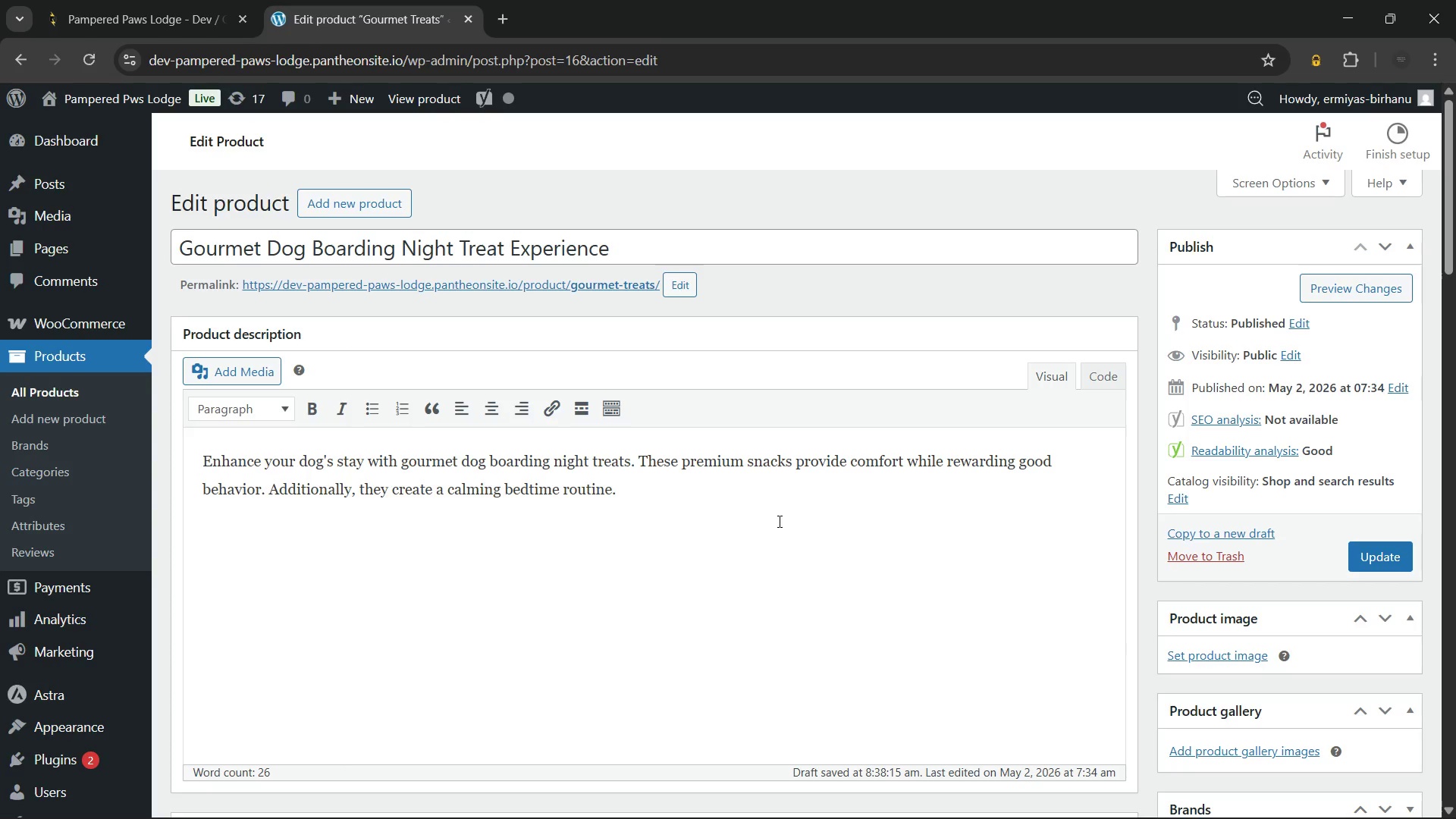 
key(Enter)
 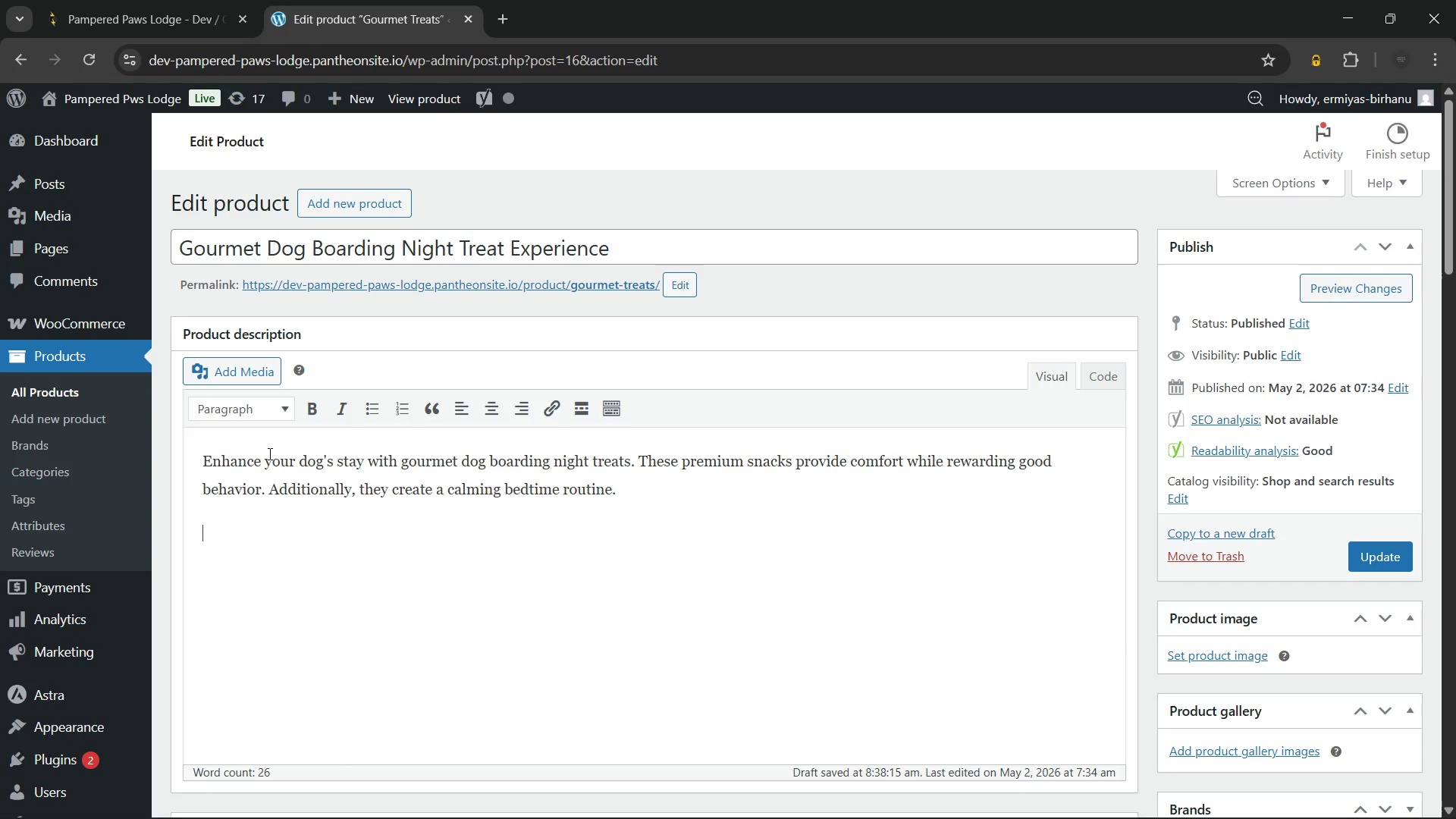 
left_click([268, 416])
 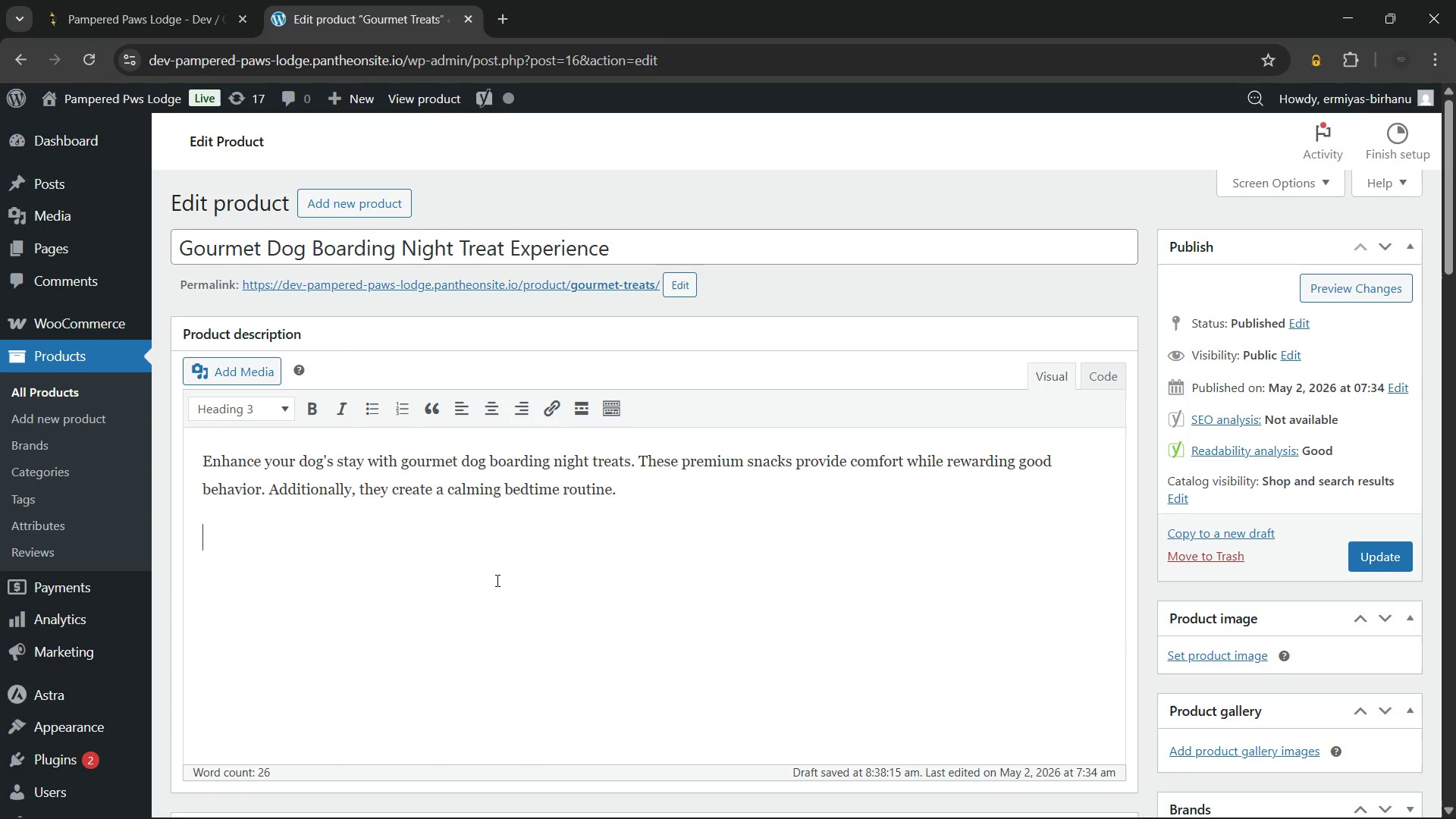 
type(Why Choose Gourmet Dog Boarding Night Treats for Your Dog)
 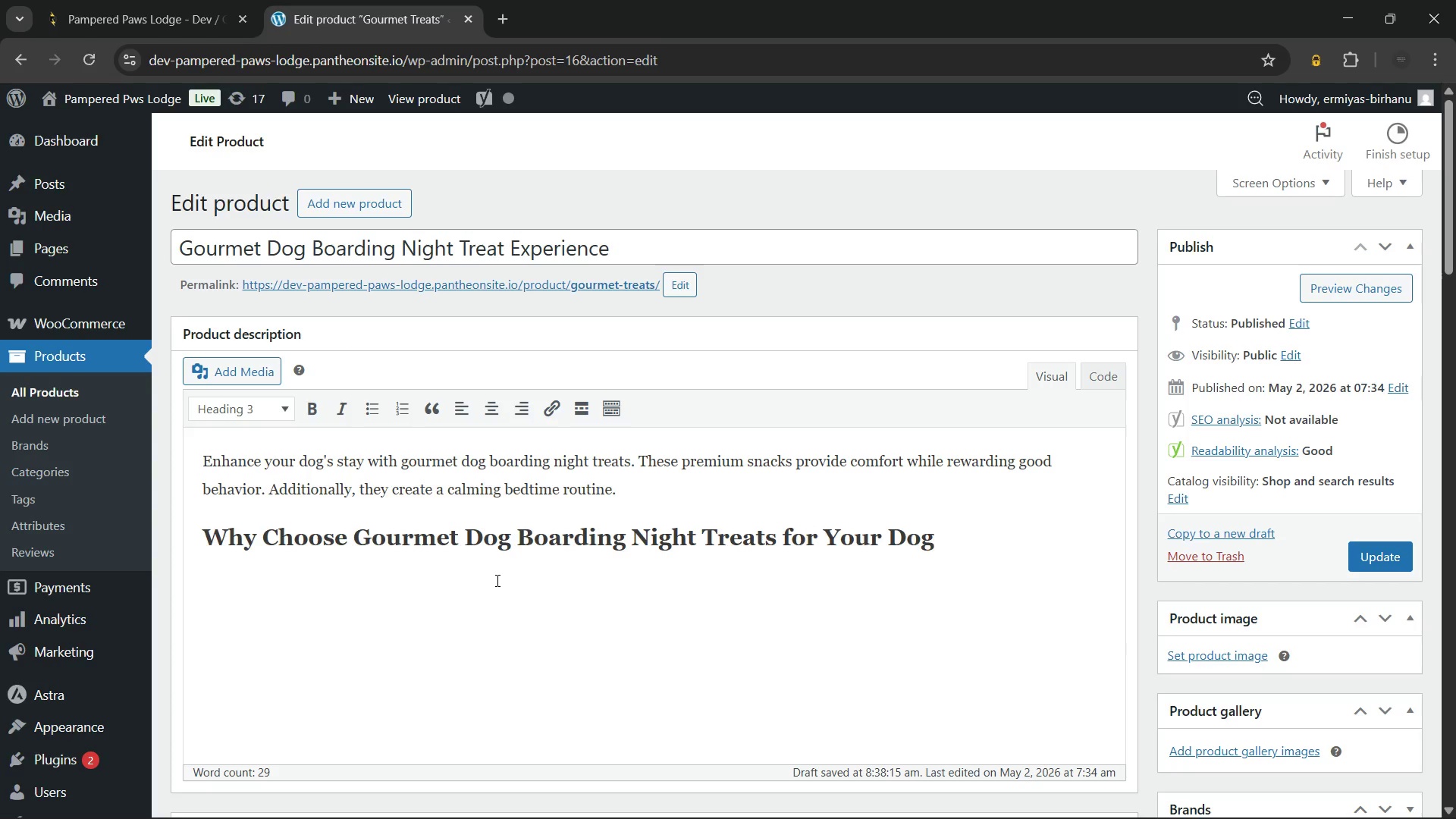 
key(Enter)
 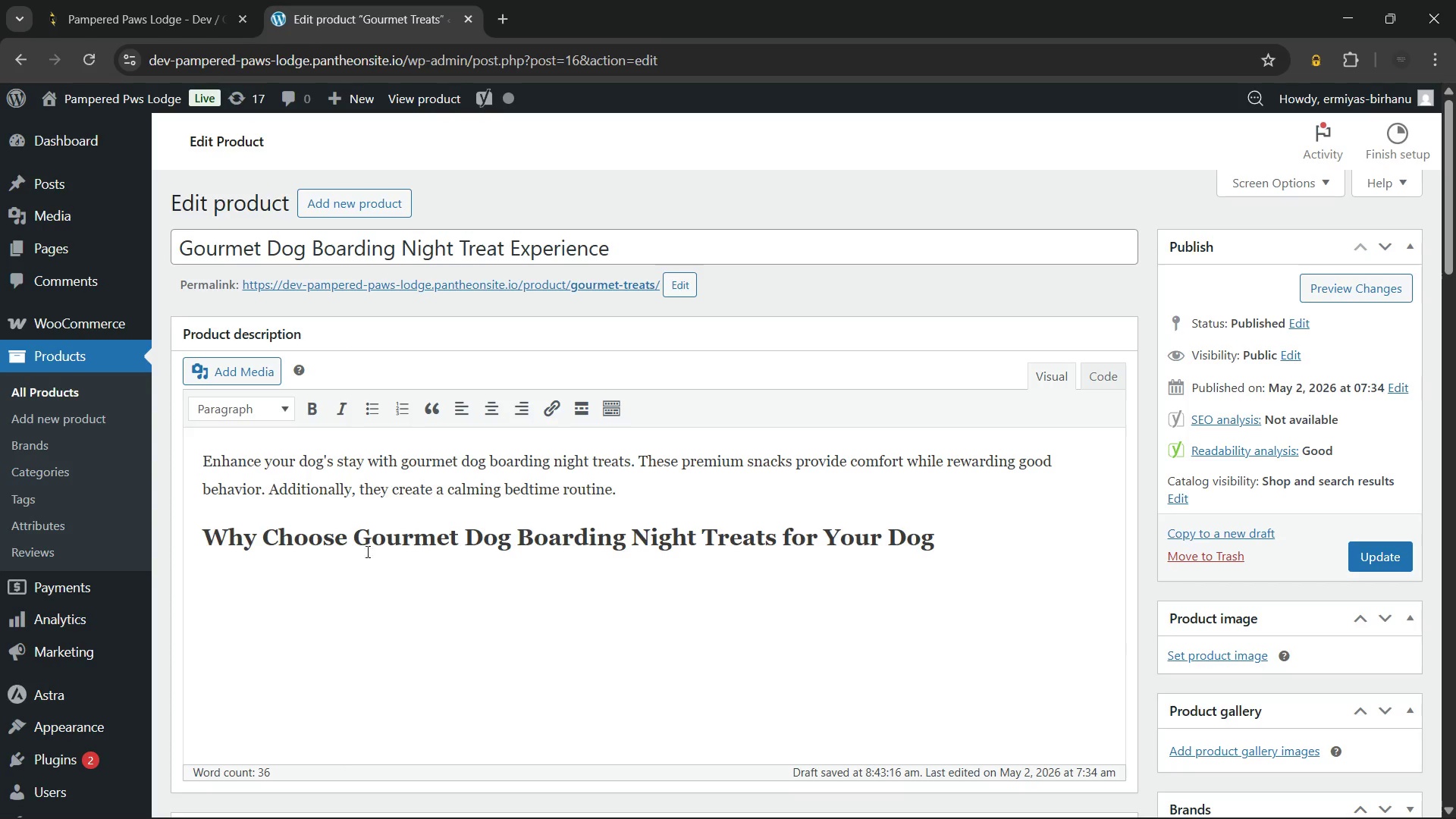 
left_click([372, 408])
 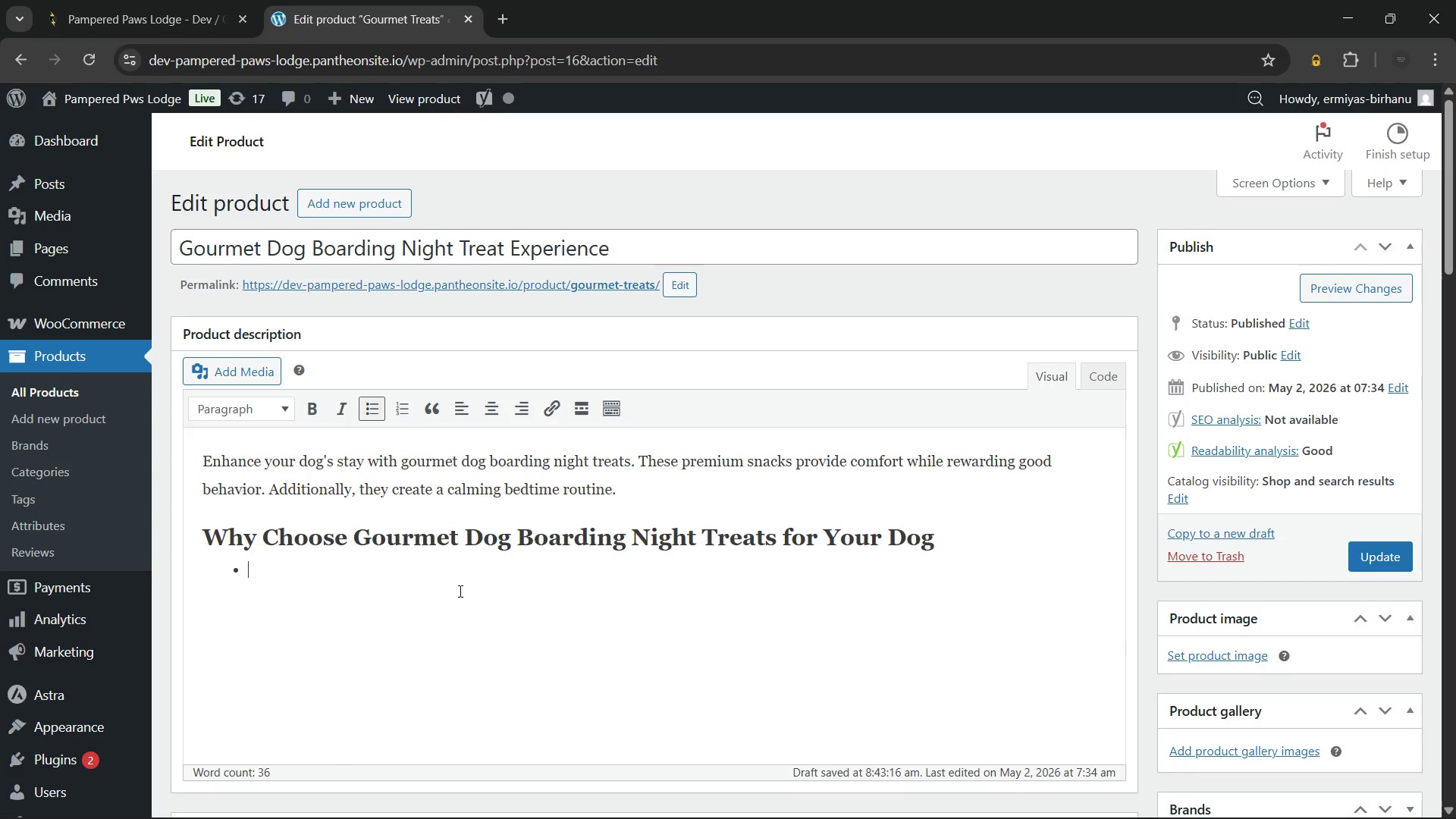 
wait(8.42)
 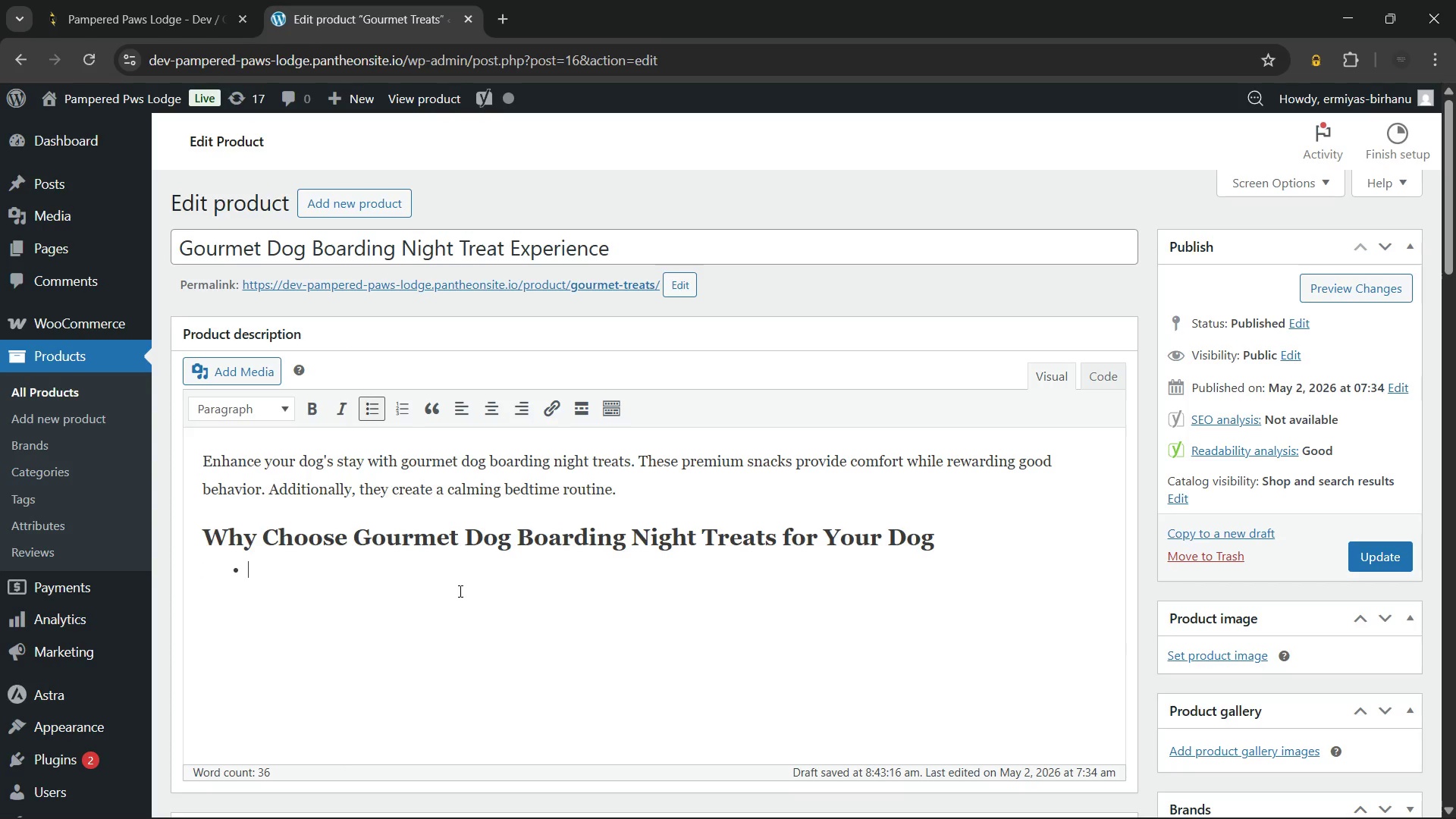 
type(Made with high-quality, carefully selected ingredients)
 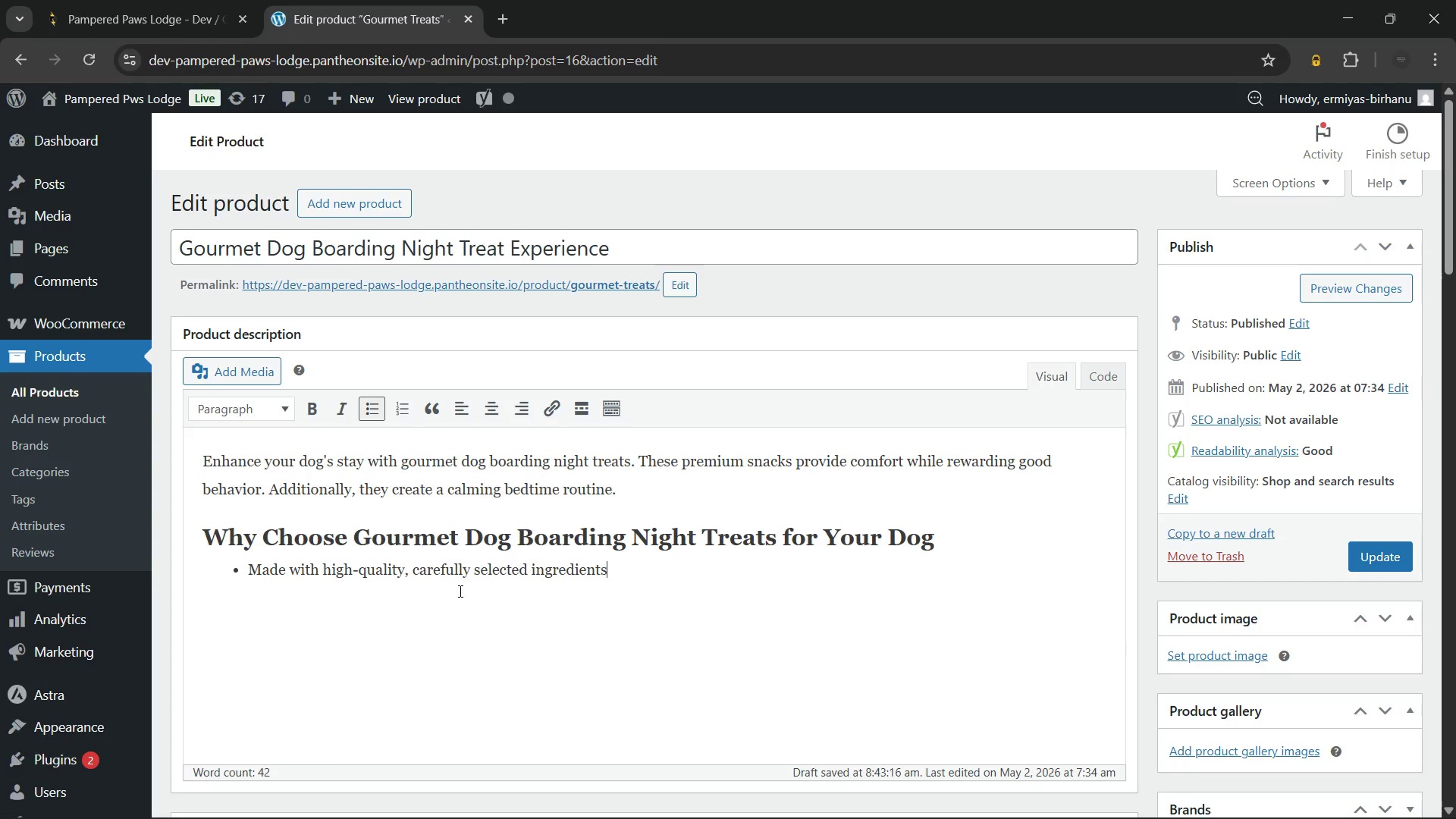 
wait(5.97)
 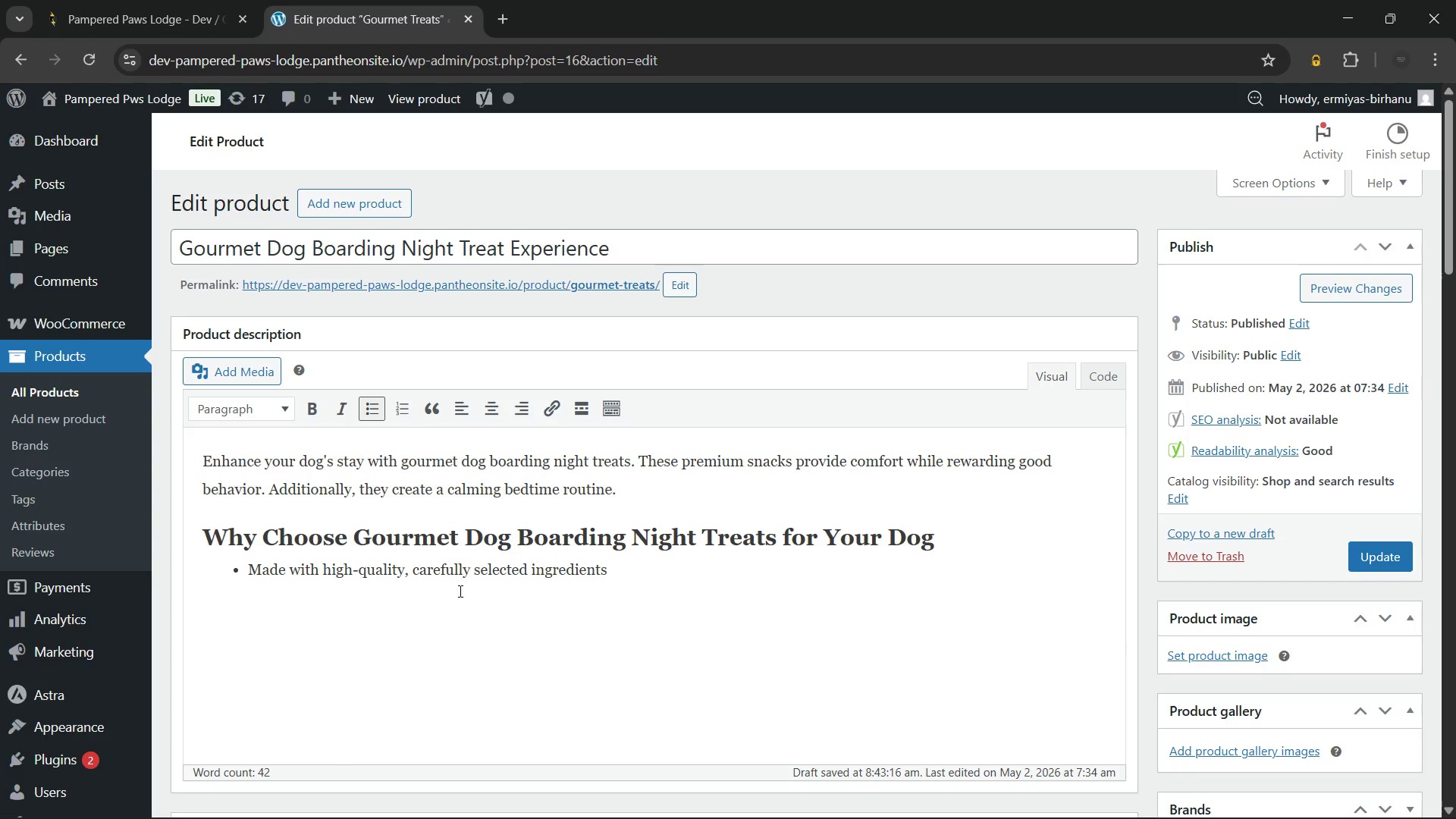 
key(Enter)
 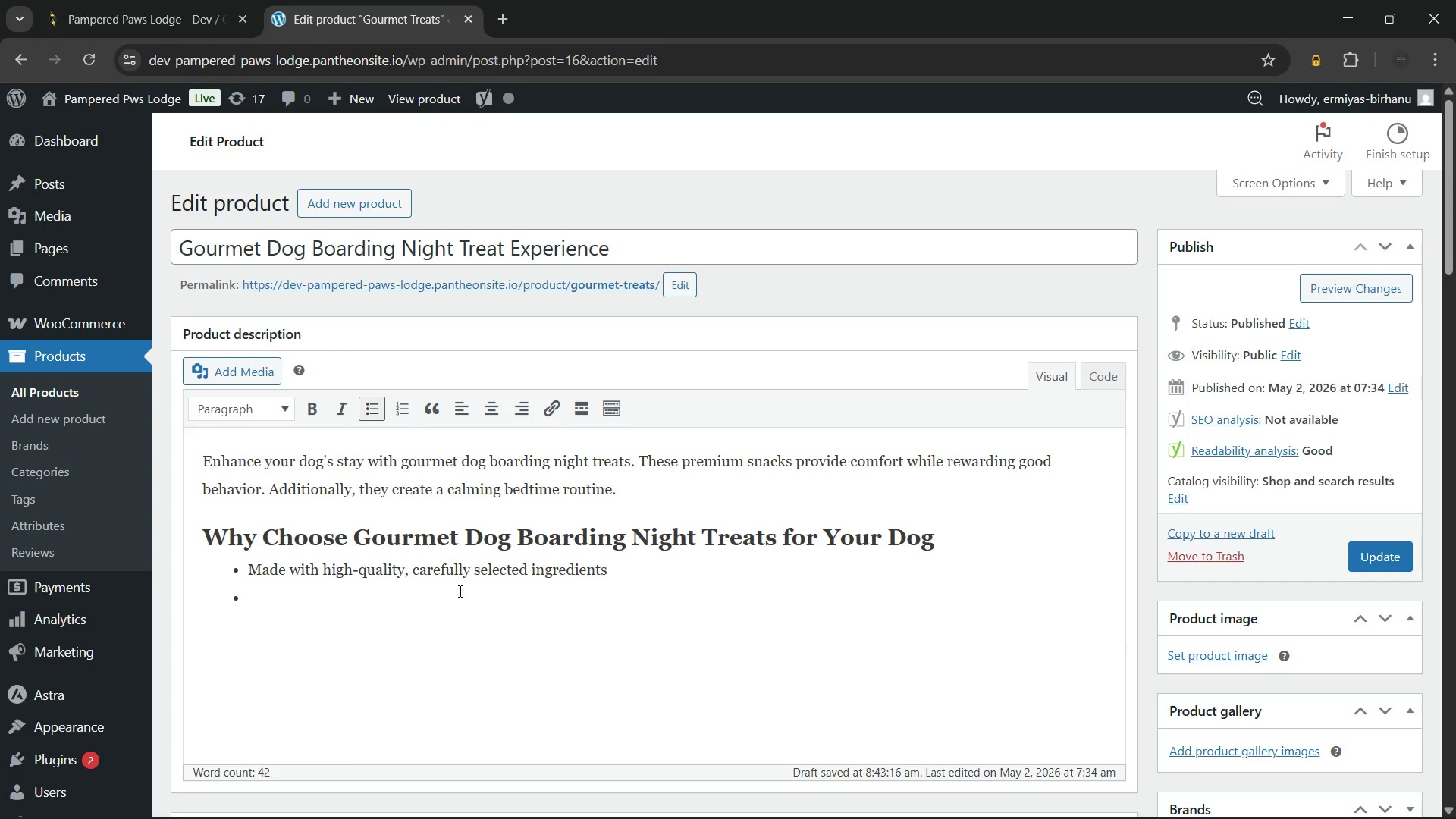 
wait(5.3)
 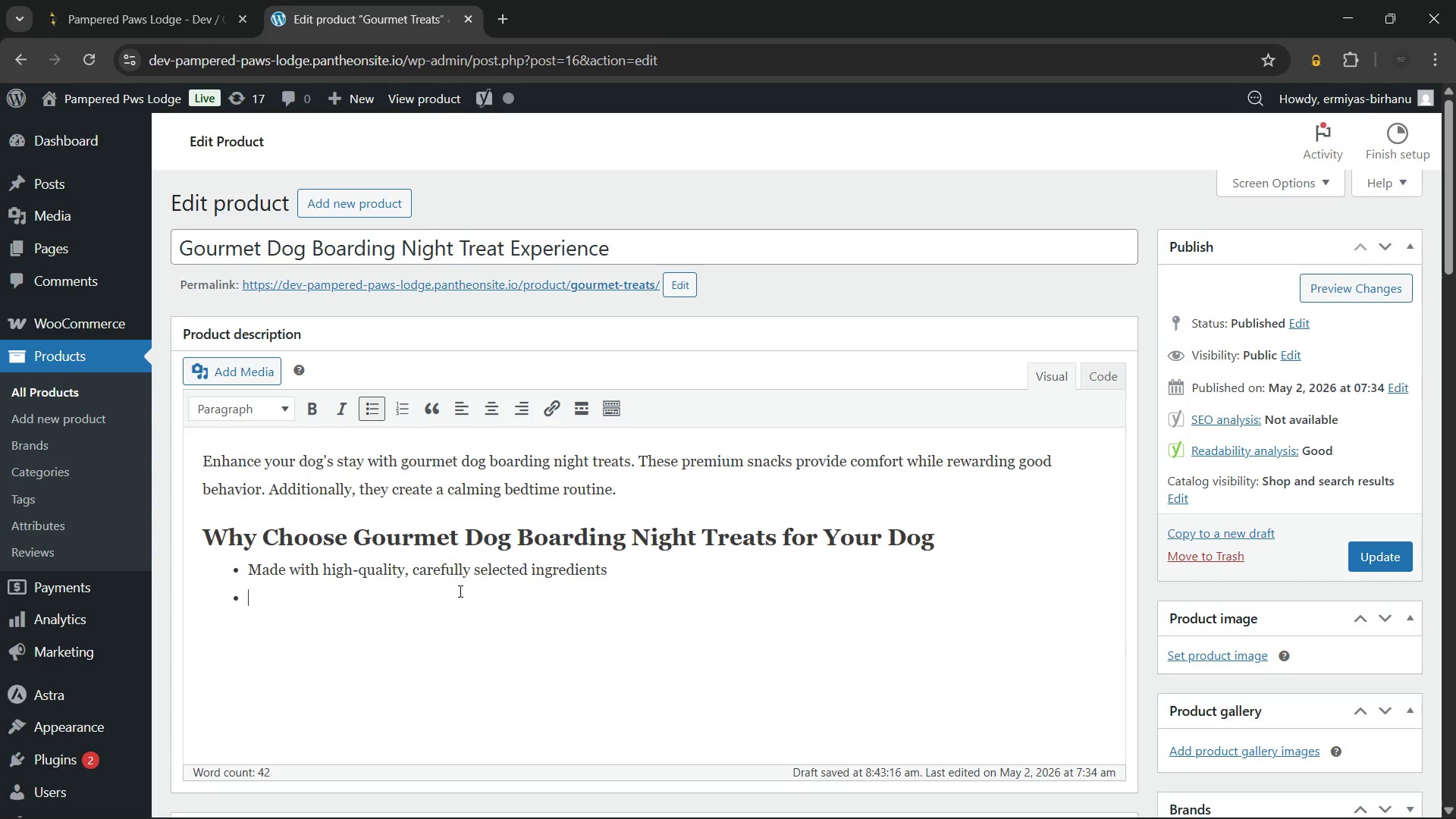 
type(Encourages relaxation before sleep)
 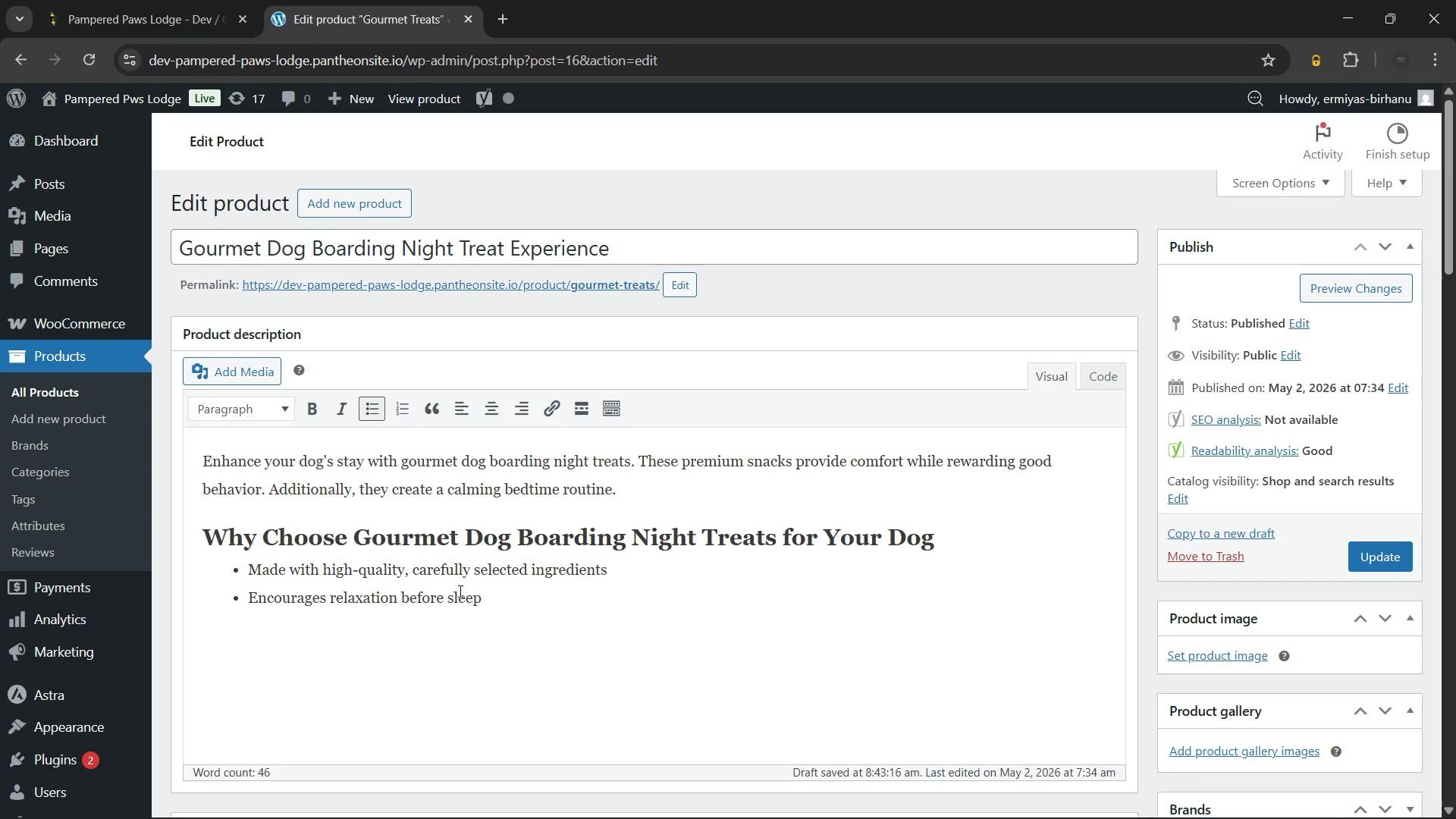 
wait(50.14)
 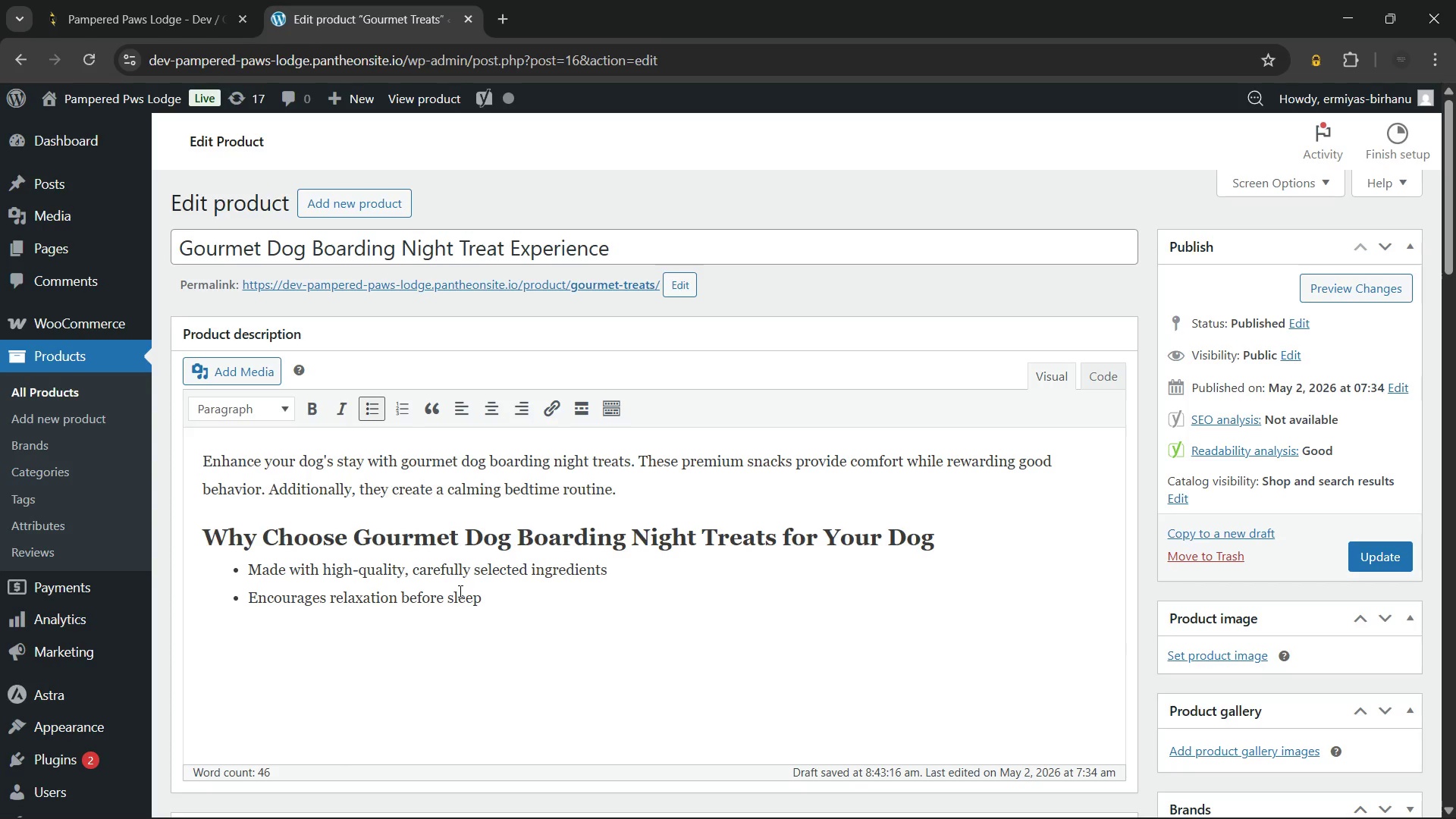 
key(Enter)
 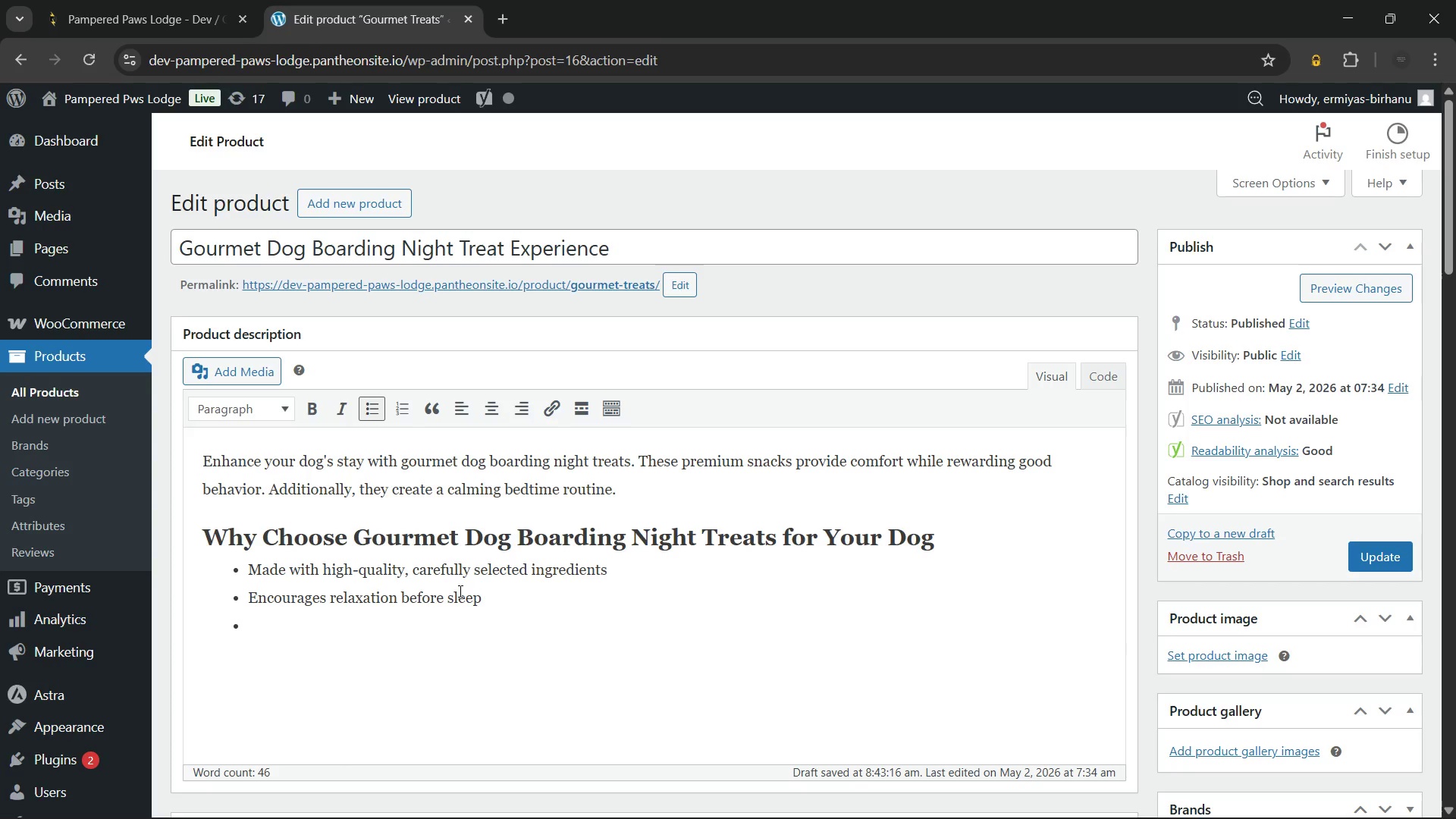 
type(Adds a rewarding and comforting)
 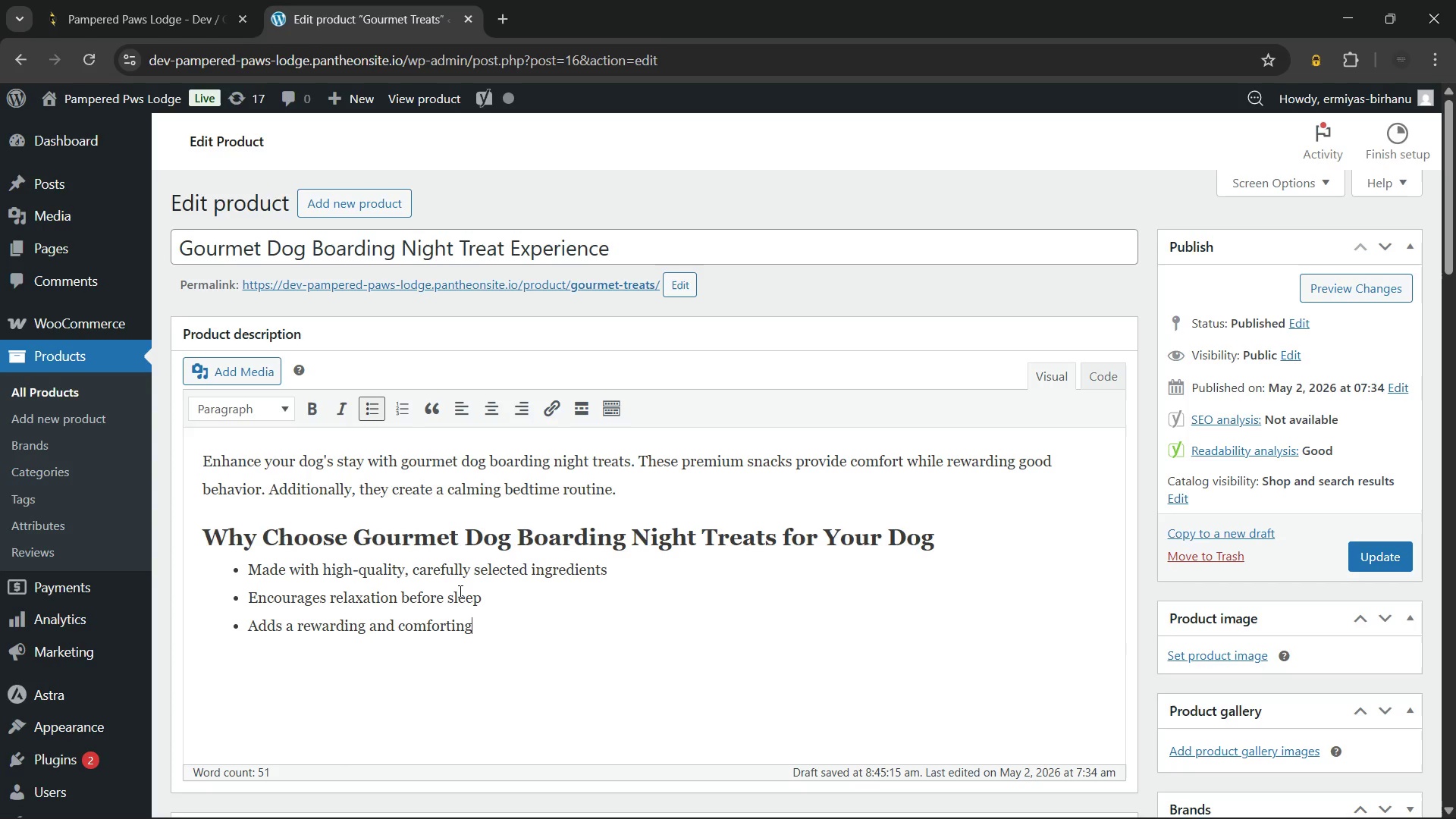 
wait(24.36)
 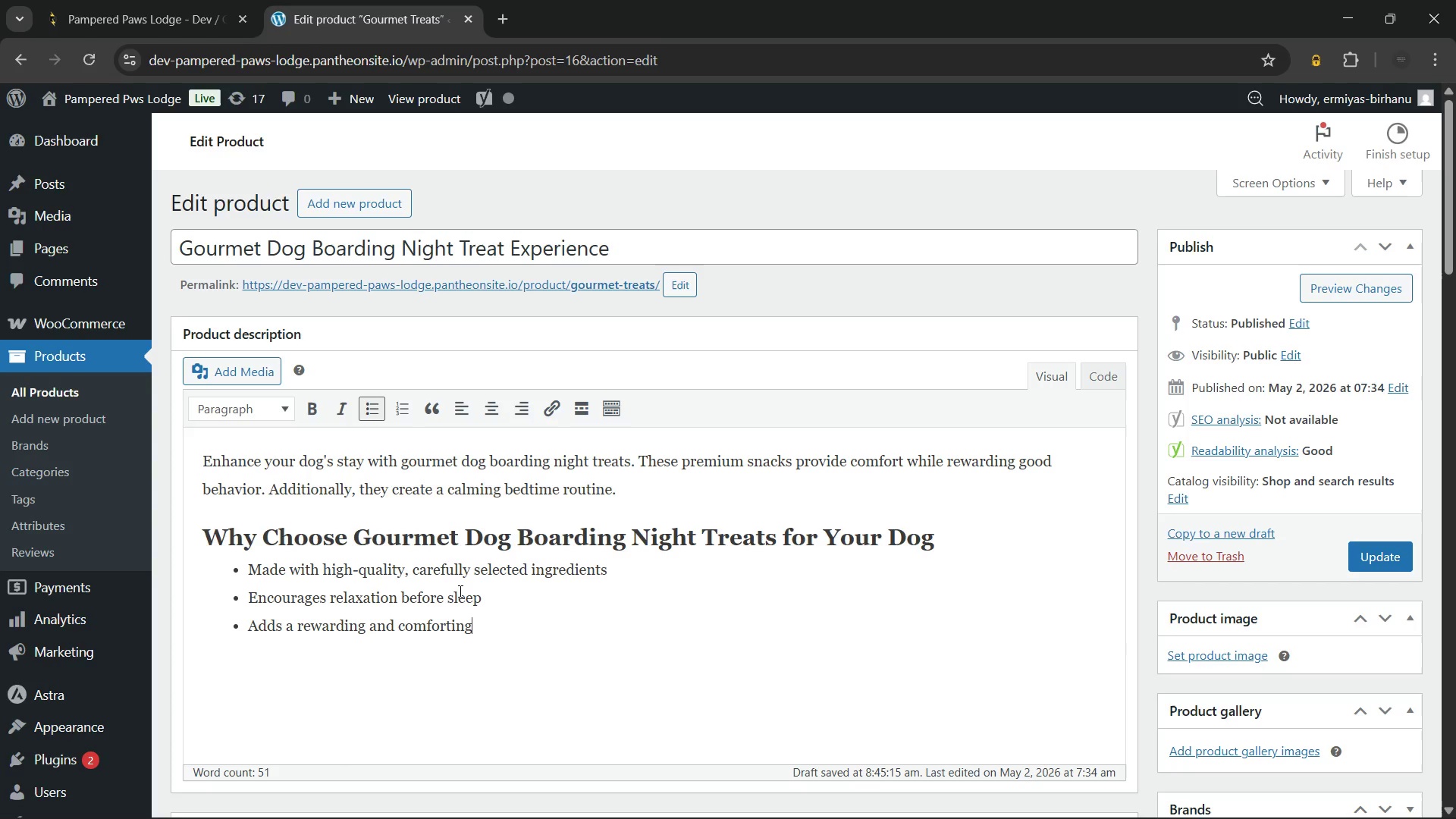 
type( routine)
 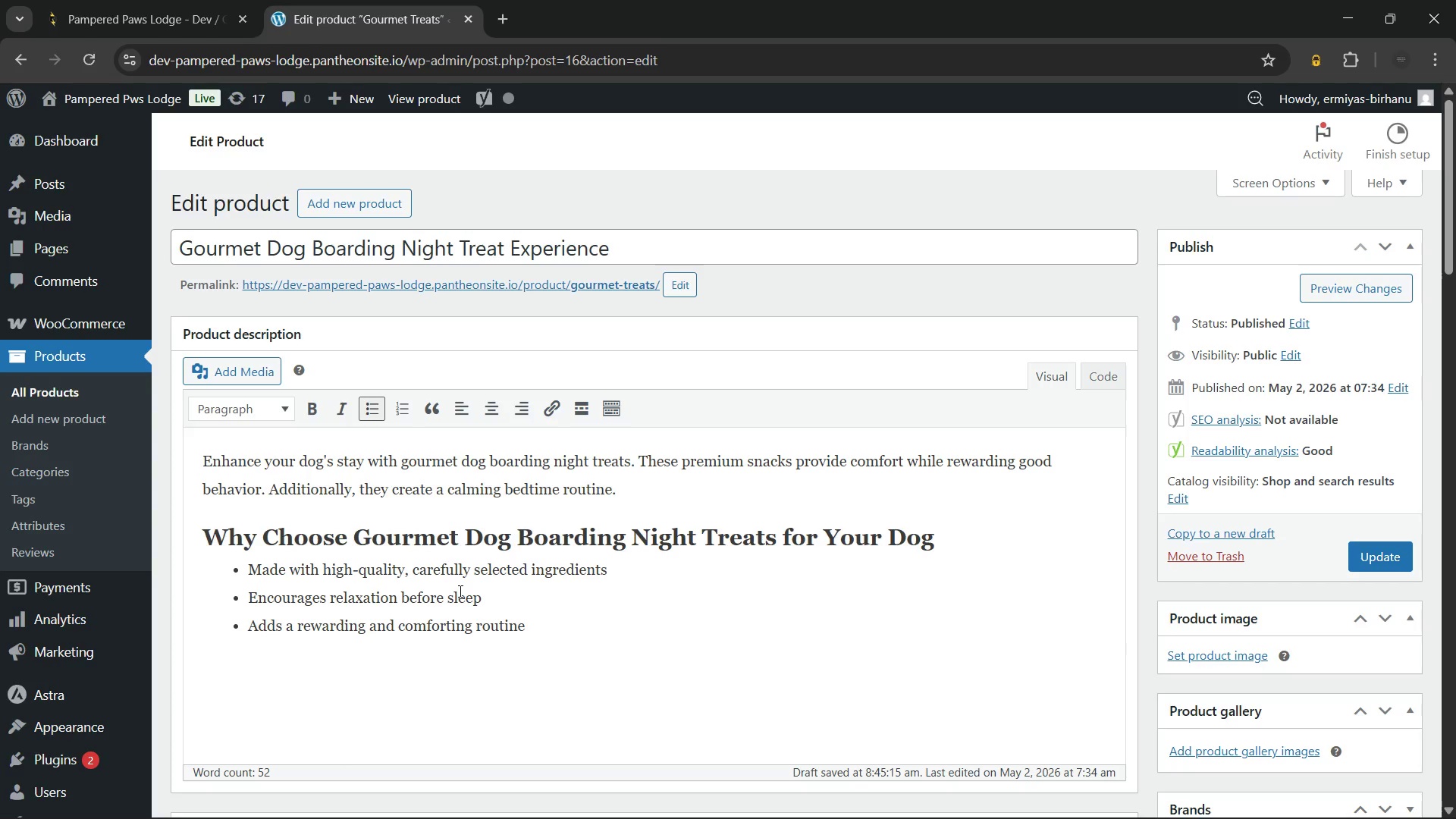 
key(Enter)
 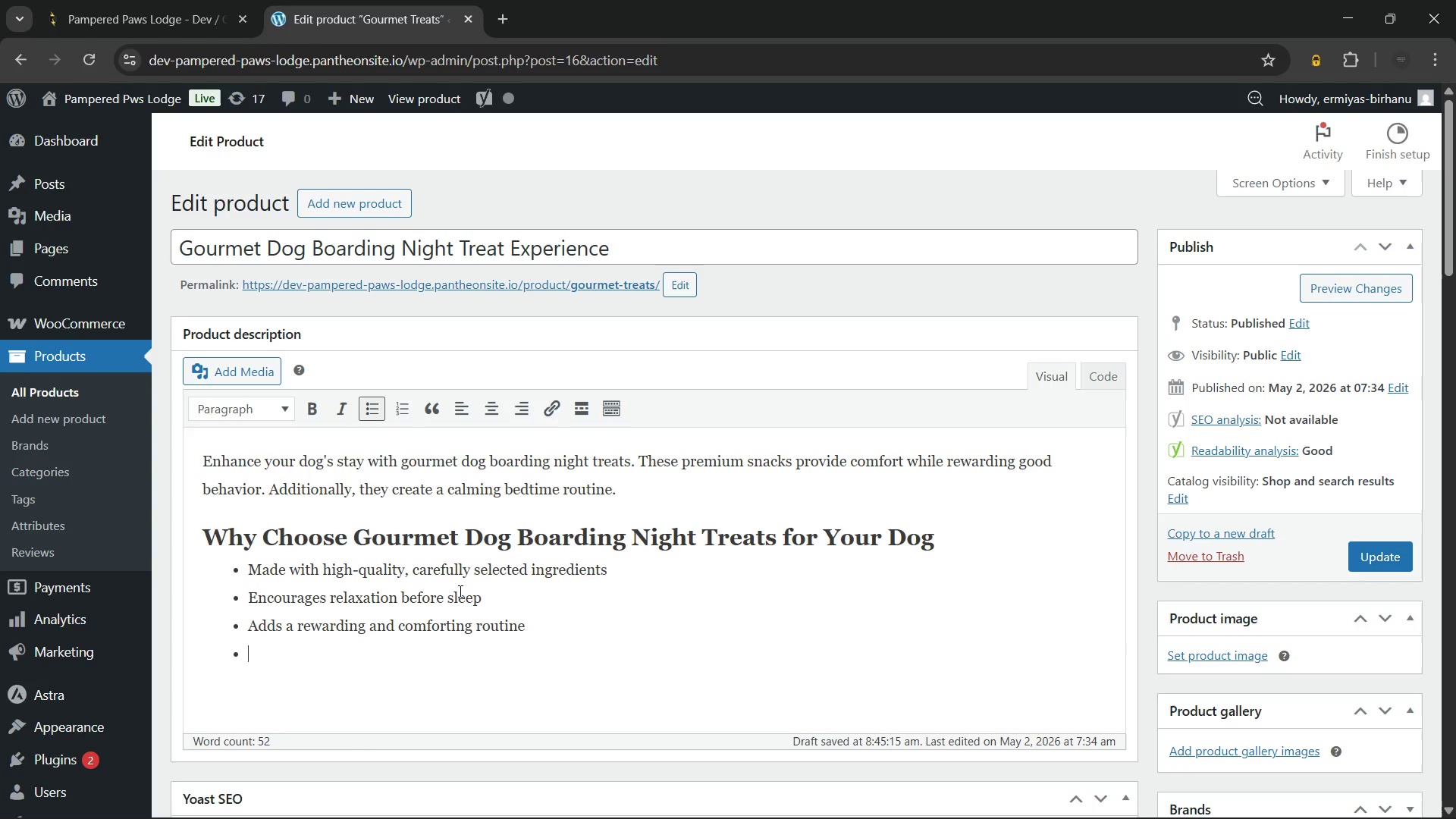 
type(Supports emotional well-being during boarding)
 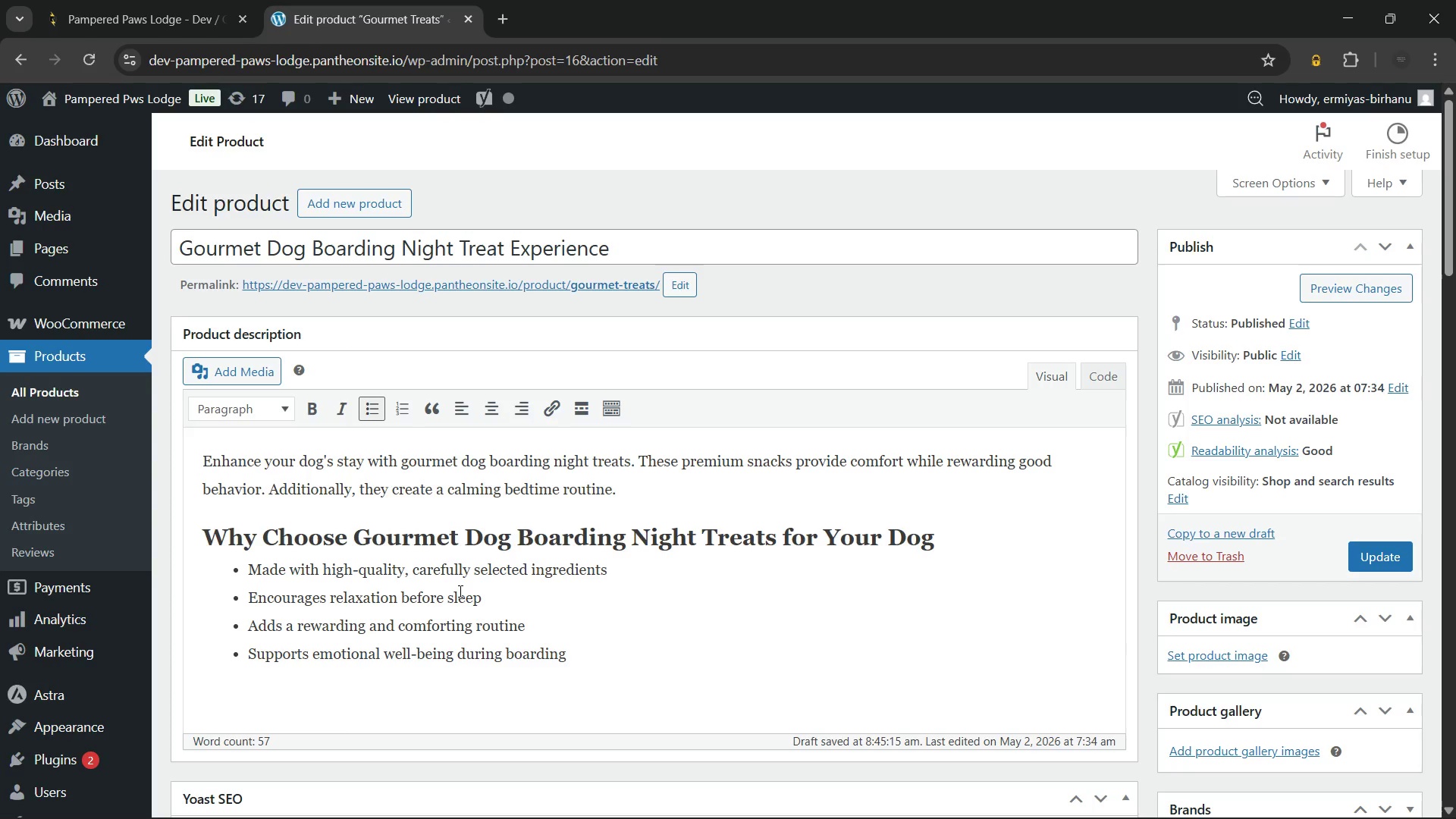 
wait(7.69)
 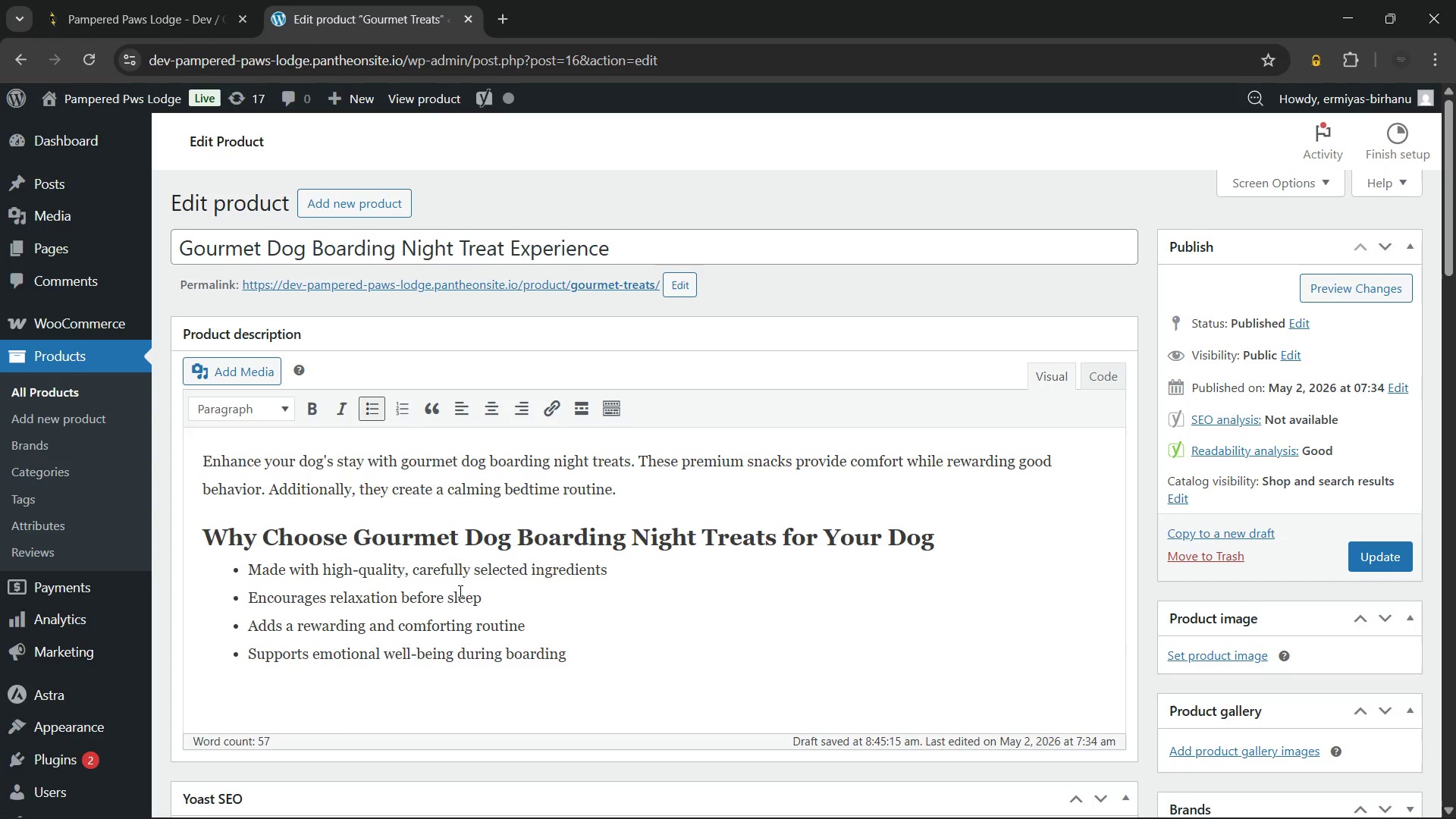 
key(Enter)
 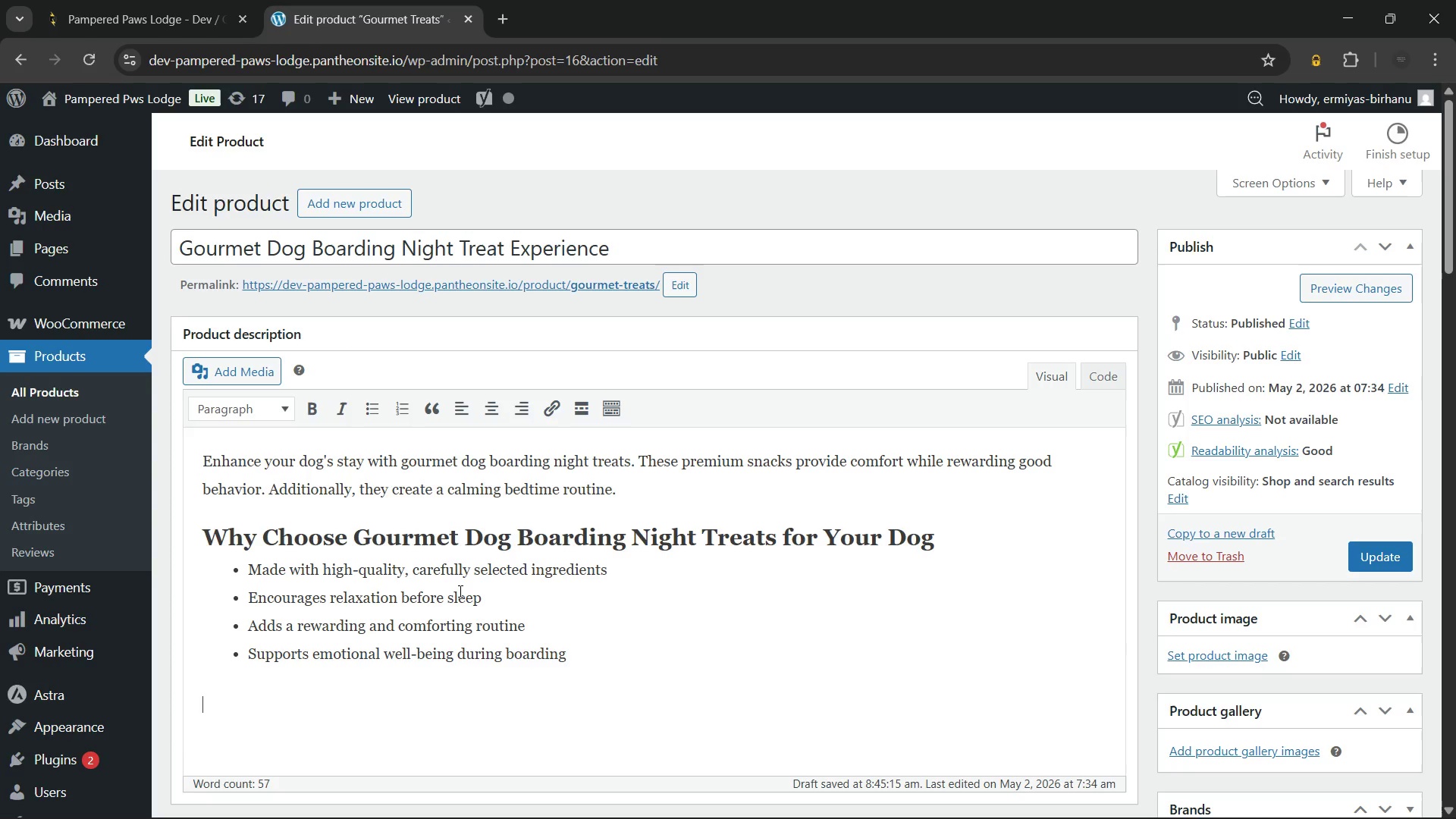 
key(Enter)
 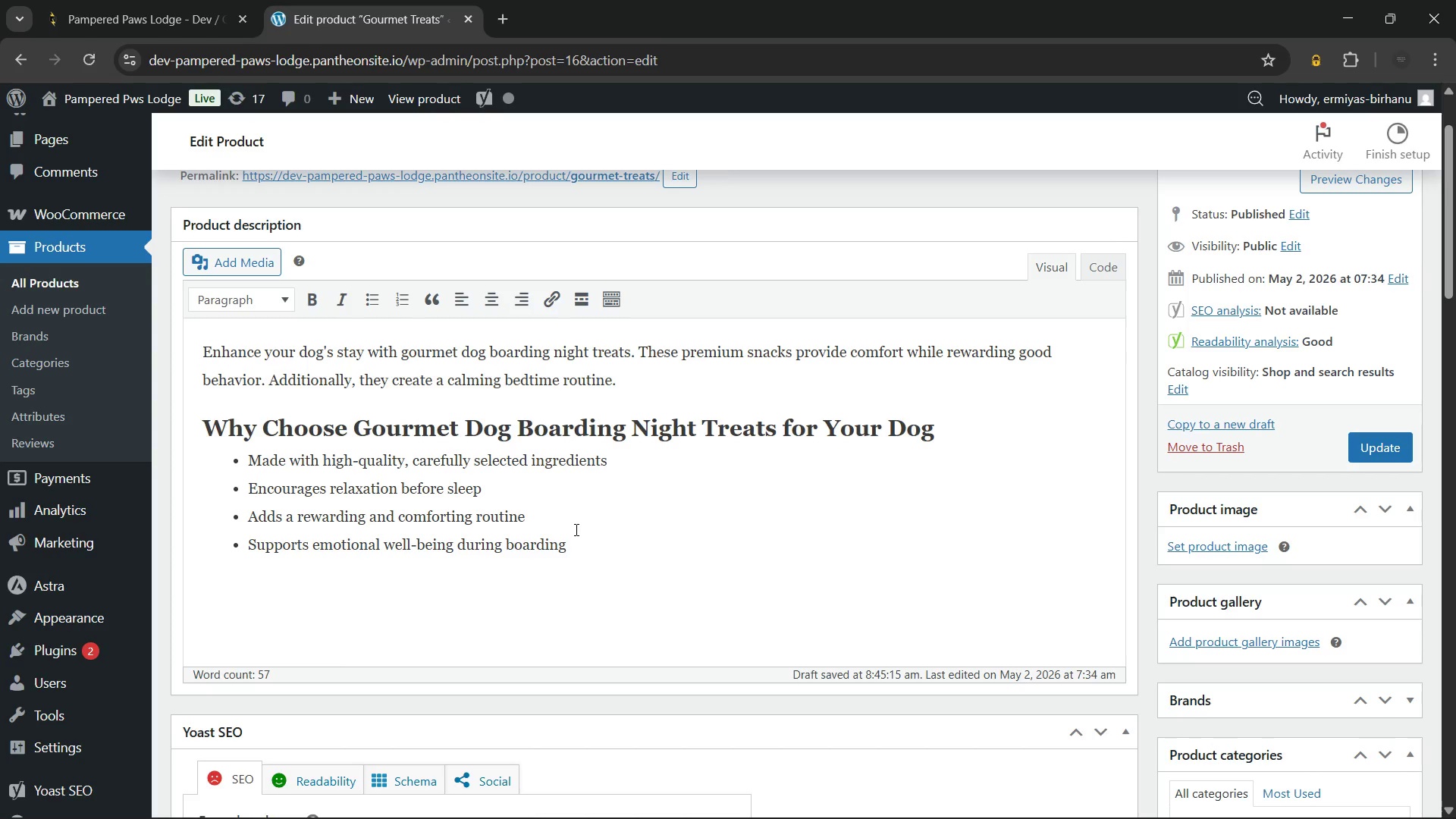 
wait(32.02)
 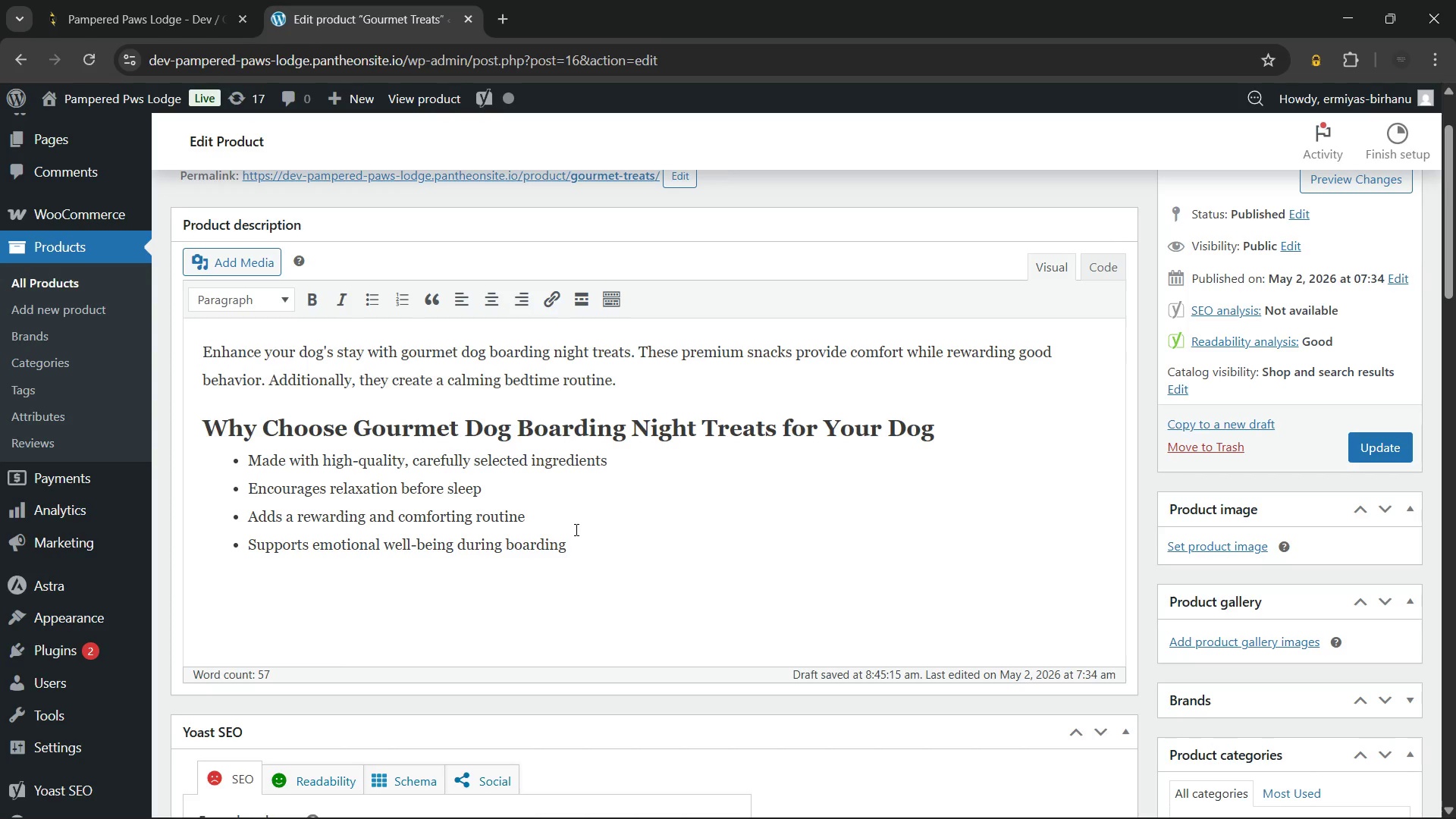 
type(Each evening, staff offer a portion-controlled treat in a calm setting. Meanwhile, they monitor your dog closely to ensure safe and enjoyable feeding. The experience feels special without disrupting regular diet balance. Therefore, your pet enjoys)
 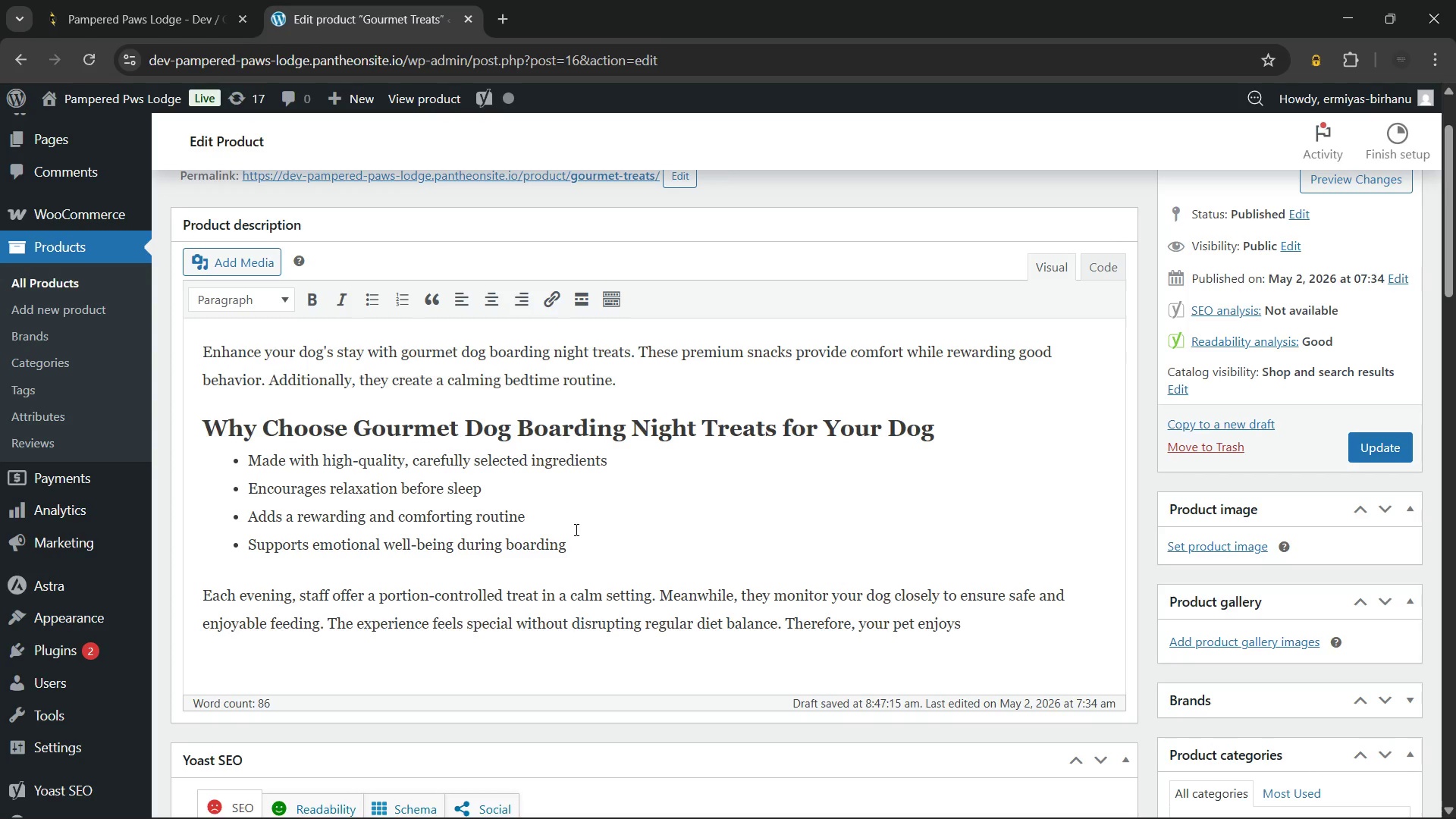 
wait(7.14)
 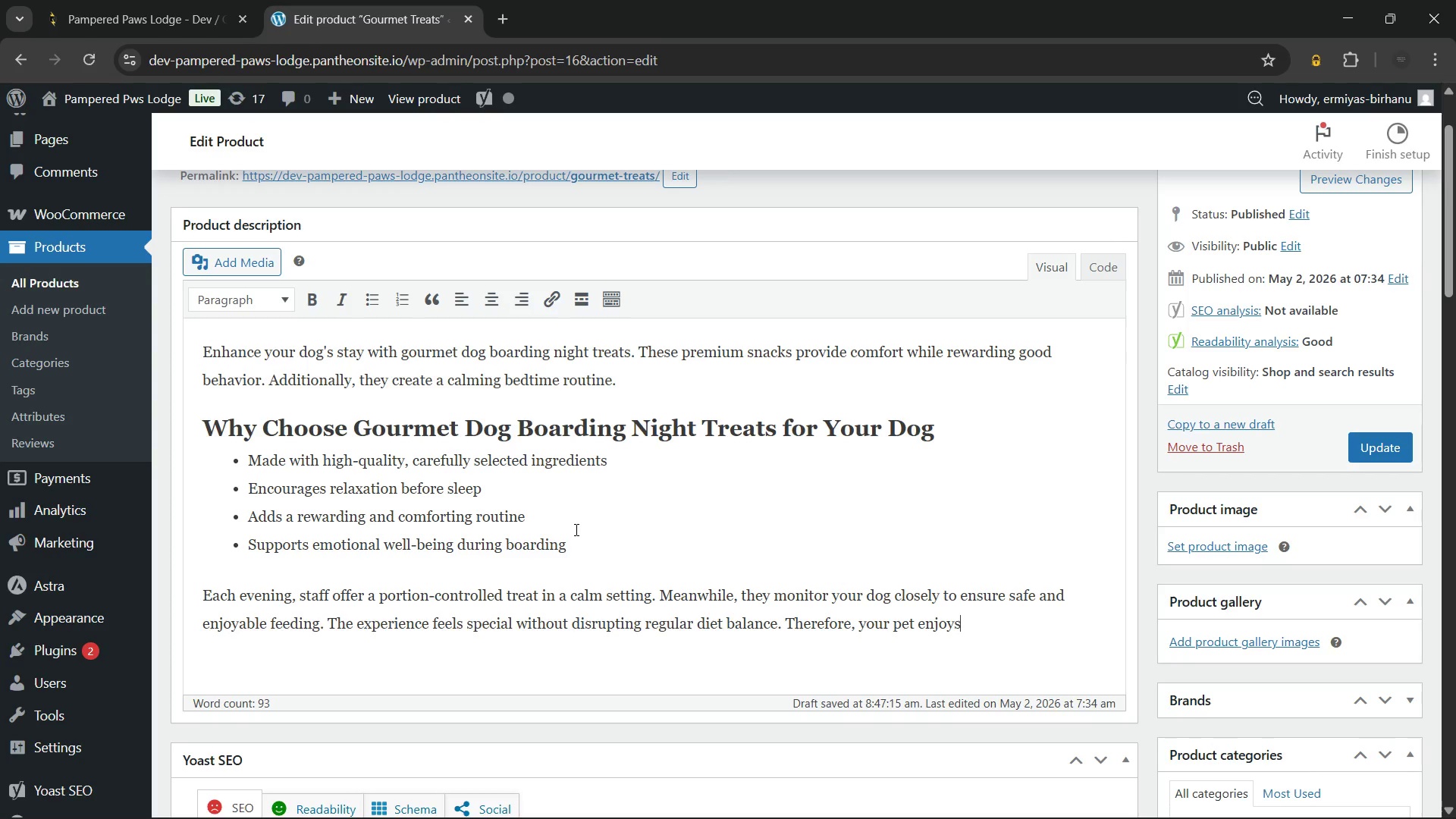 
type( both safety)
 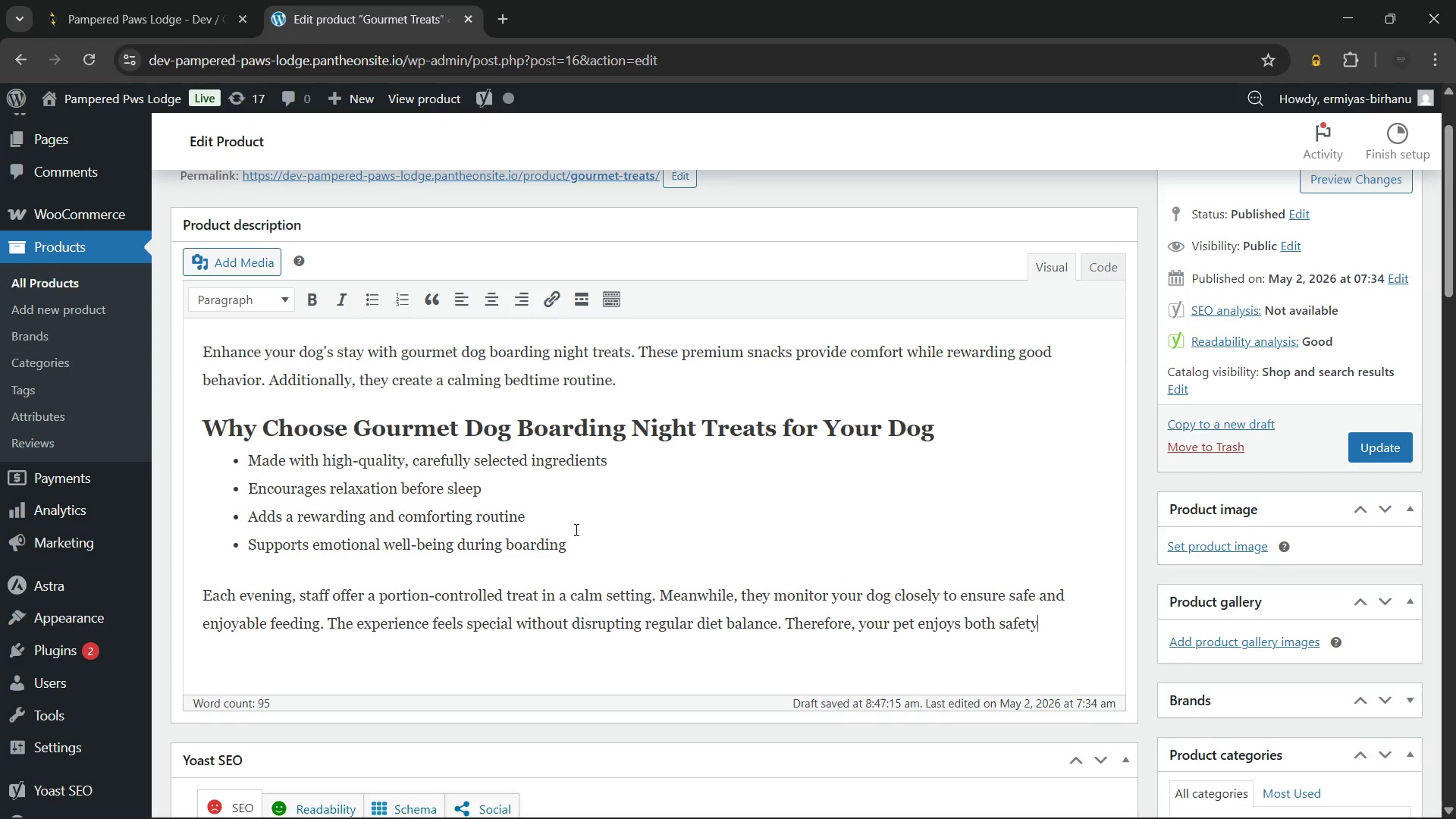 
wait(11.45)
 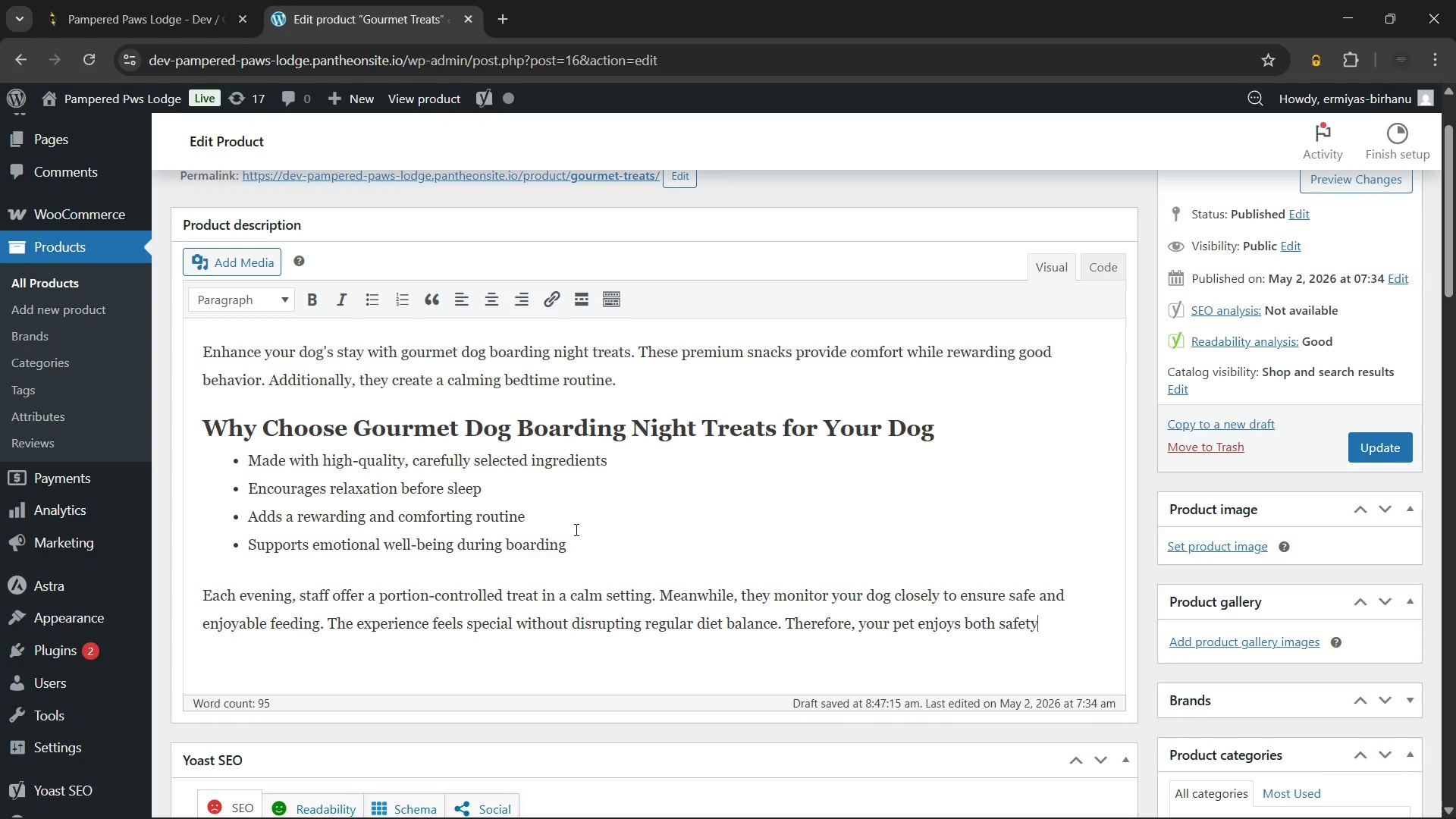 
type( and sati)
 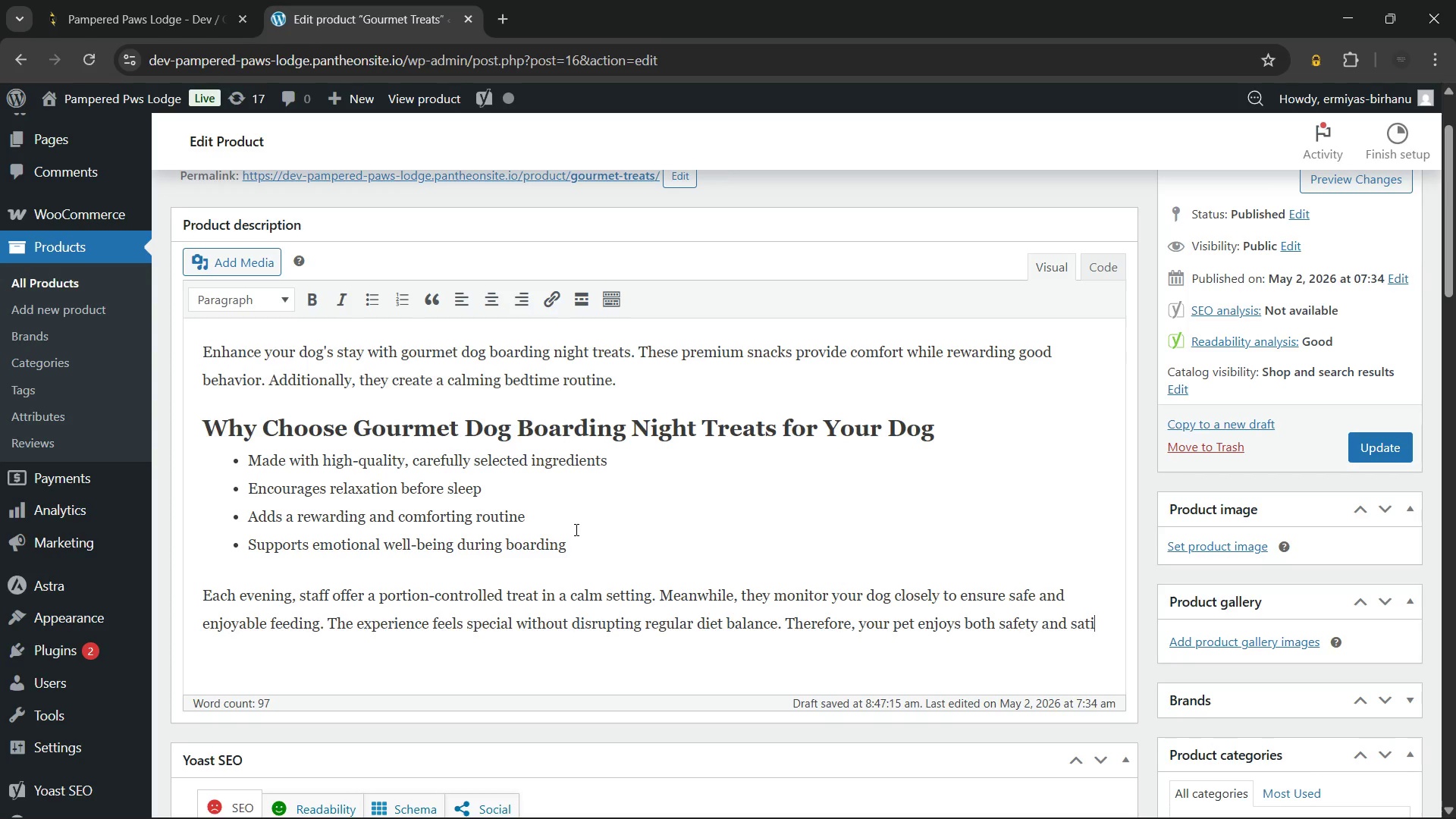 
wait(7.27)
 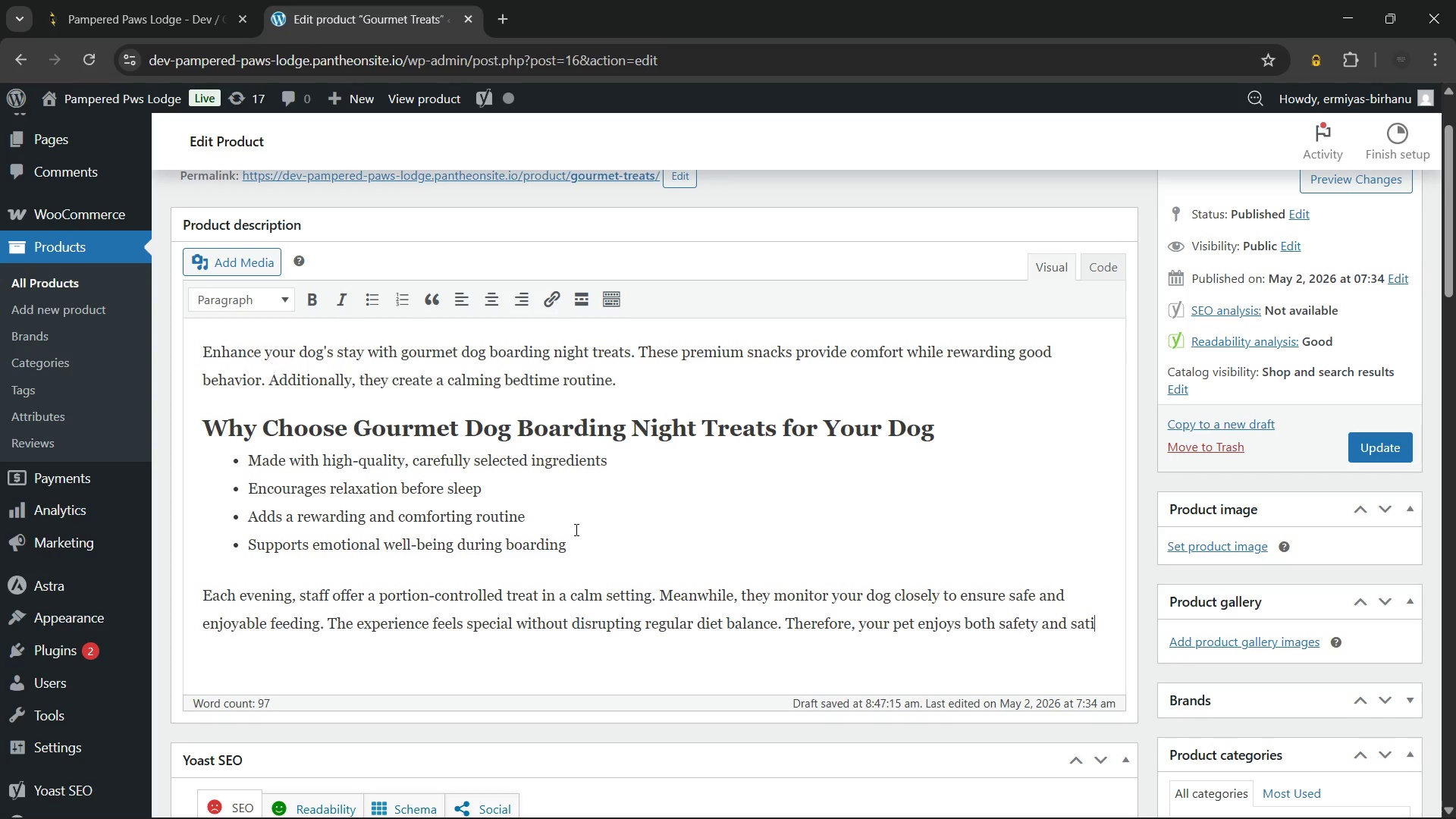 
type(sfaction.)
 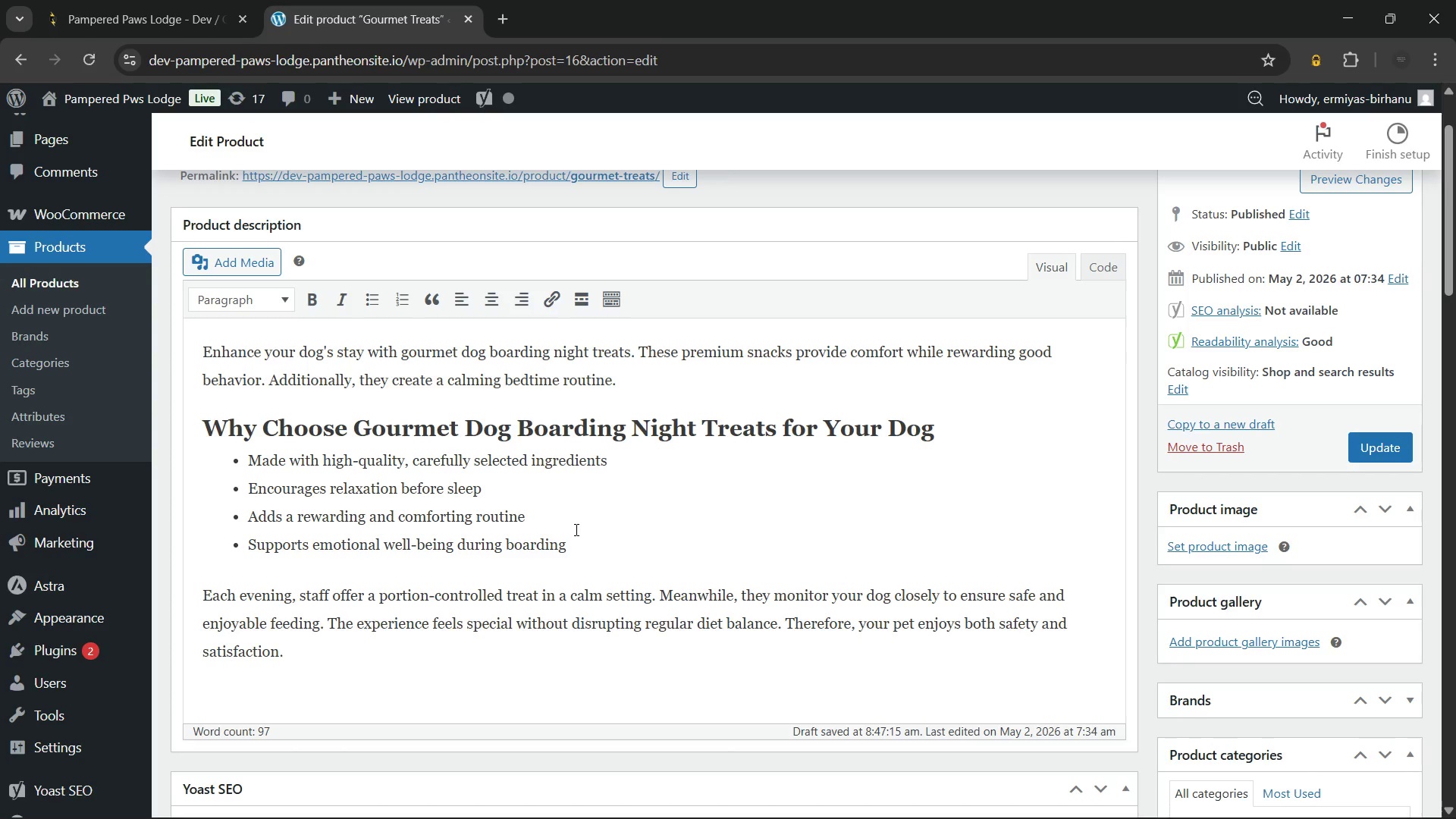 
wait(18.12)
 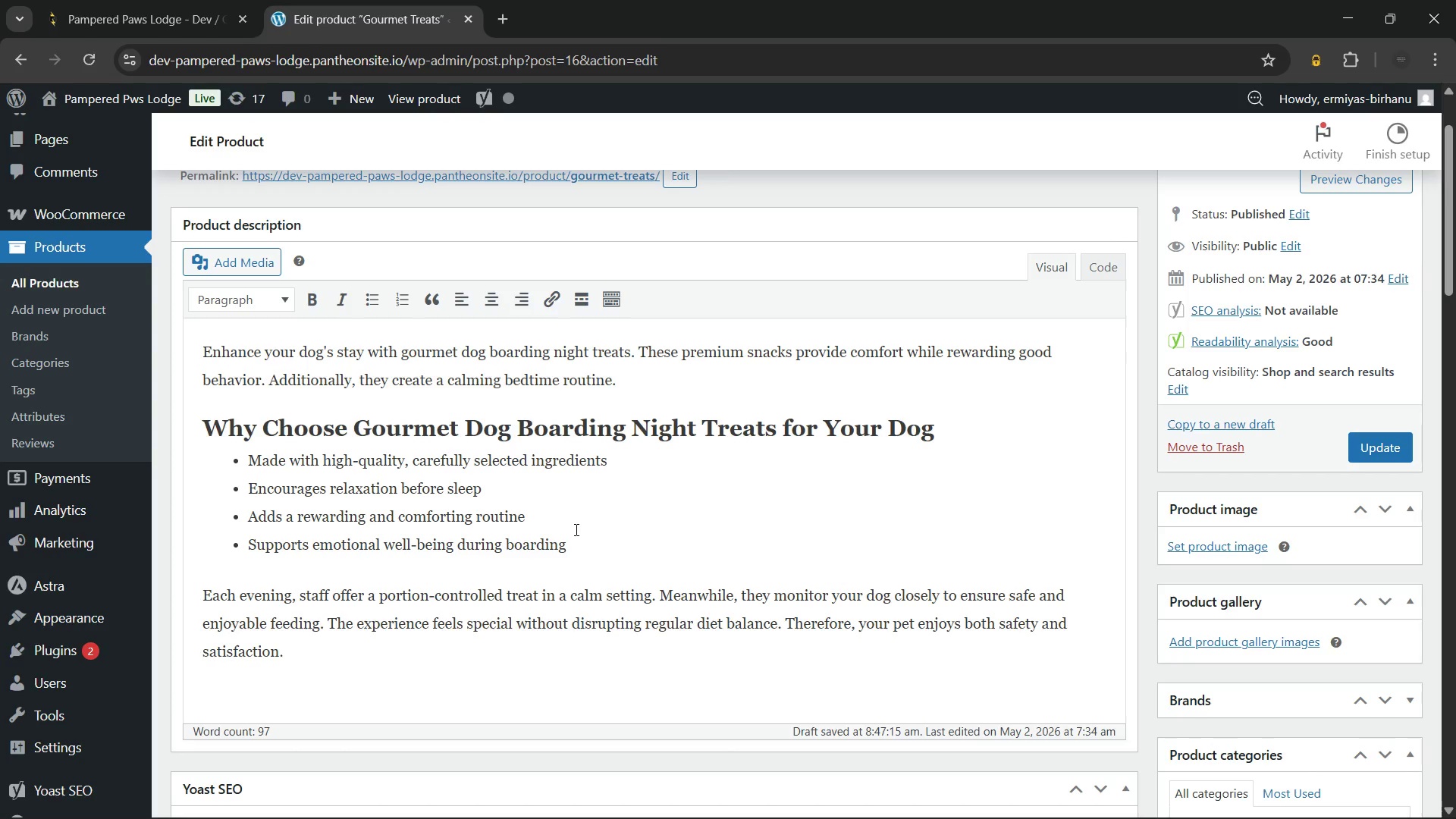 
key(Enter)
 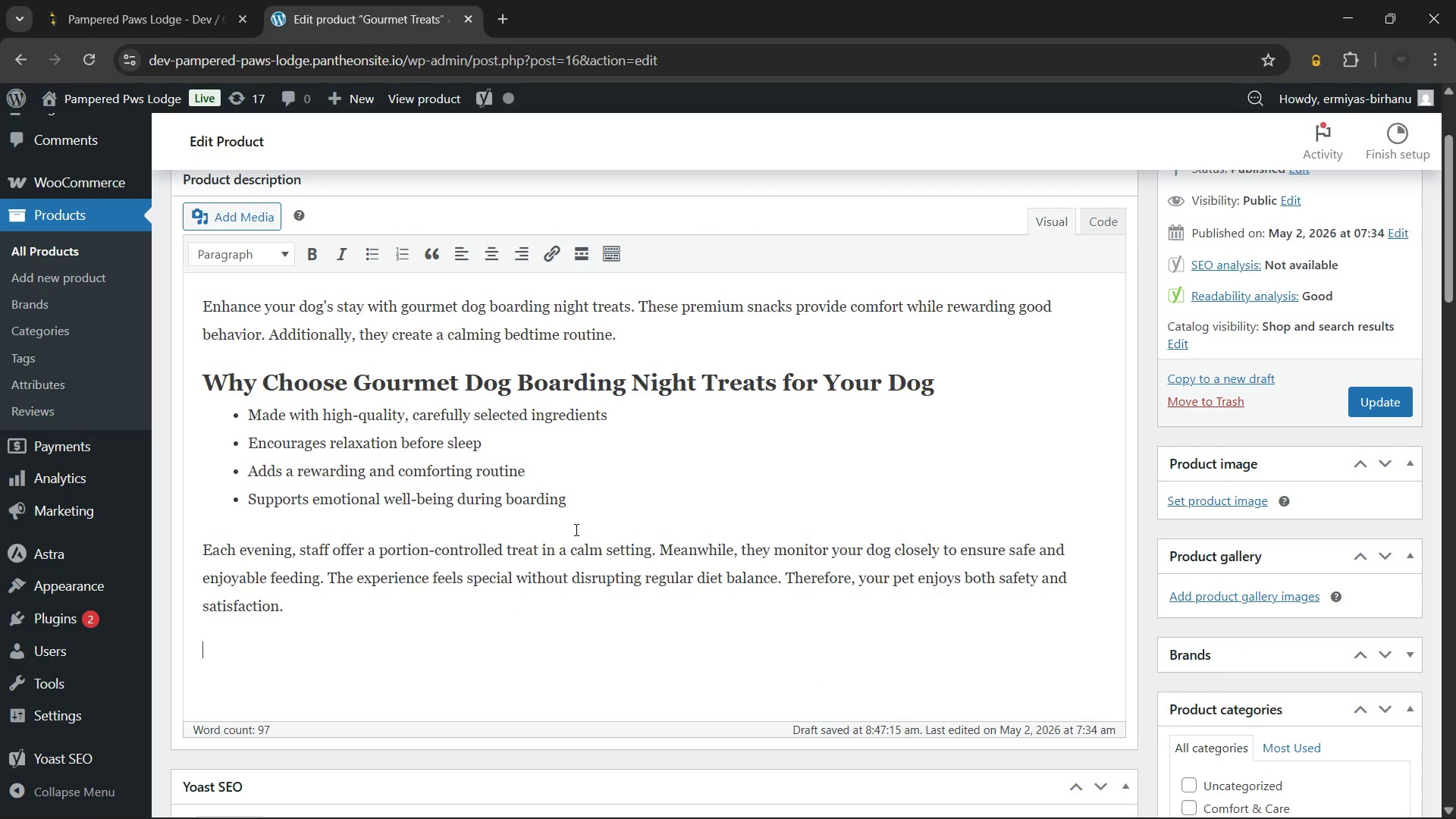 
type(In the end, your dog settles)
 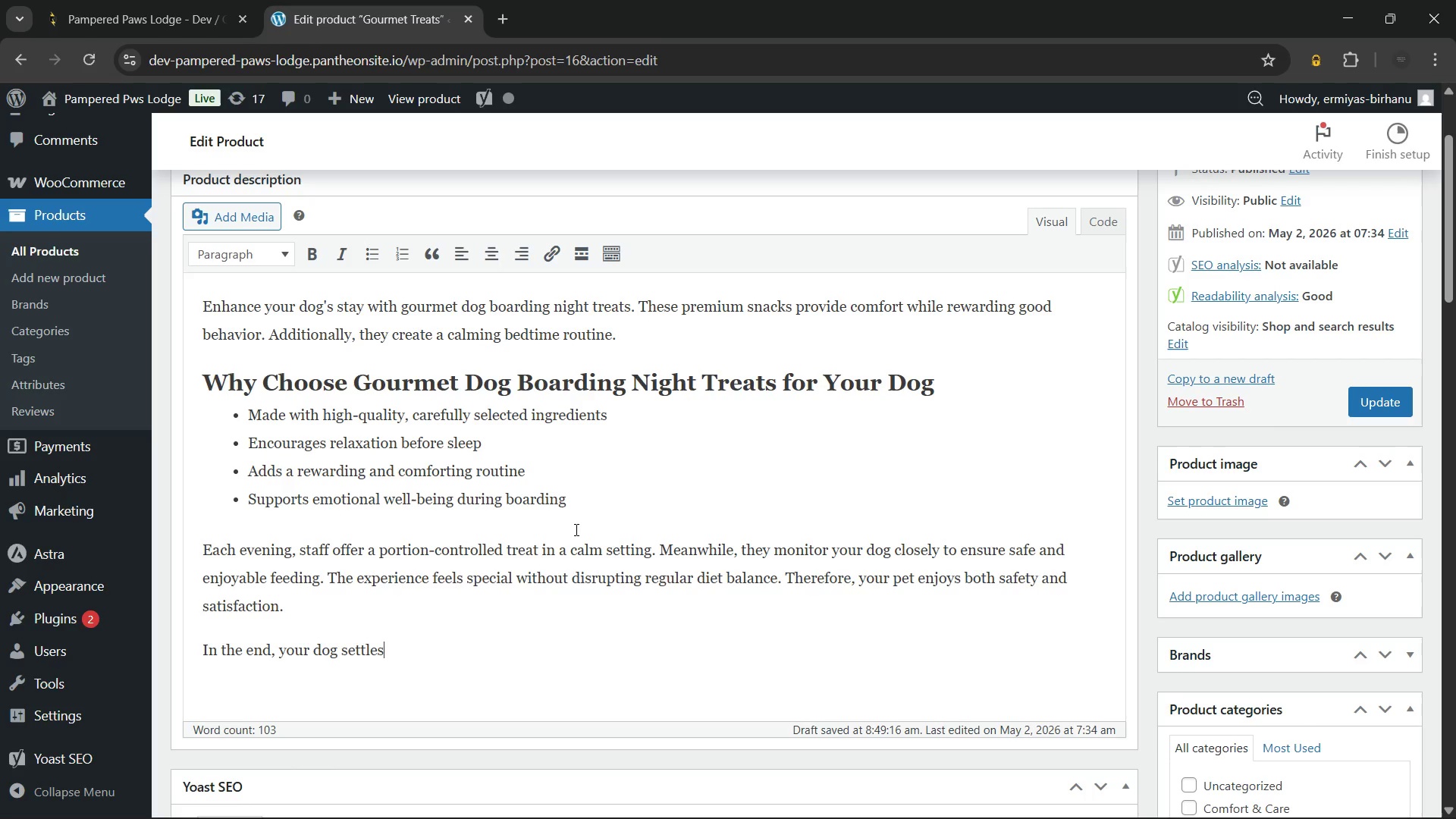 
wait(46.23)
 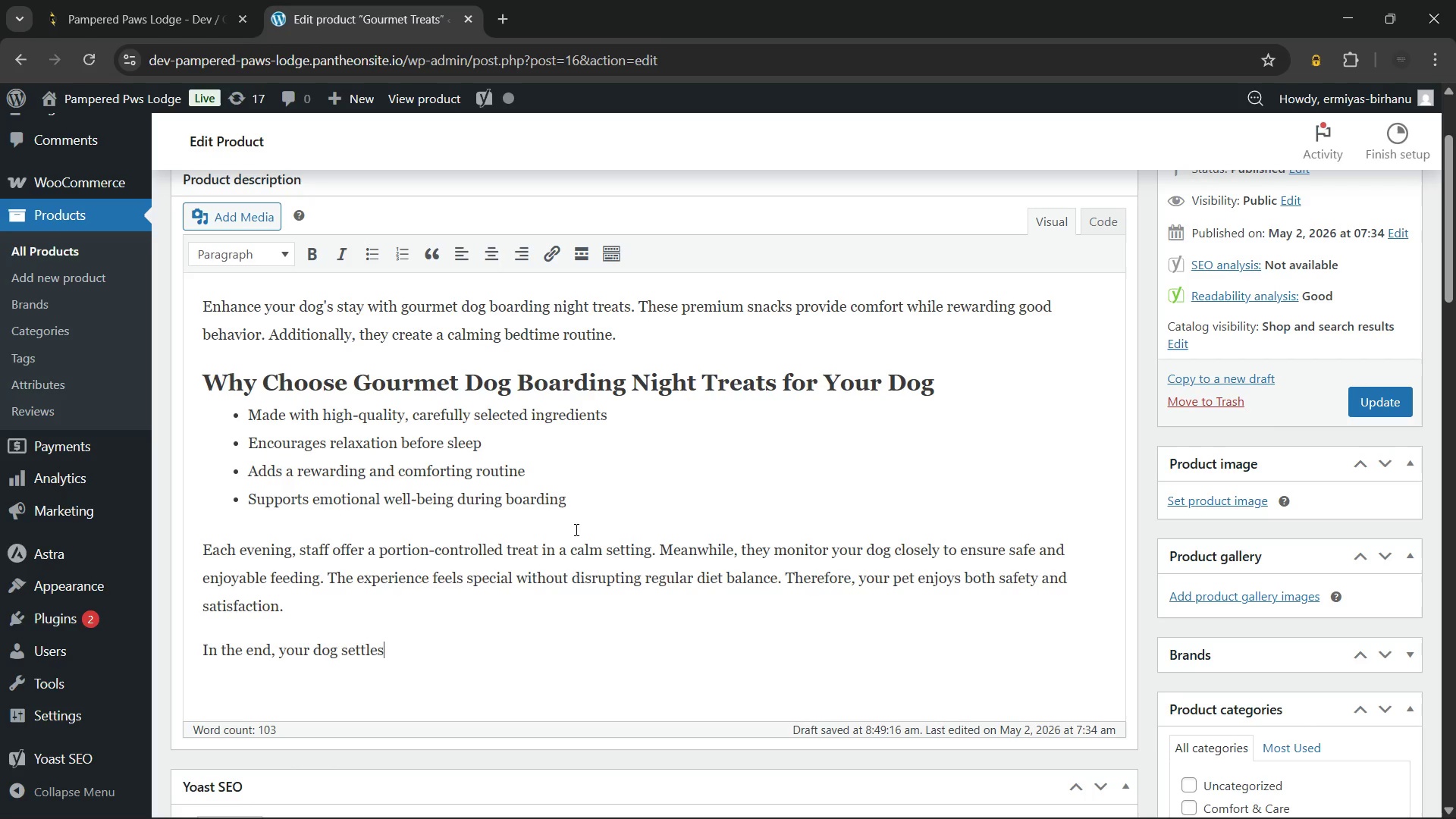 
type( more peacefully for the night. This thoughtful)
 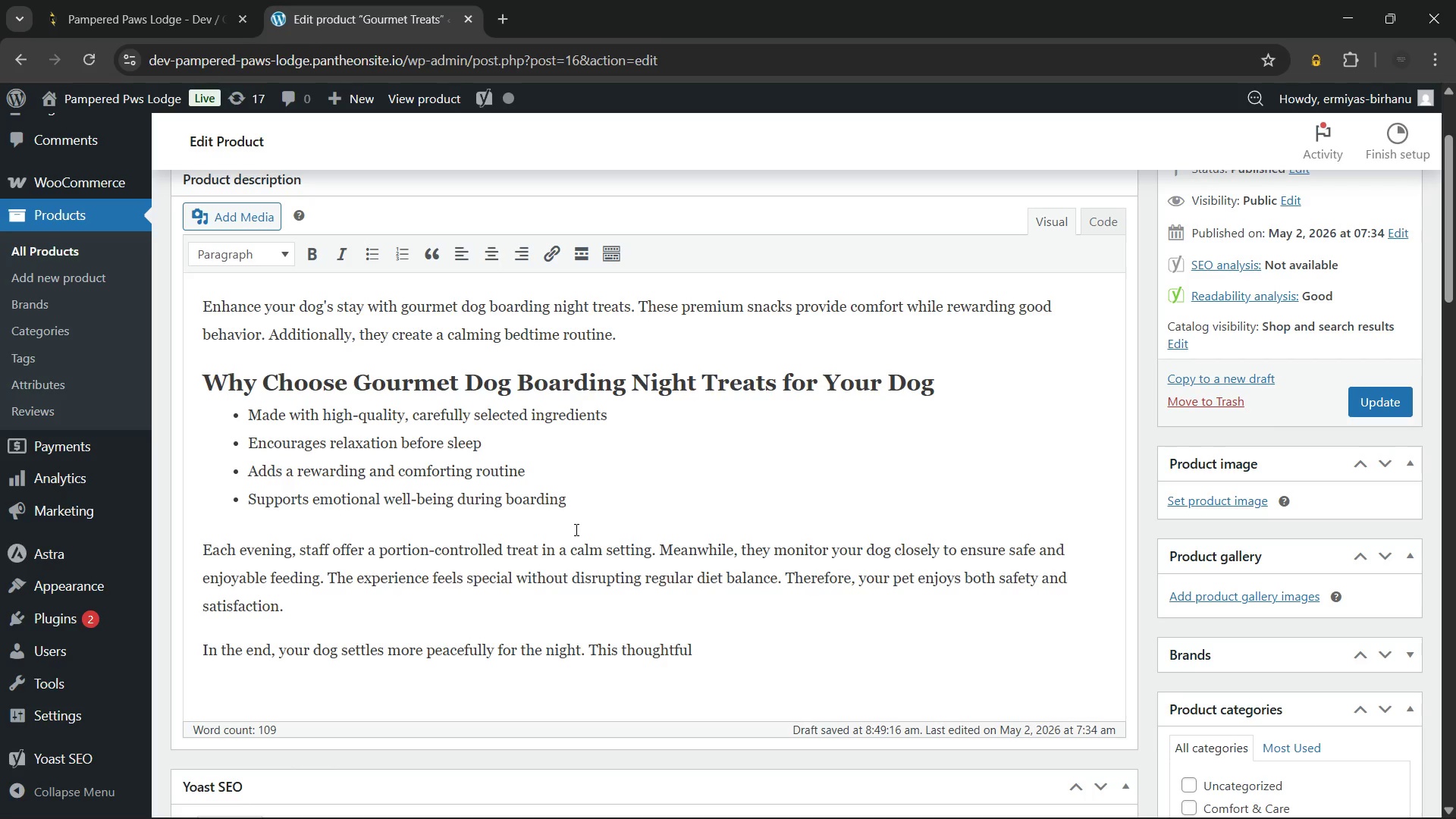 
wait(11.58)
 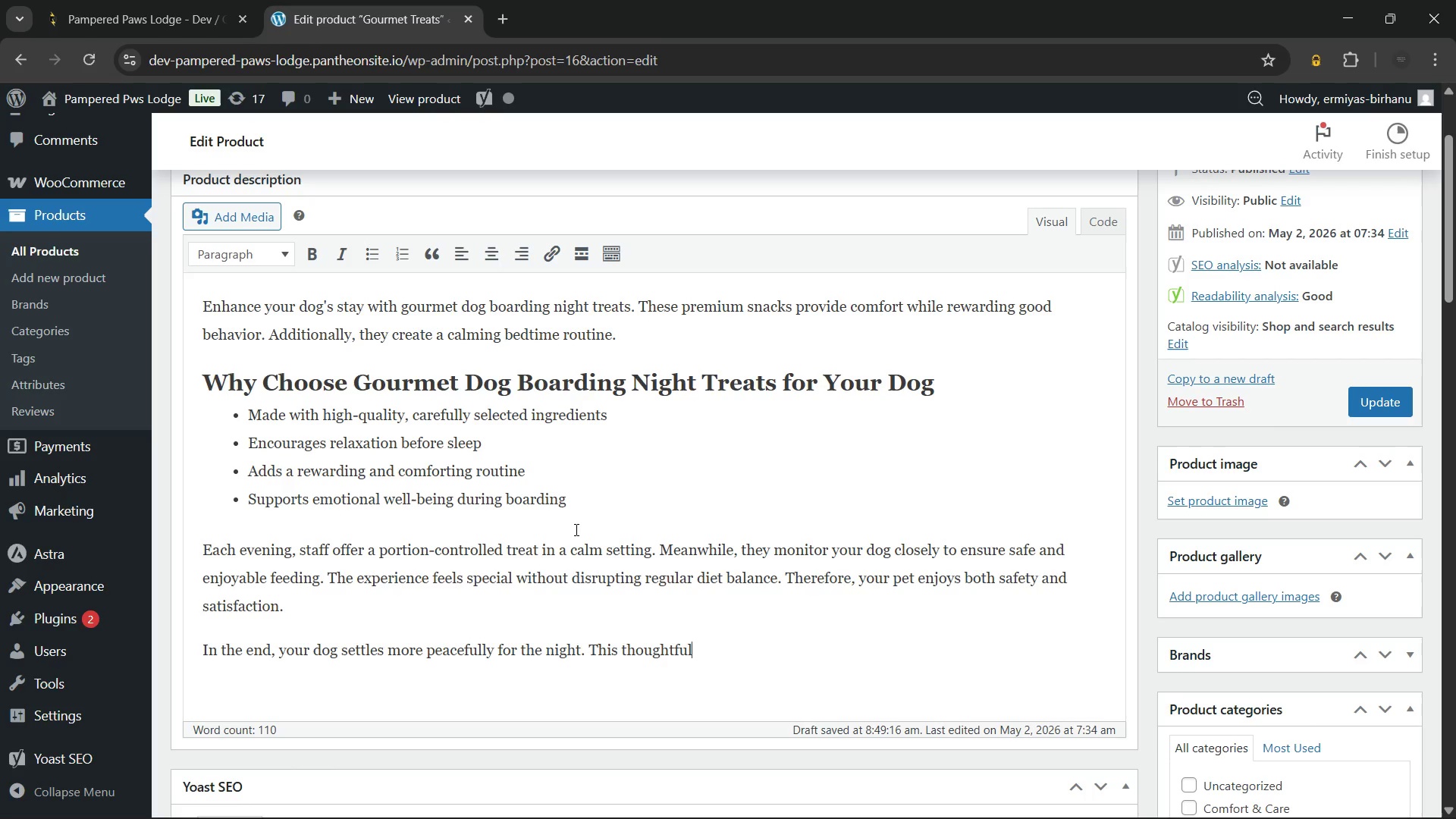 
type( add-on )
 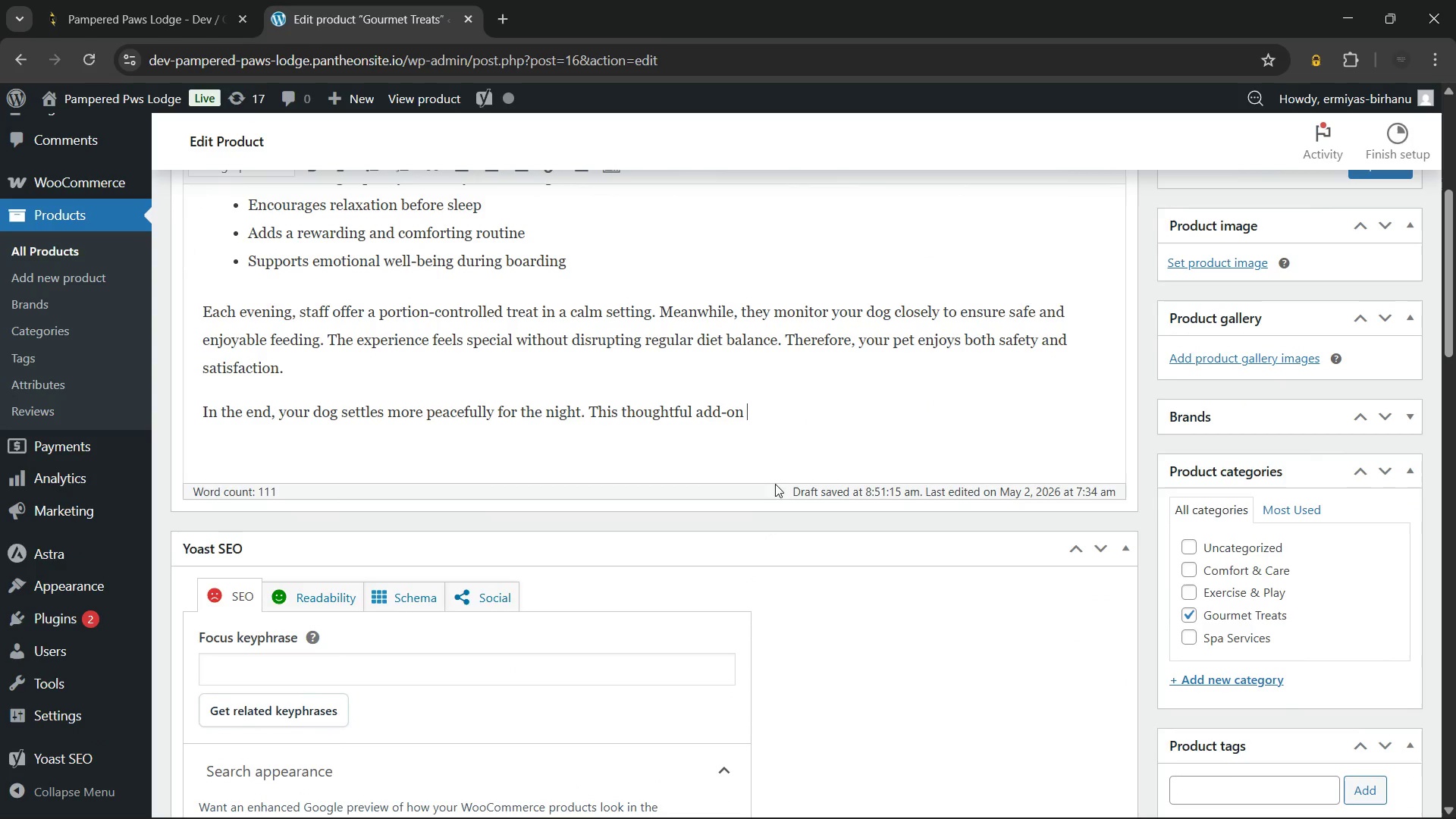 
wait(100.52)
 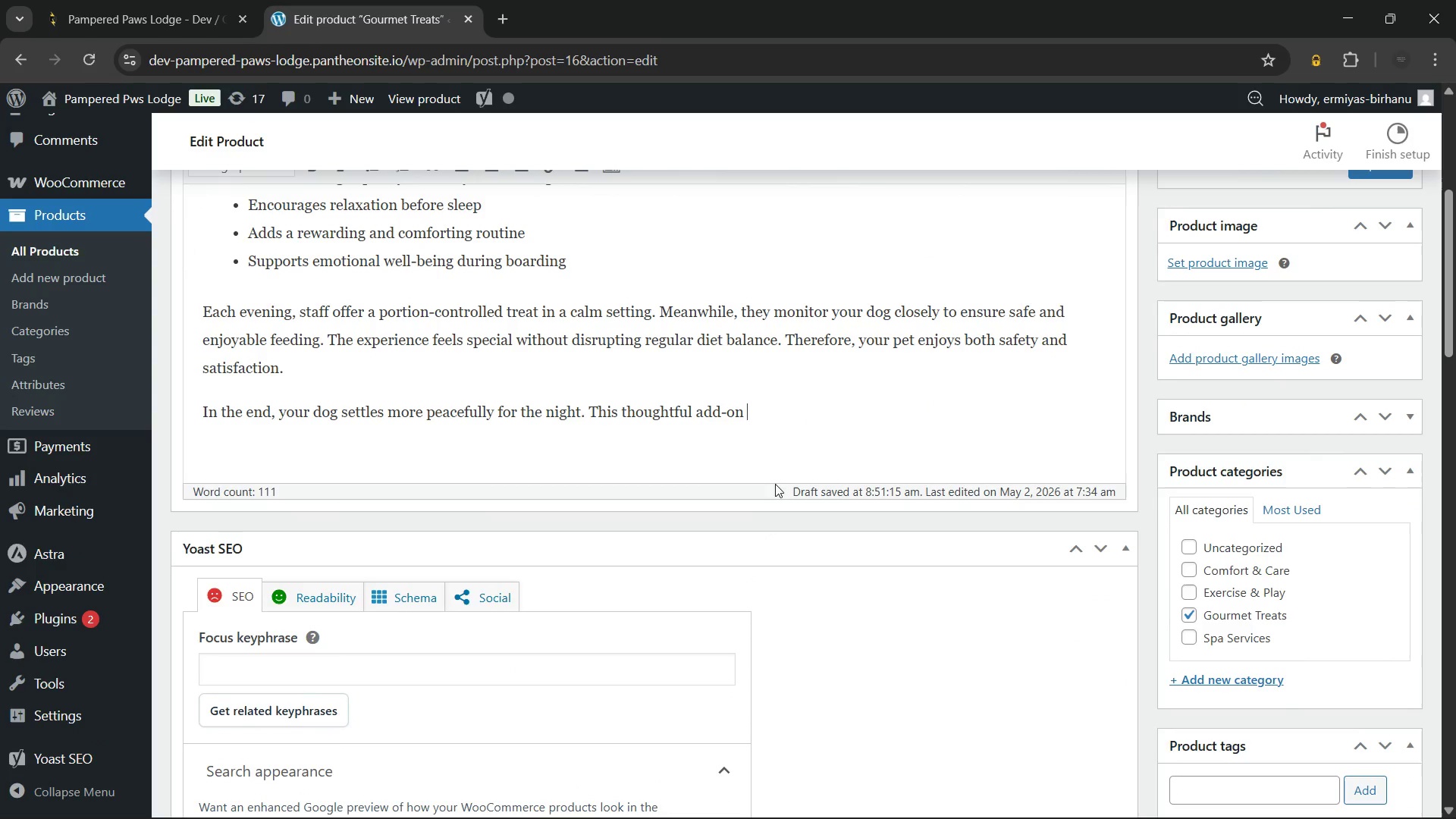 
type(improves comfort and reduces stress. Add it to create a more enjoyable and reassuring boarding experience.)
 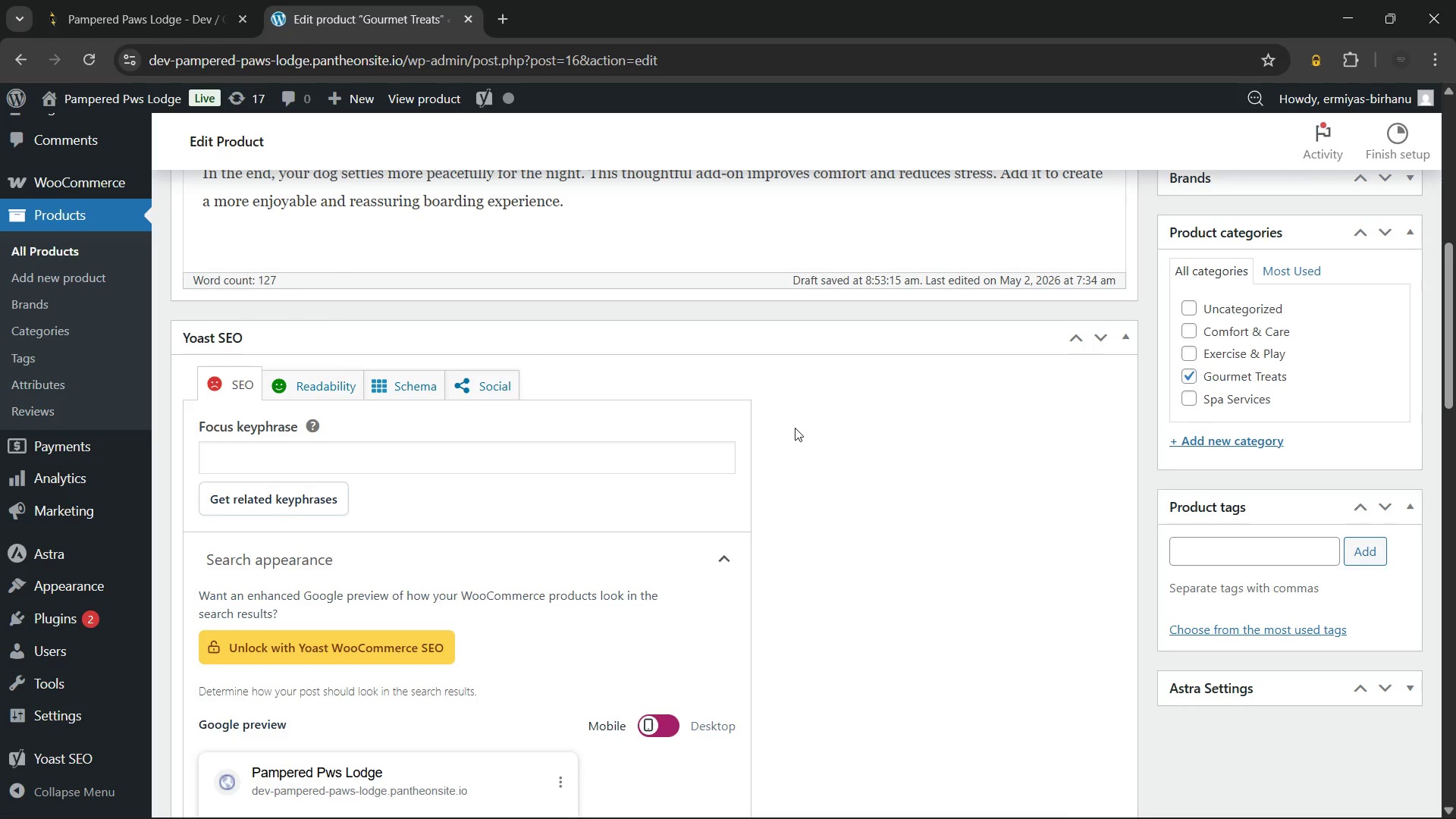 
wait(81.98)
 